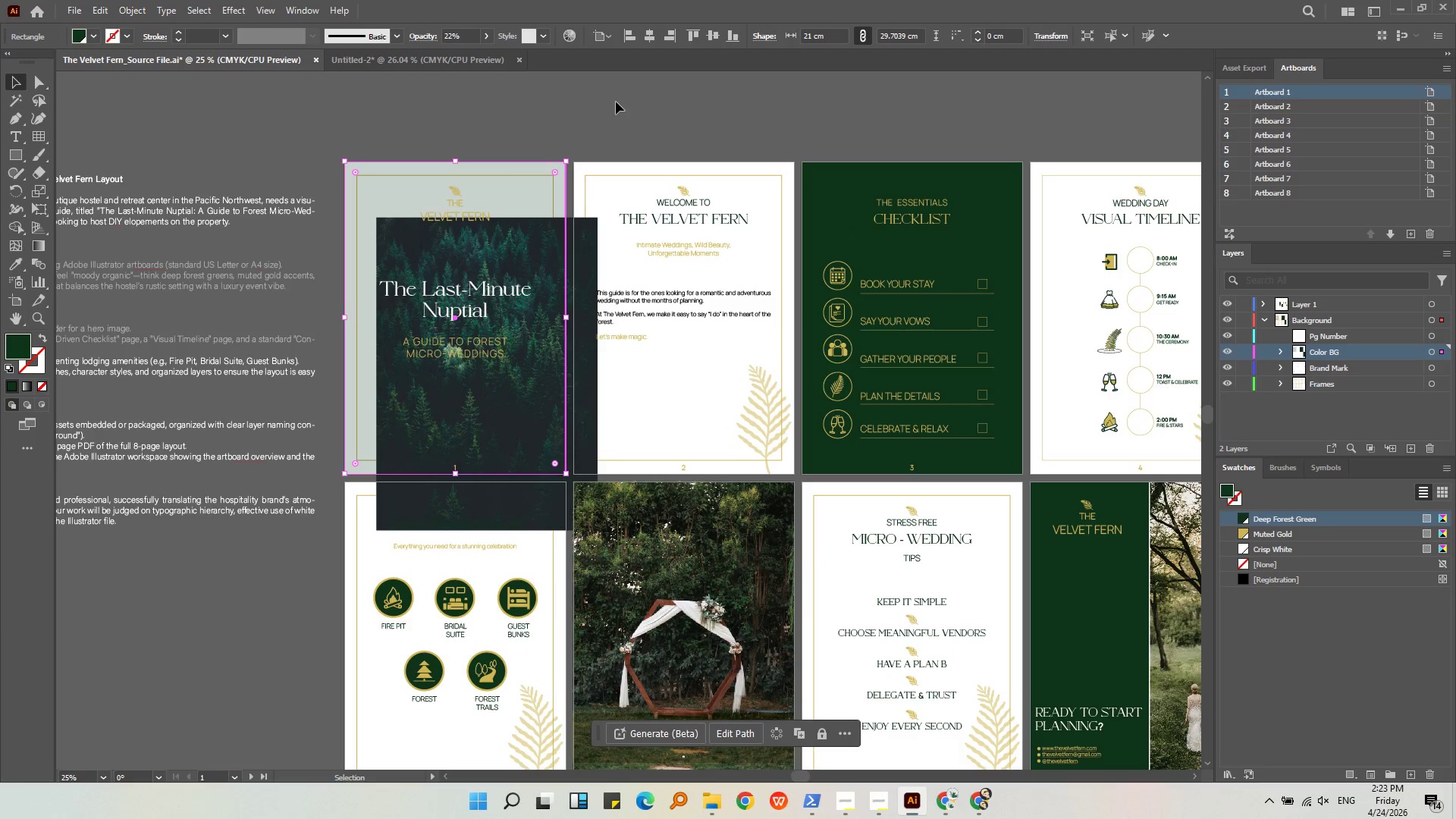 
double_click([586, 264])
 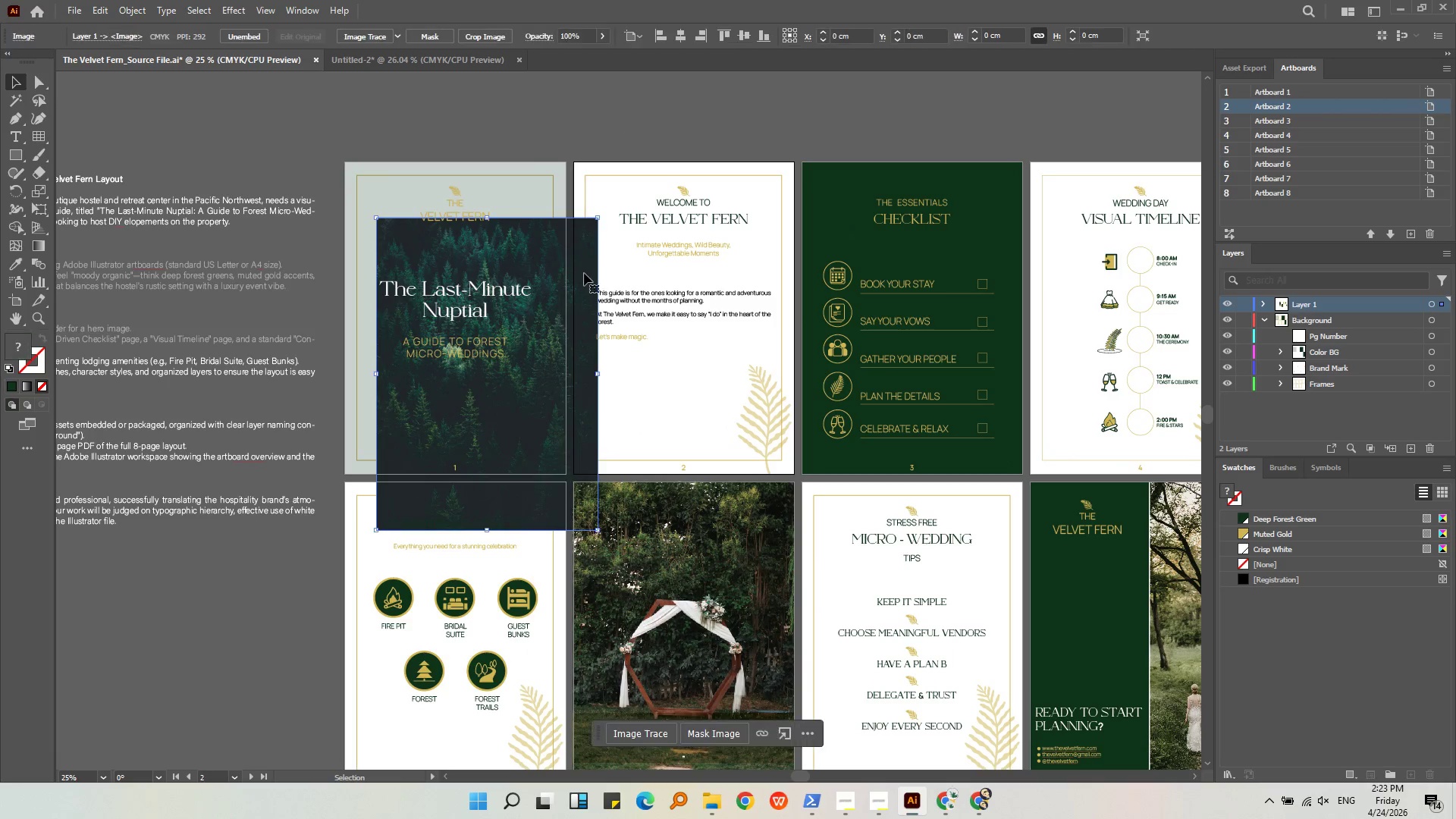 
left_click_drag(start_coordinate=[584, 273], to_coordinate=[552, 218])
 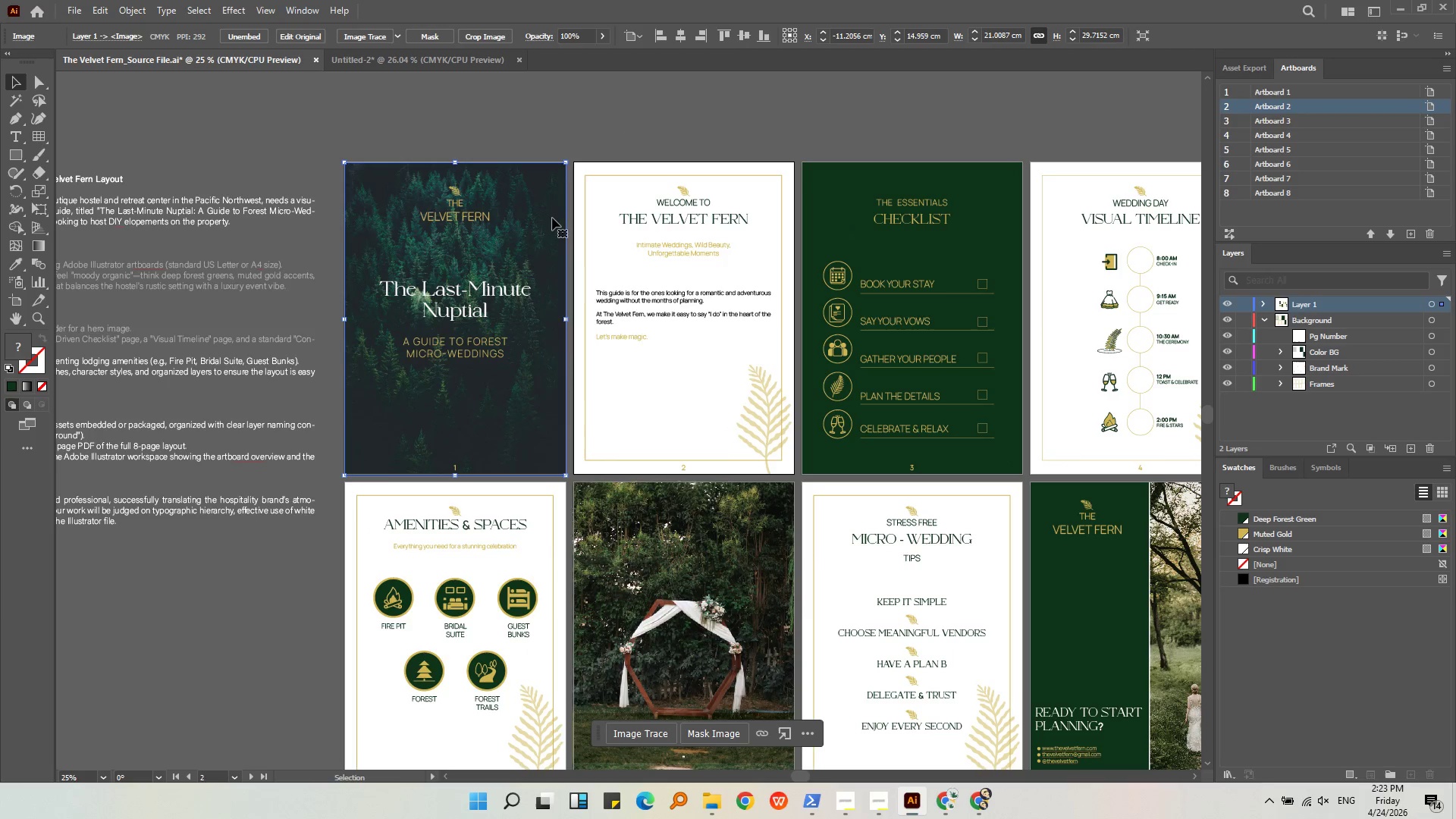 
right_click([552, 218])
 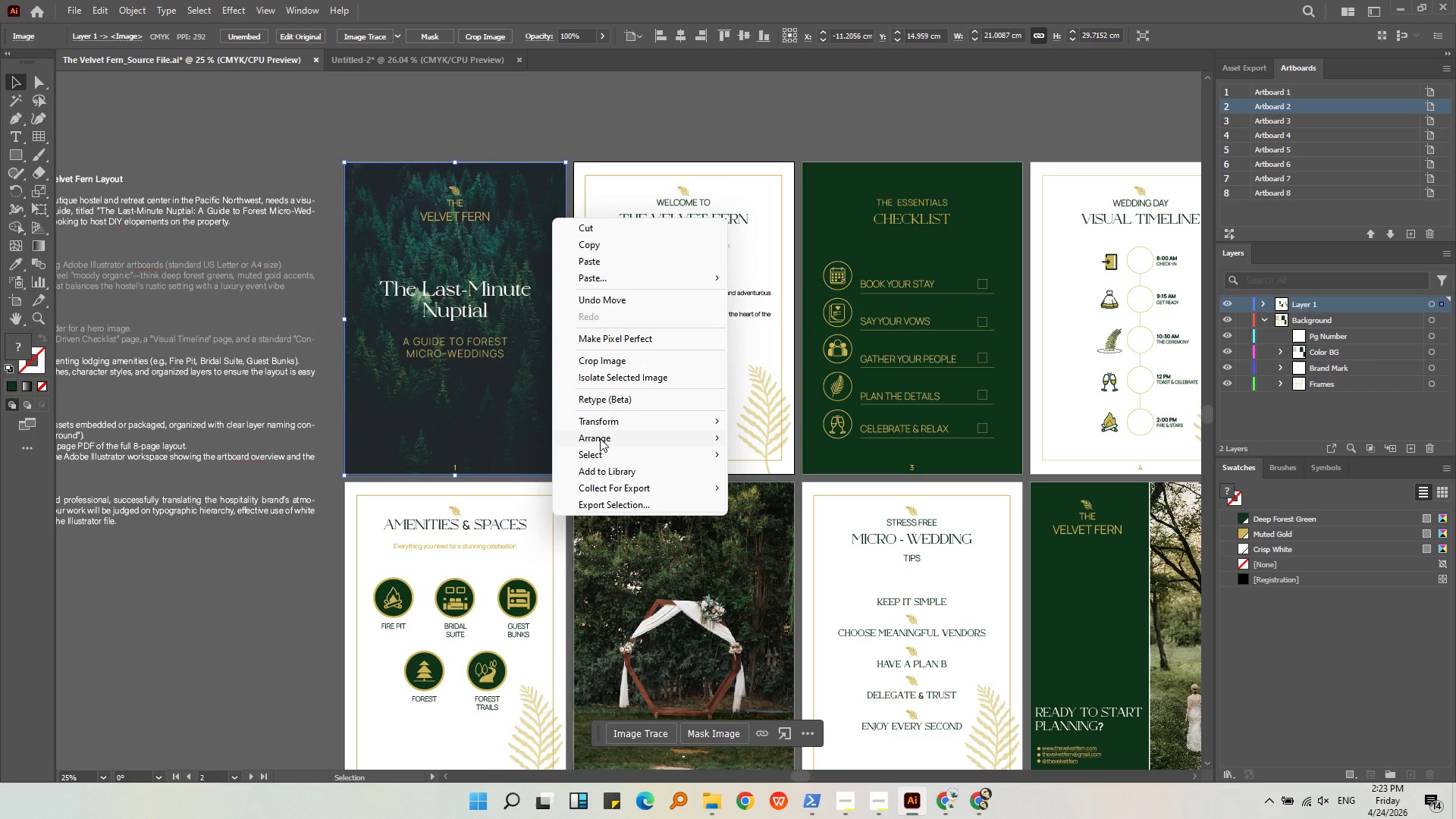 
left_click([600, 440])
 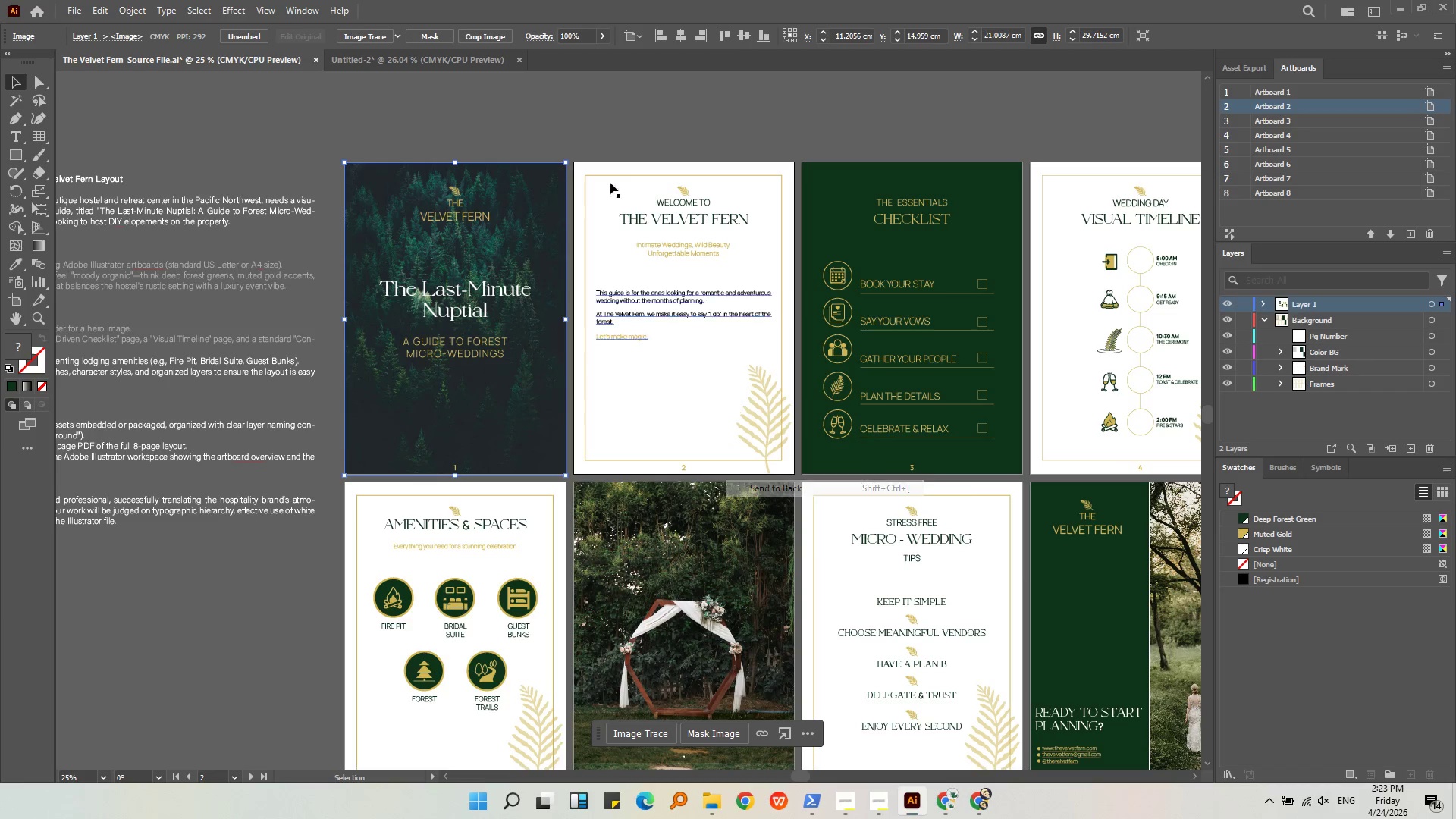 
double_click([600, 120])
 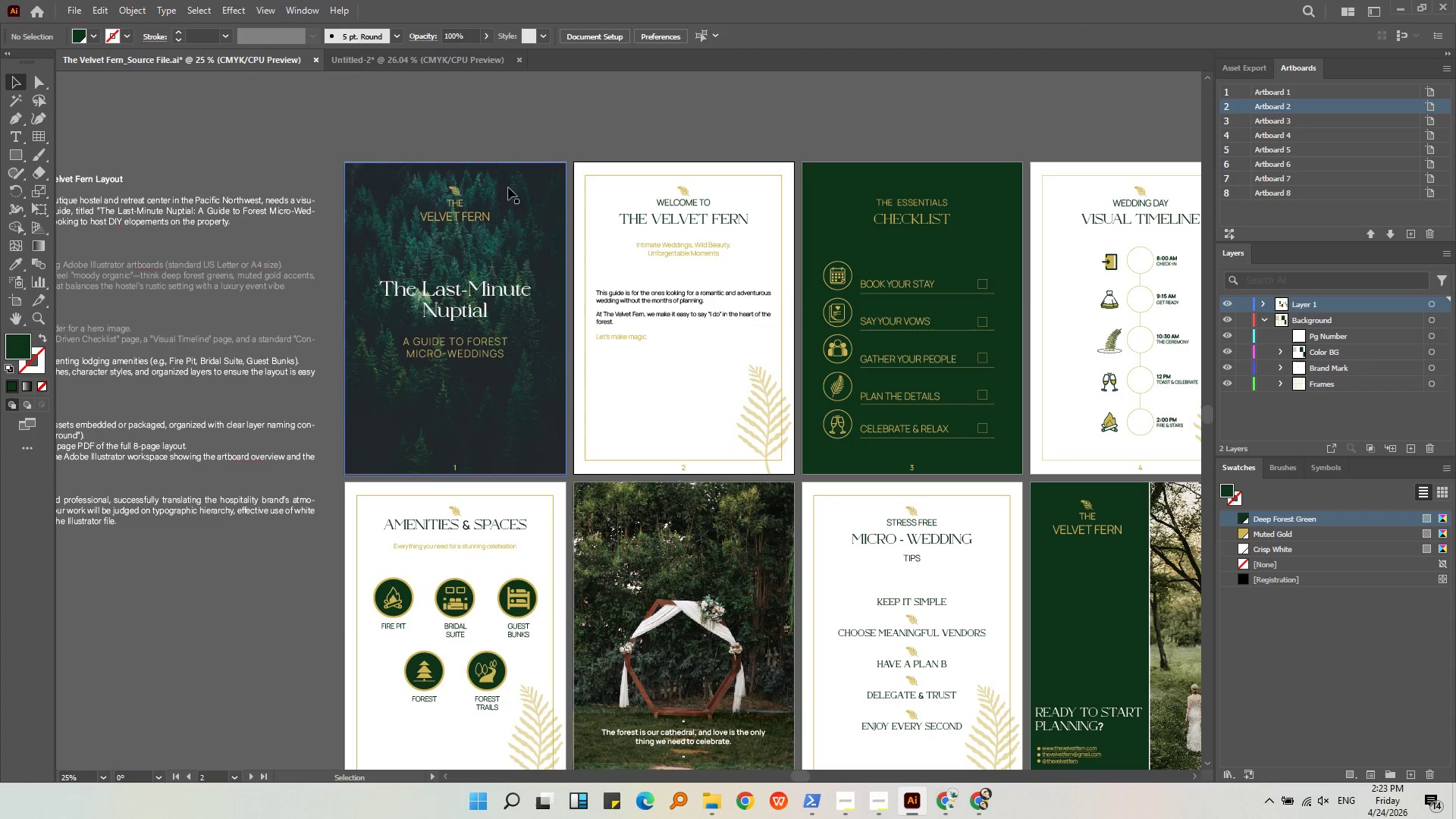 
left_click_drag(start_coordinate=[508, 187], to_coordinate=[536, 144])
 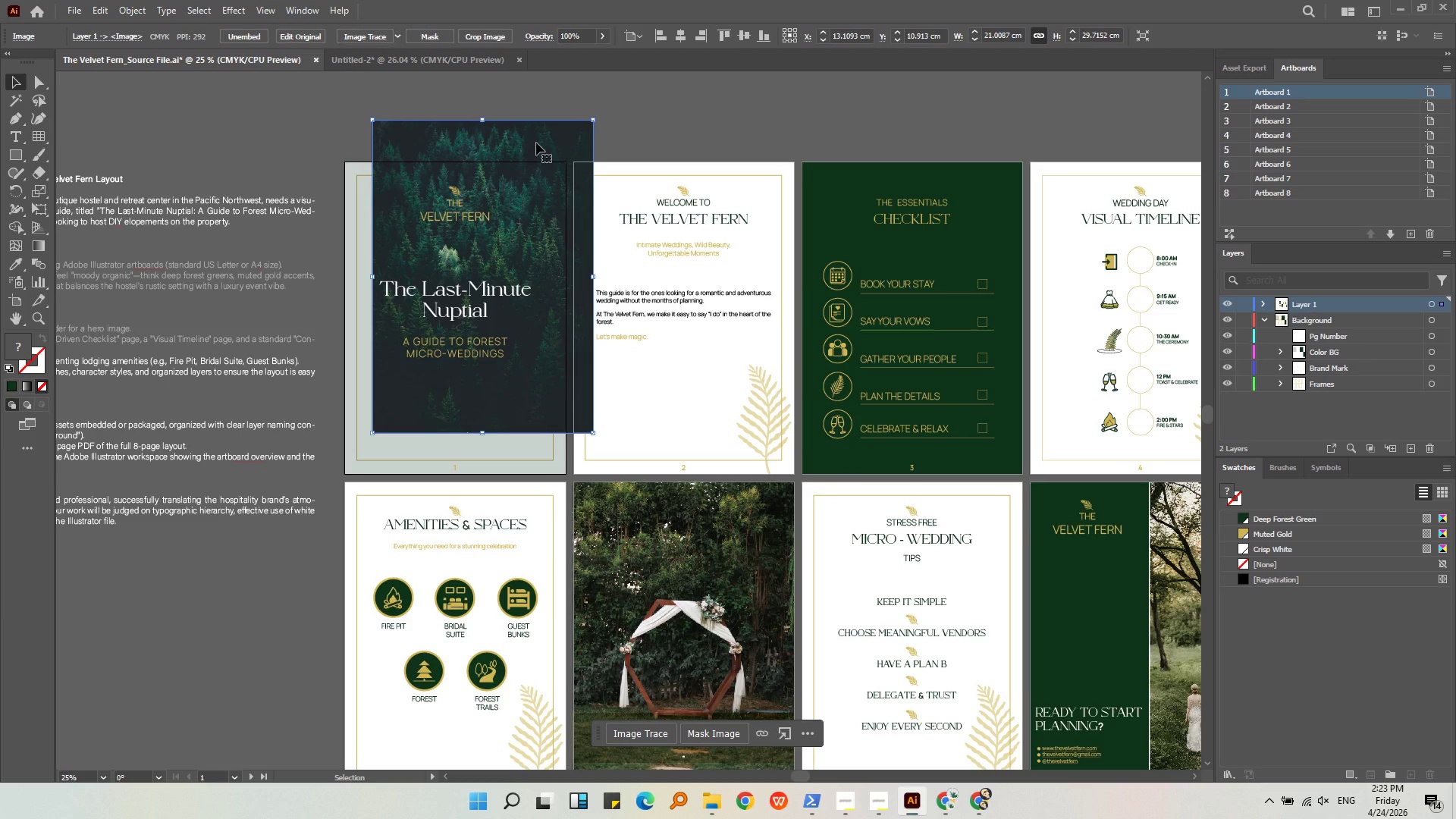 
key(Control+ControlLeft)
 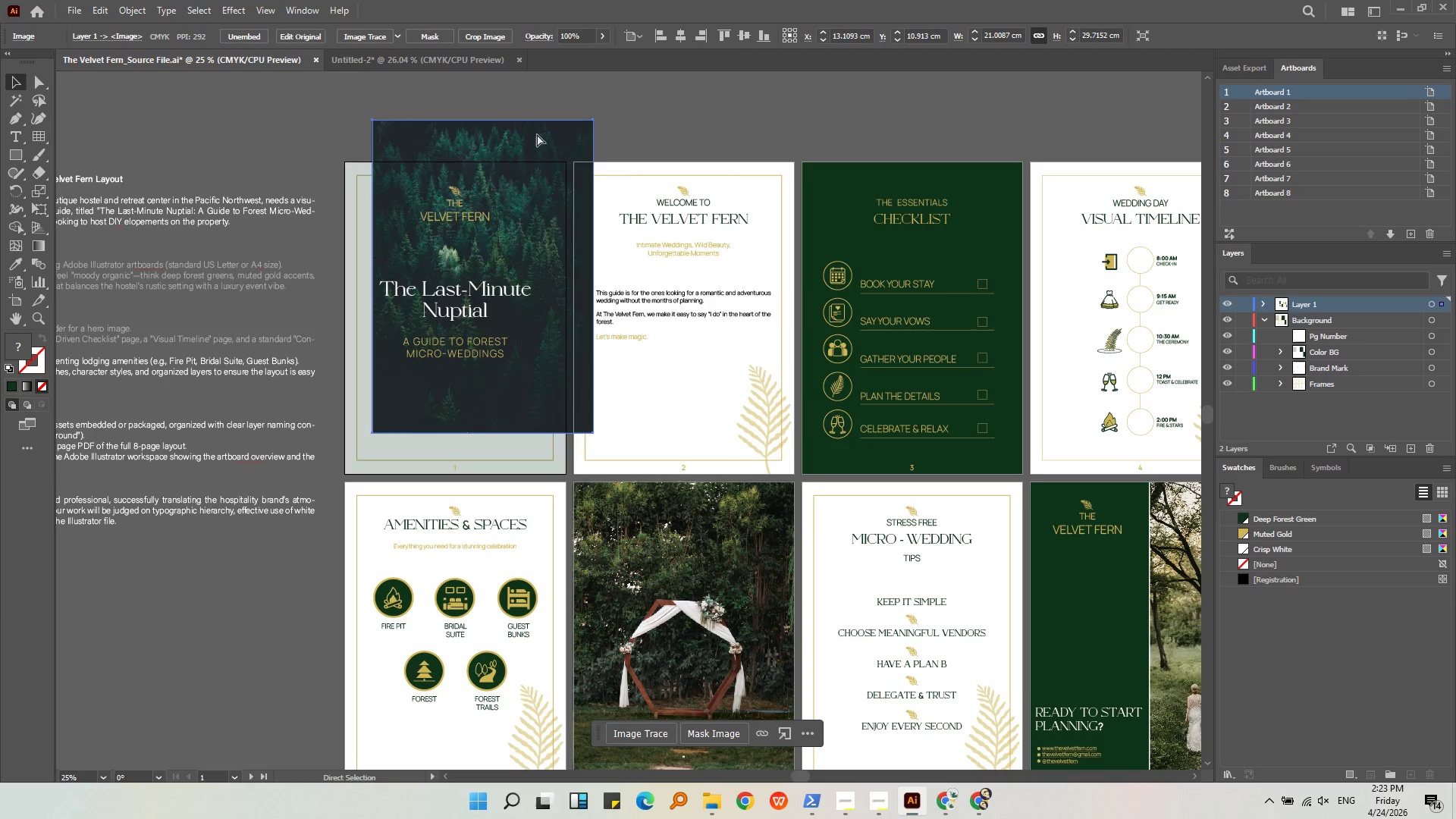 
key(Control+Z)
 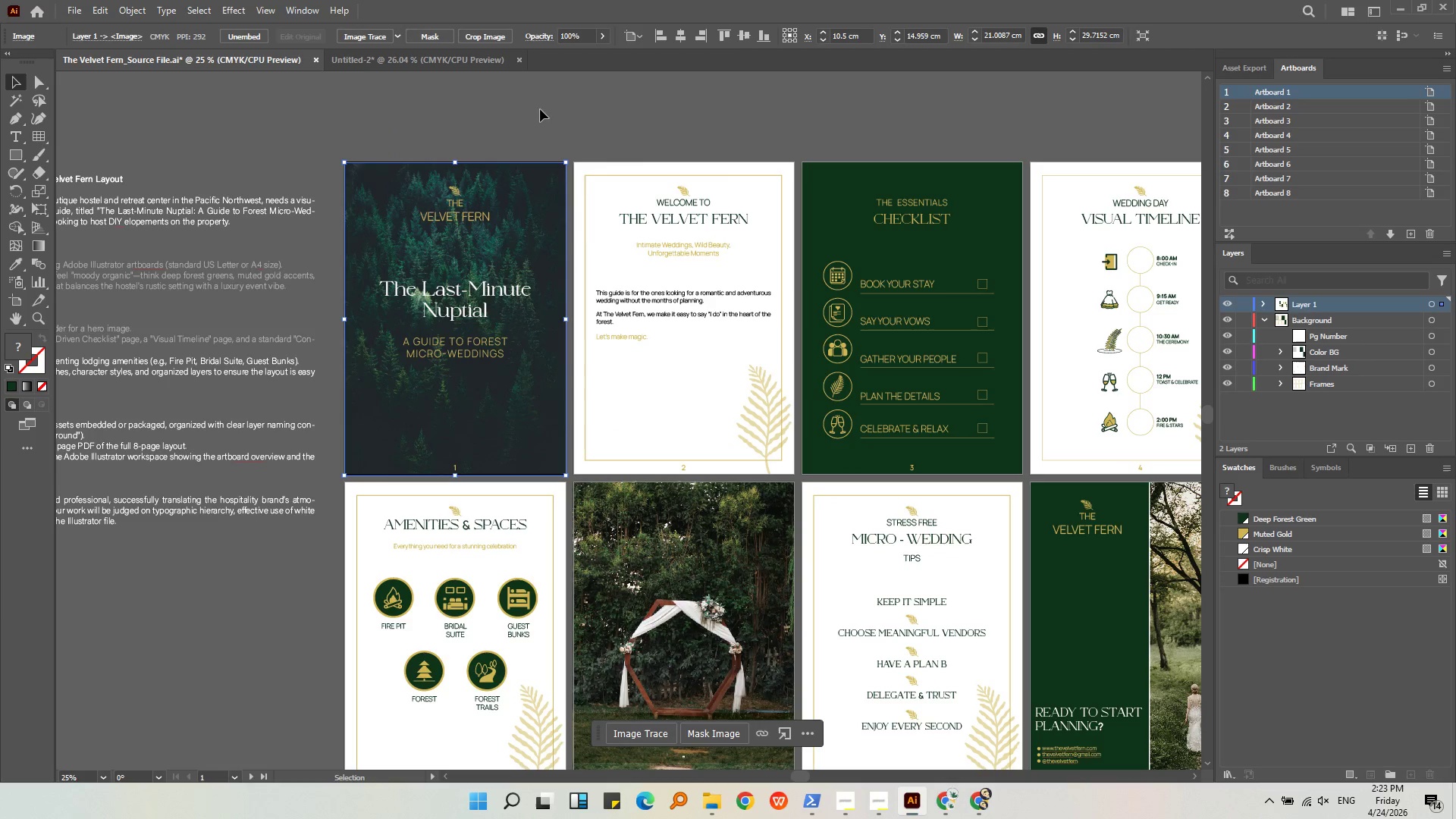 
left_click([540, 109])
 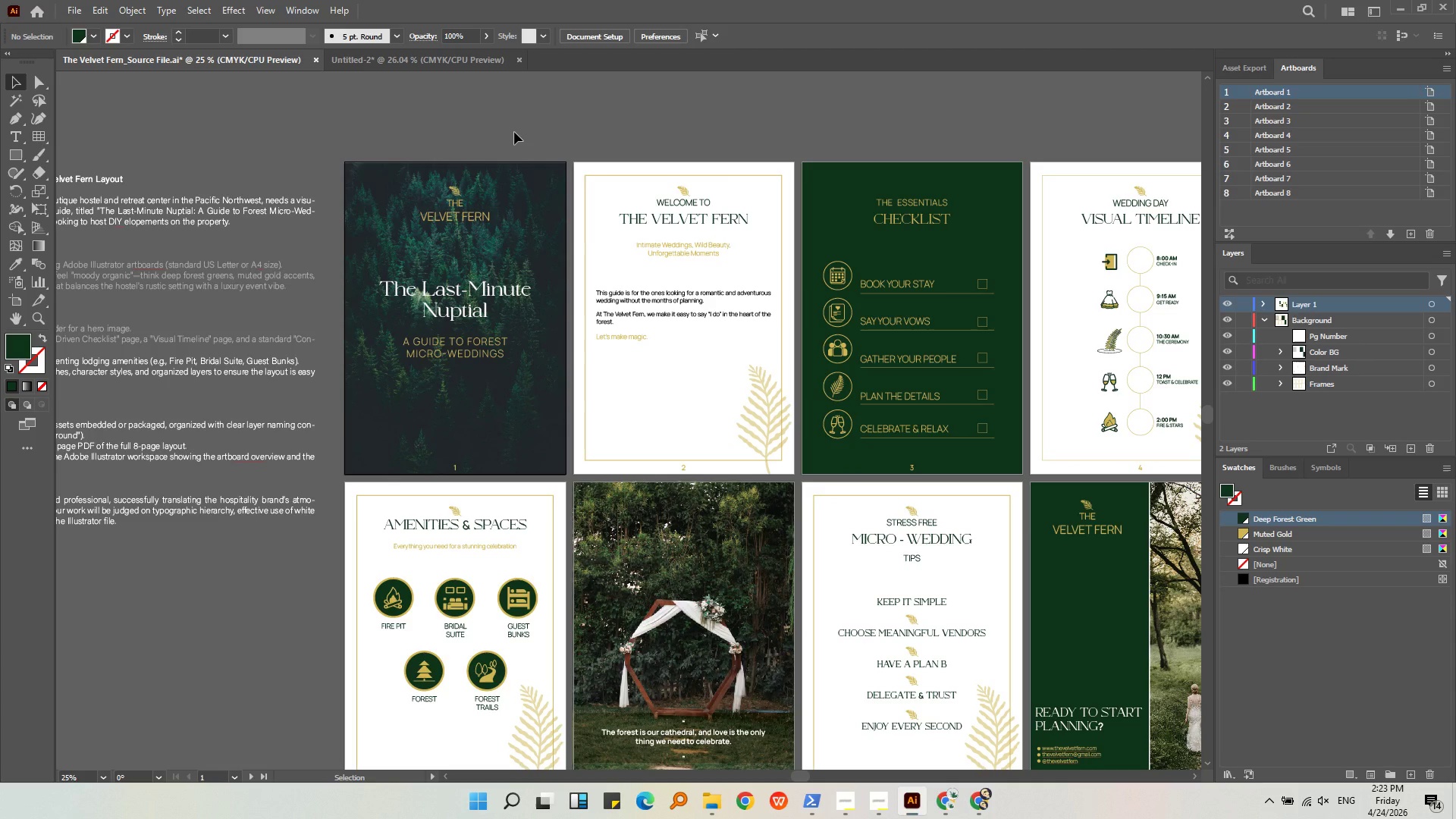 
left_click([519, 199])
 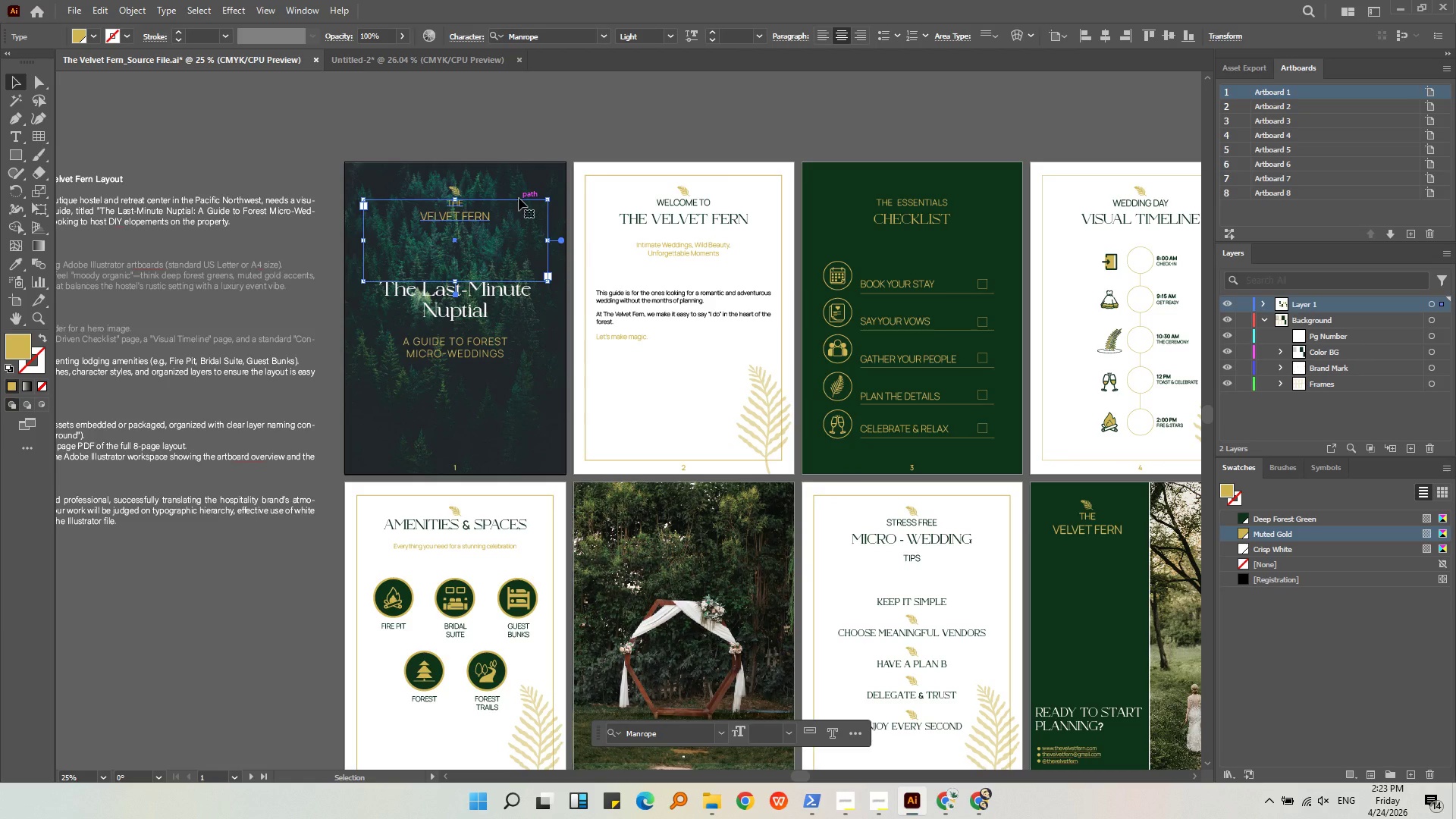 
left_click([530, 143])
 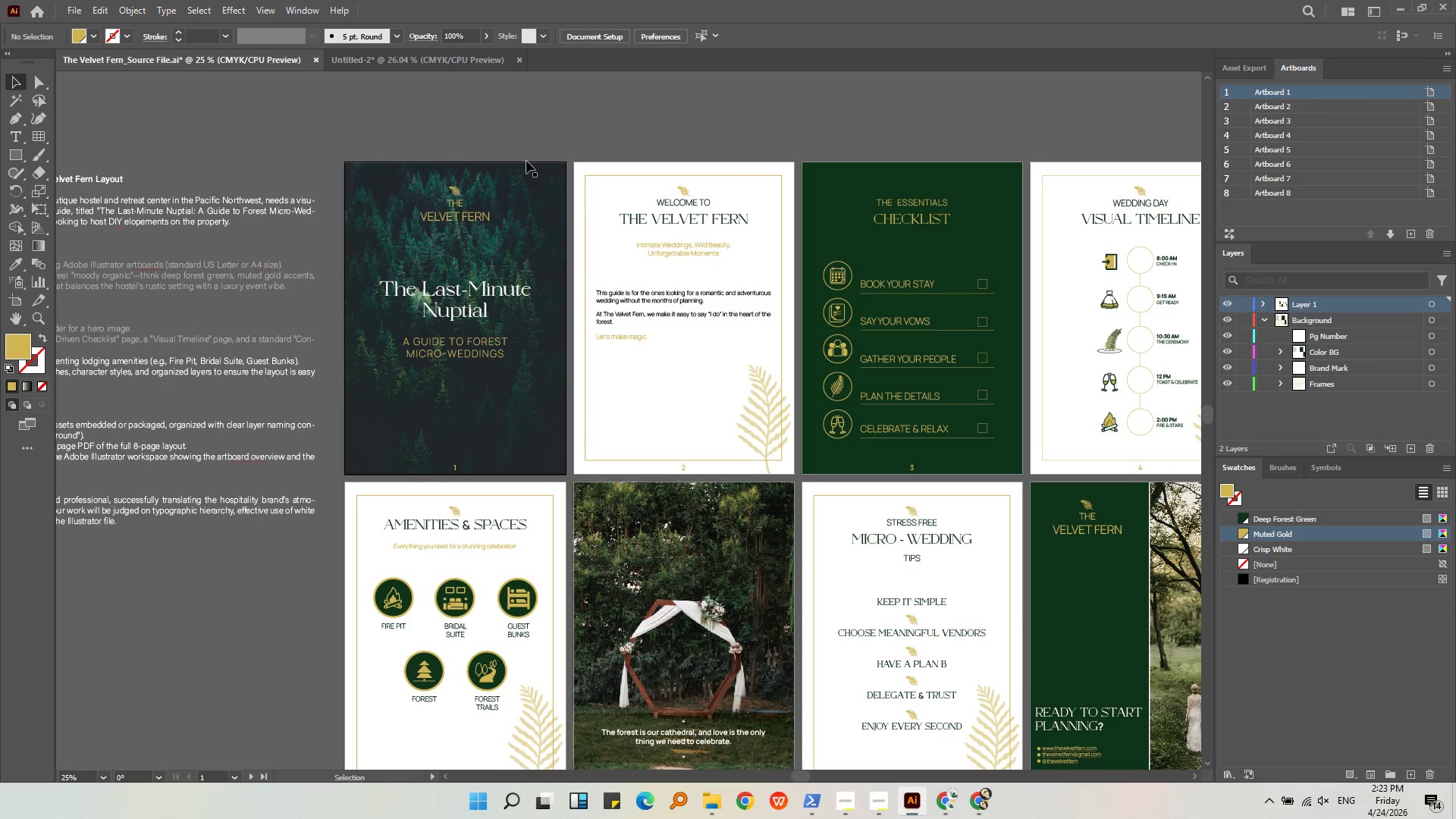 
left_click([525, 153])
 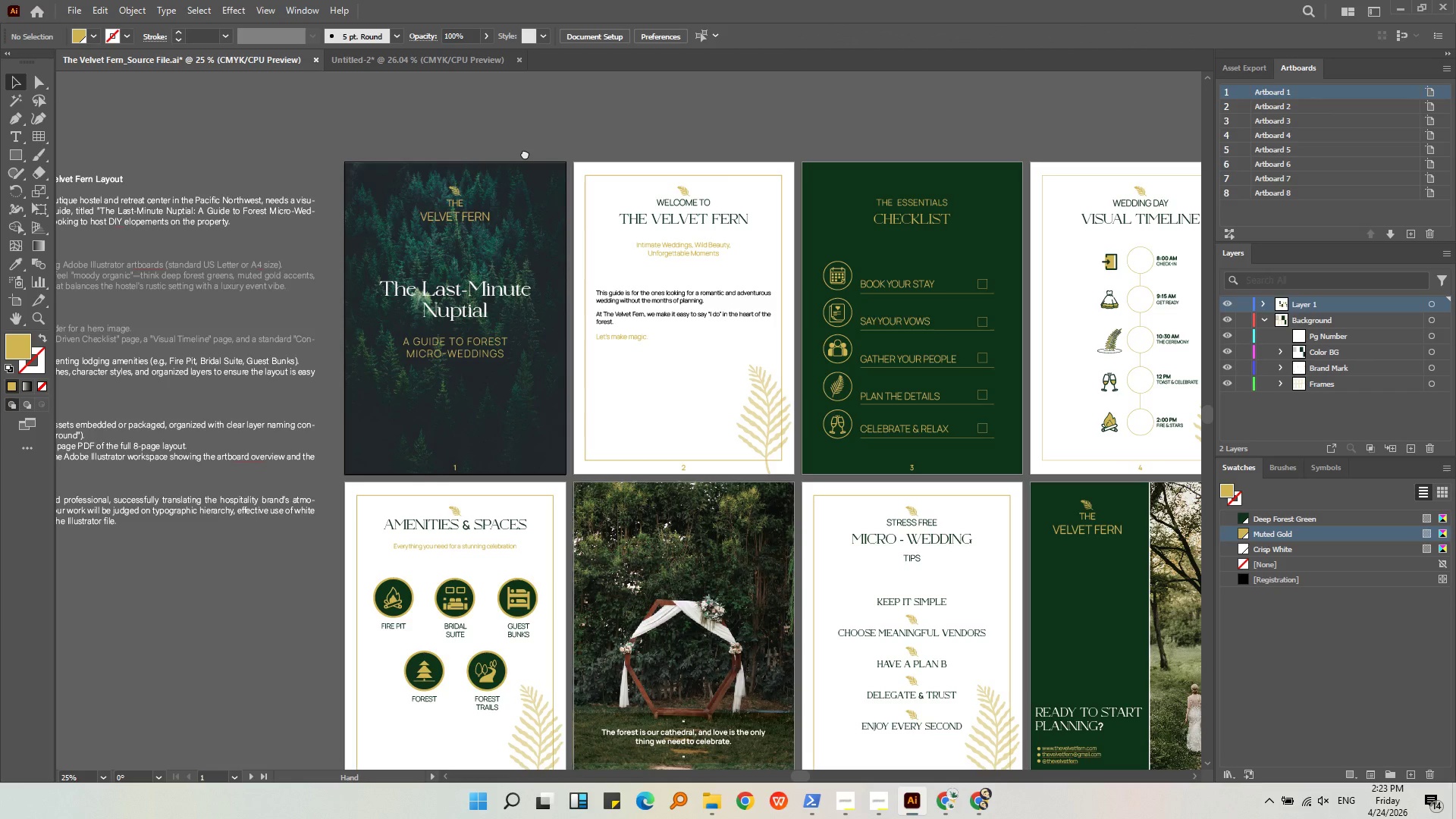 
middle_click([525, 153])
 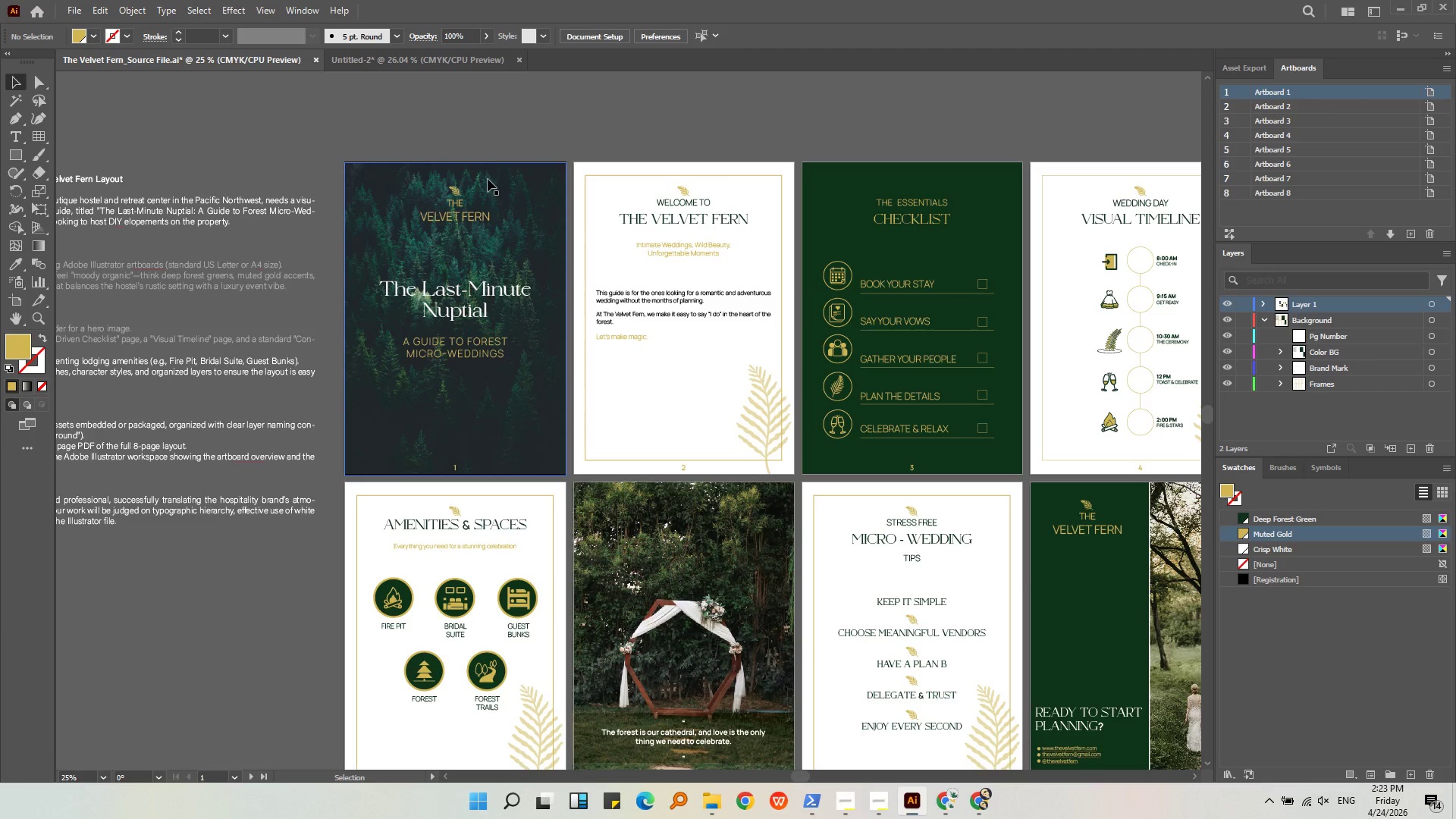 
wait(10.0)
 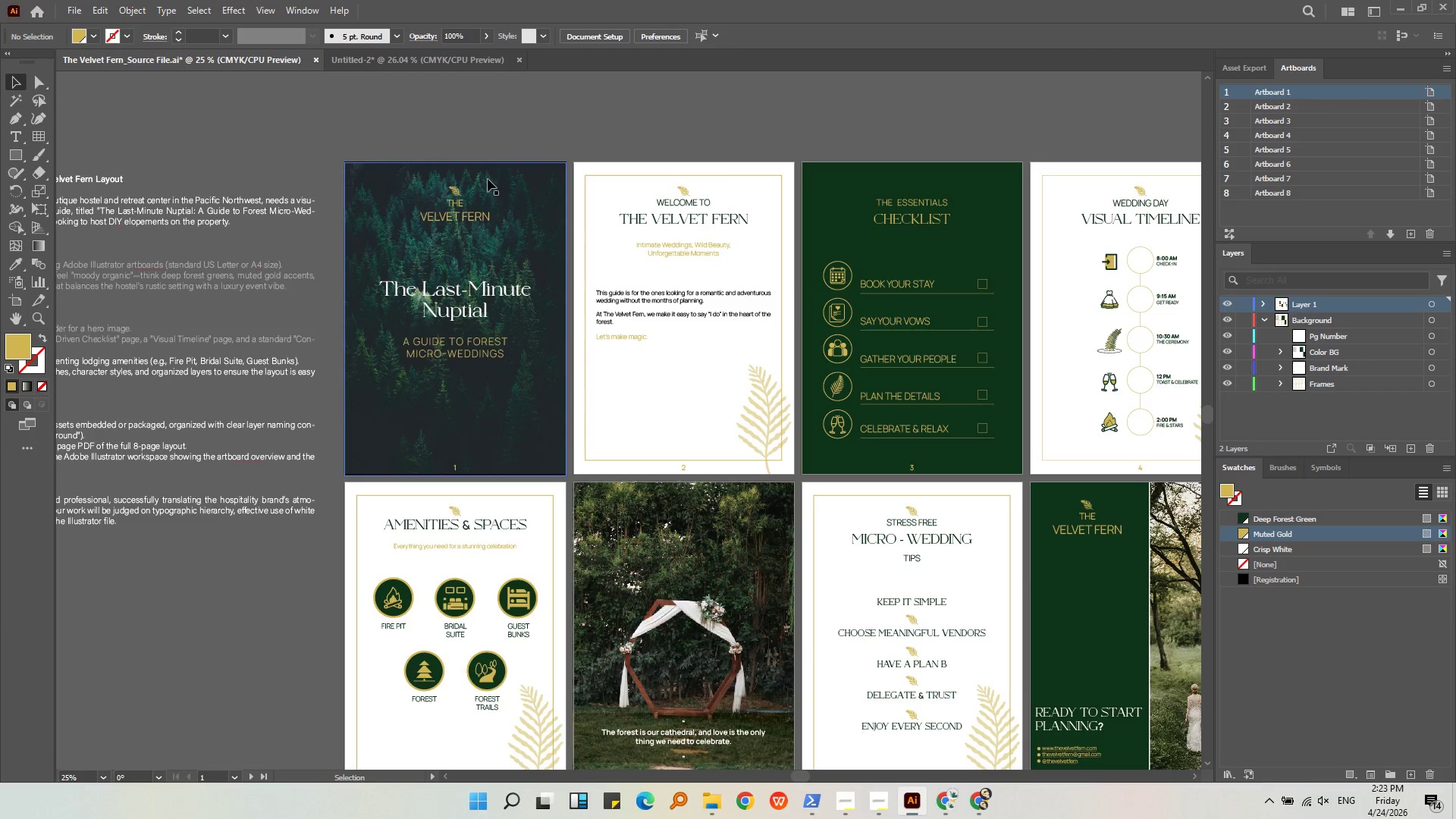 
left_click([949, 184])
 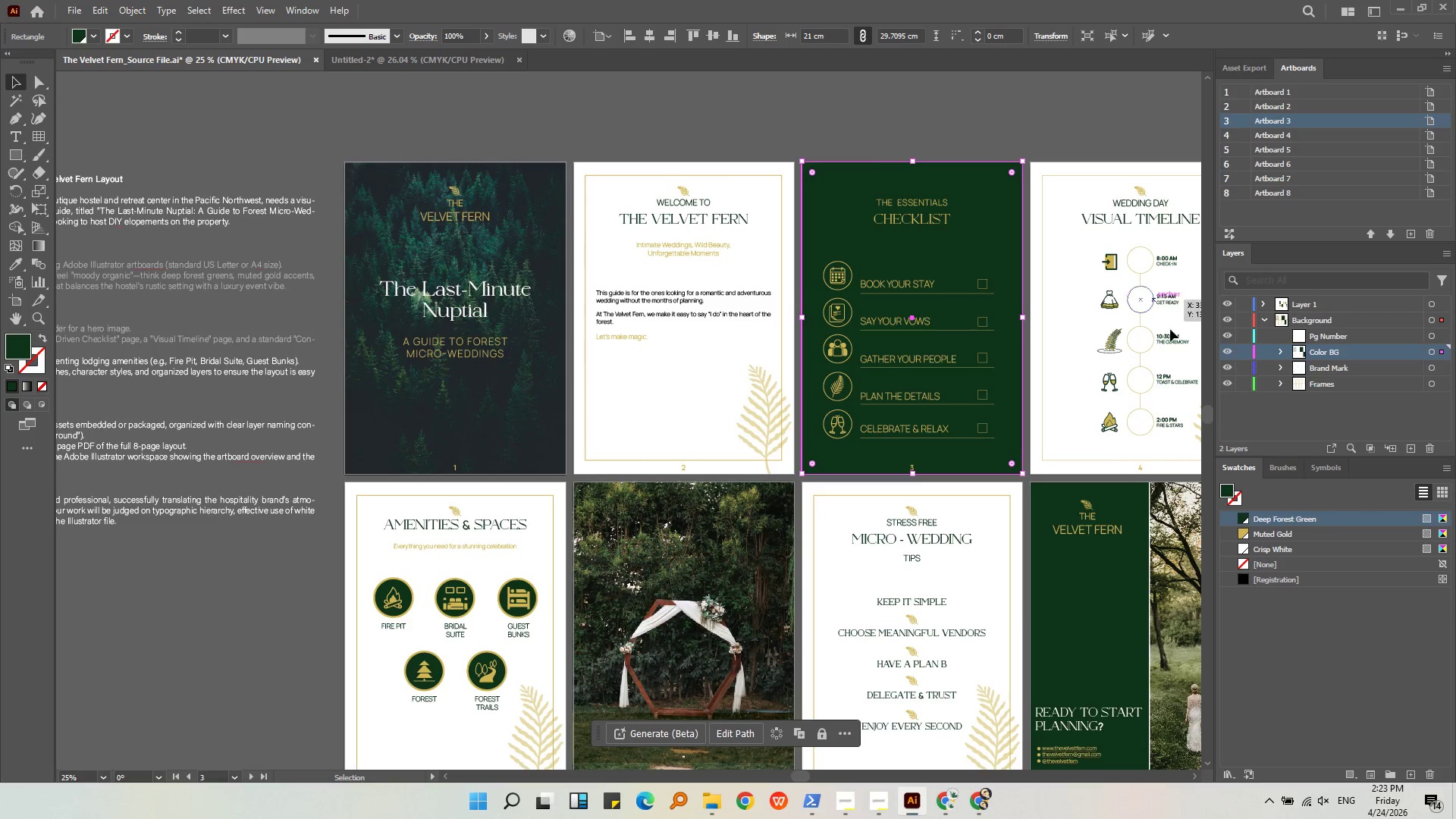 
left_click([1265, 419])
 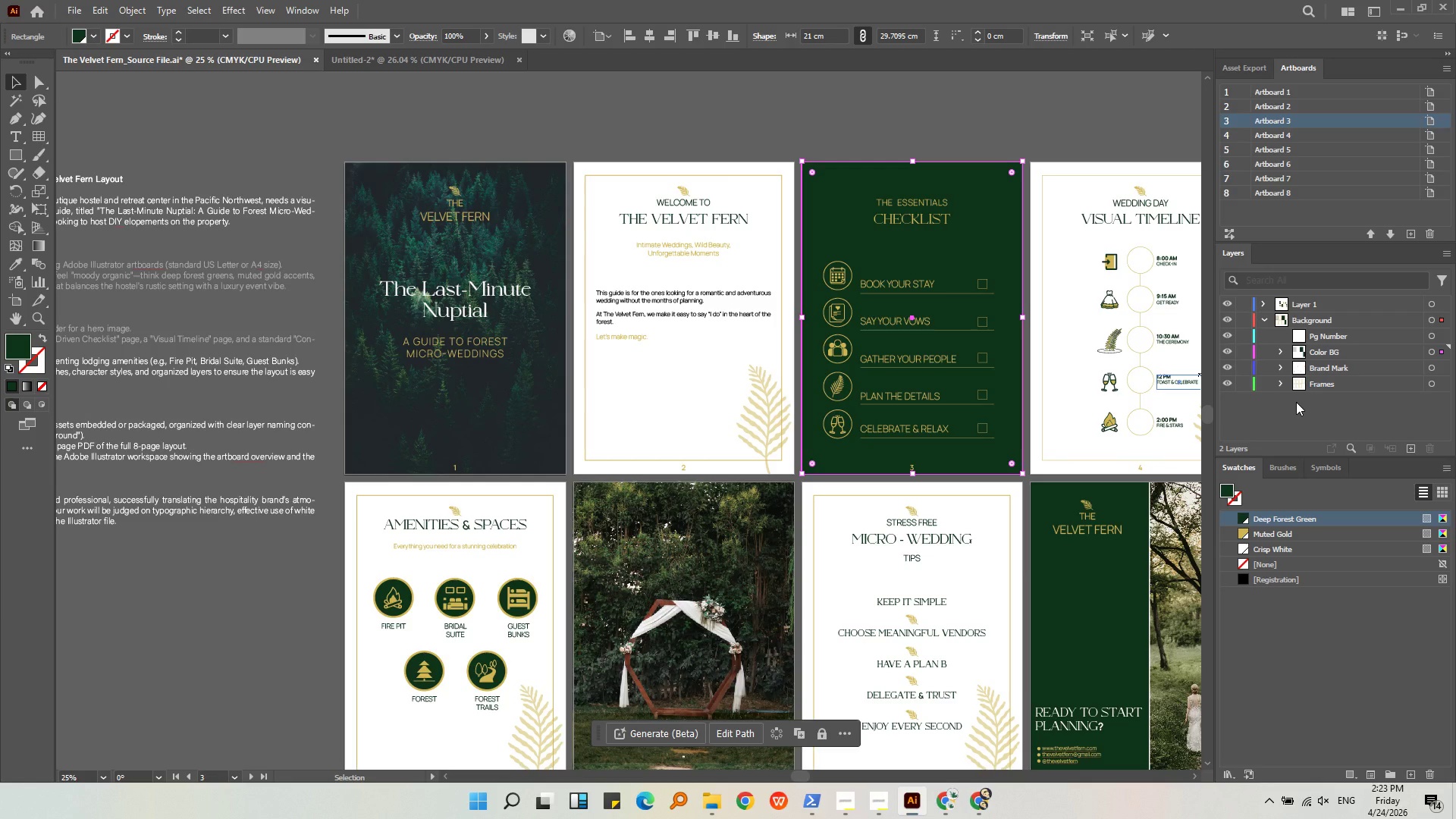 
wait(10.34)
 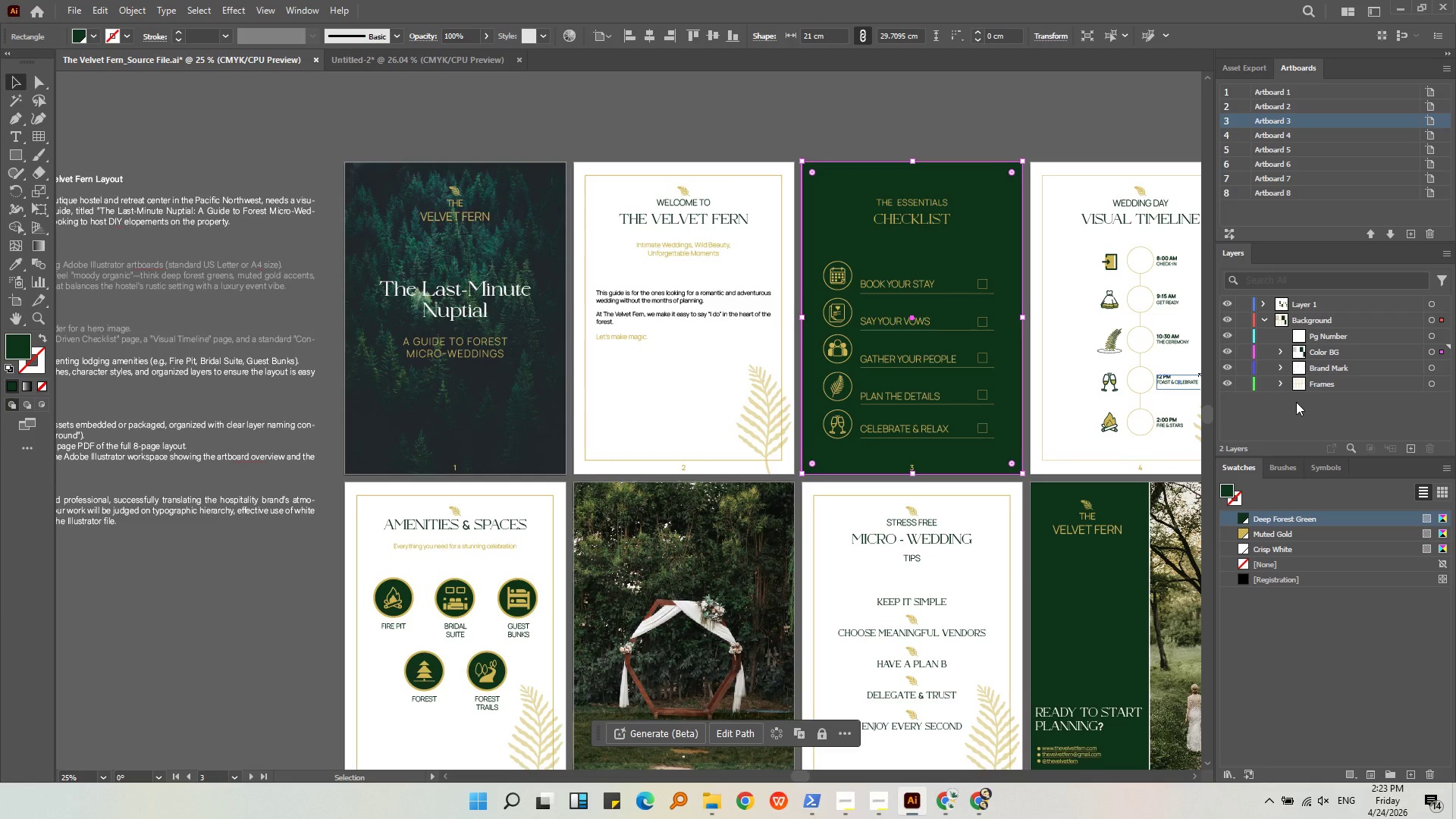 
left_click([930, 109])
 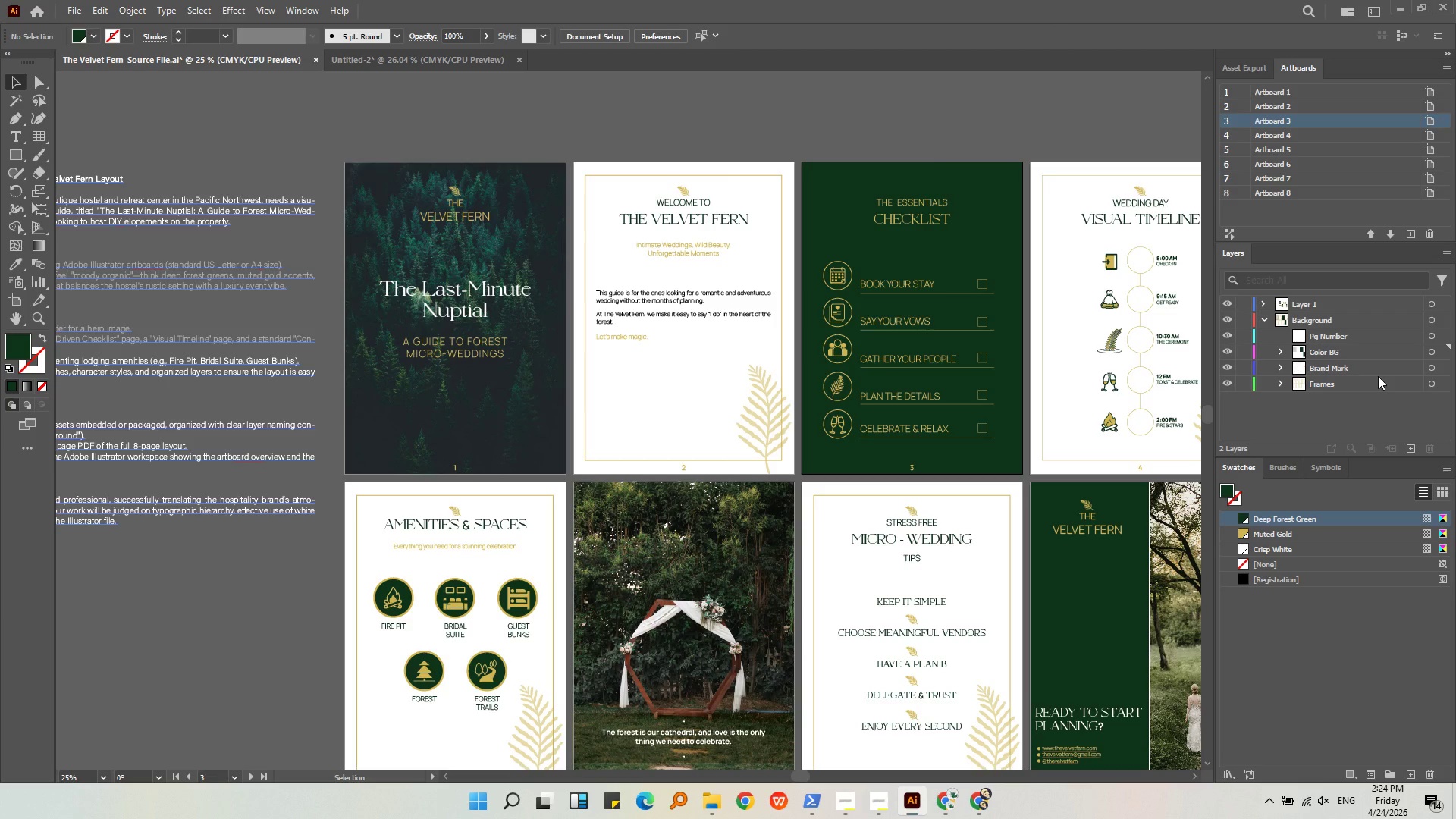 
left_click([1346, 368])
 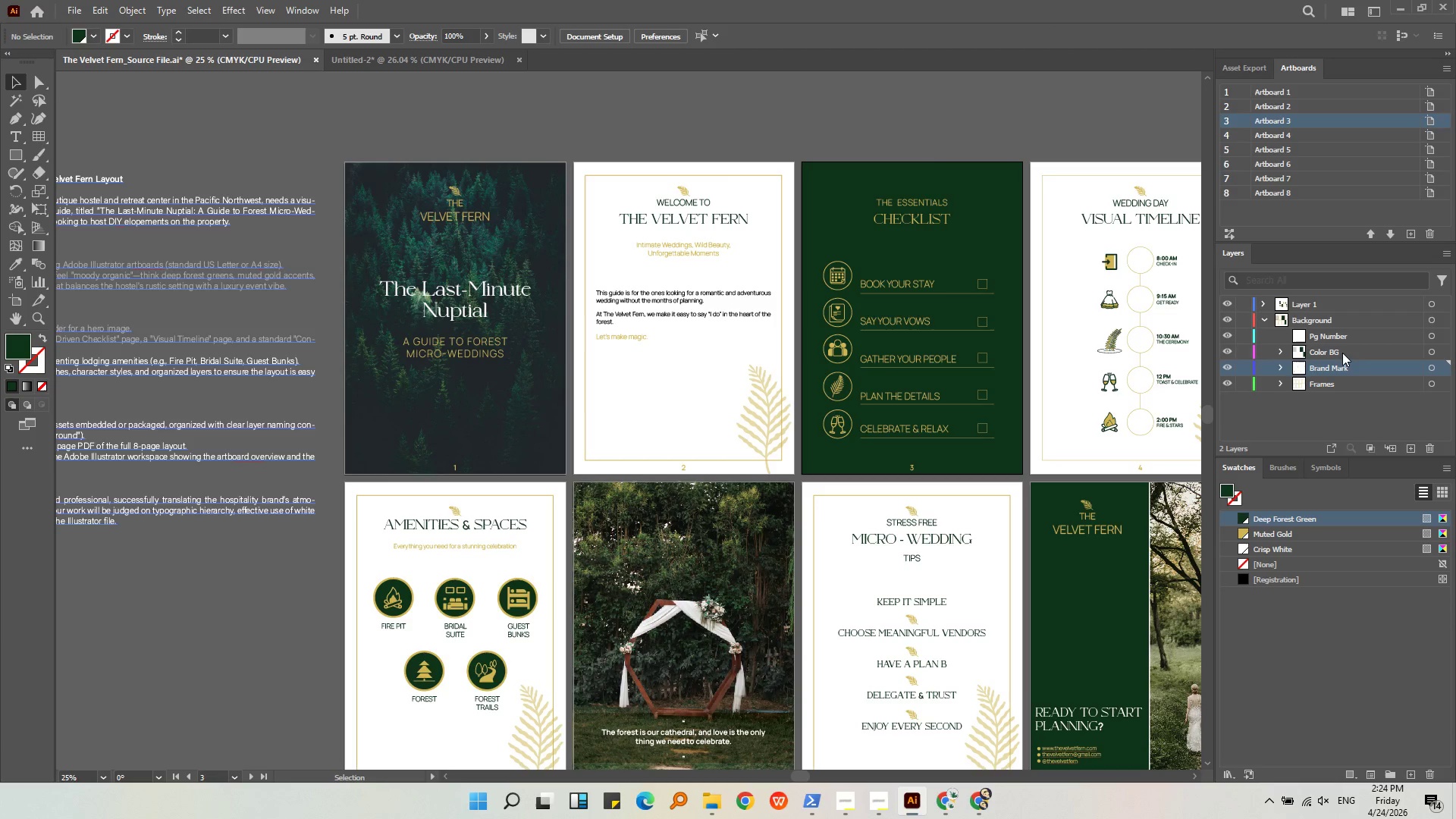 
left_click([1342, 351])
 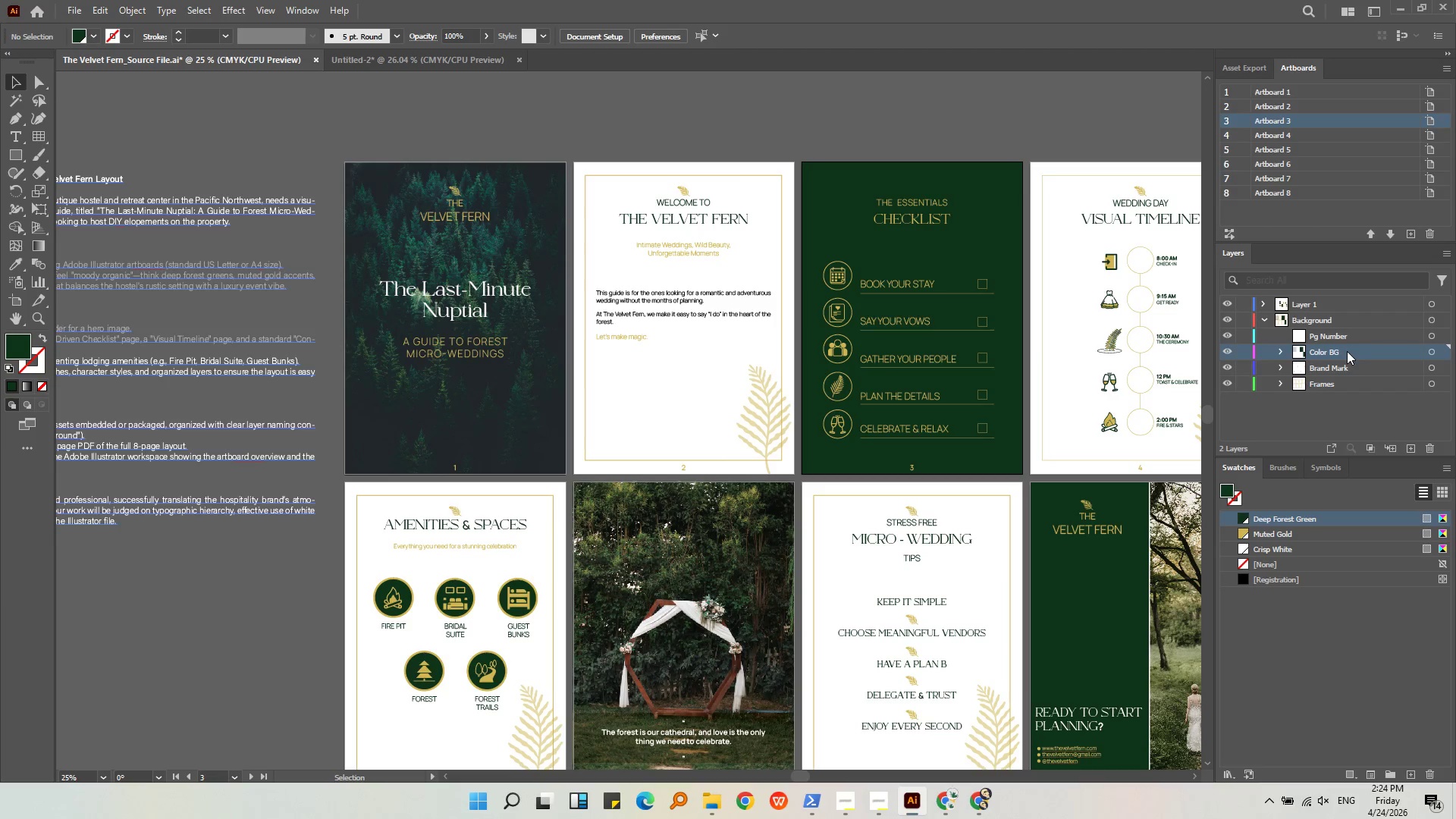 
left_click_drag(start_coordinate=[1347, 351], to_coordinate=[1350, 393])
 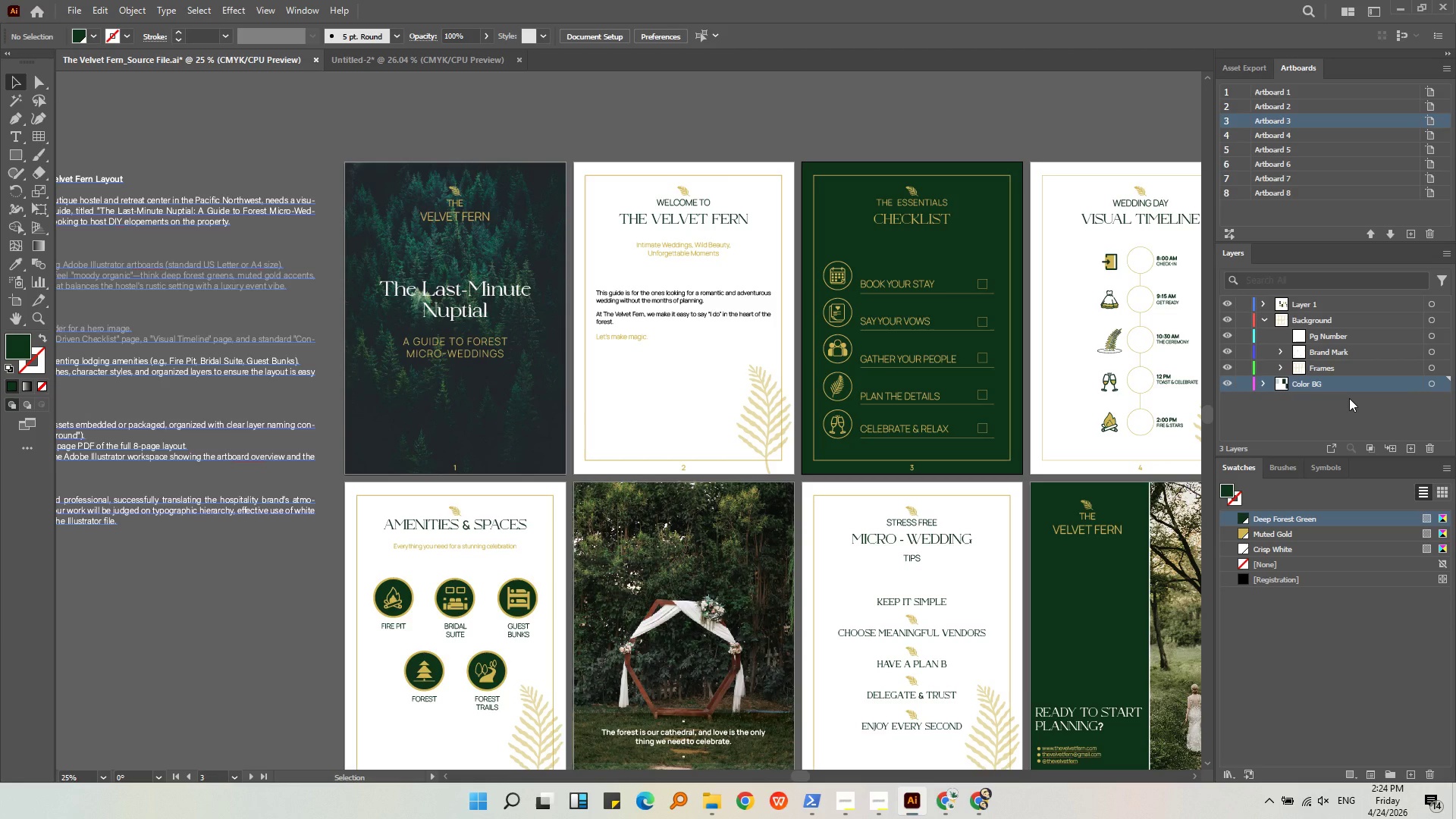 
left_click([1349, 398])
 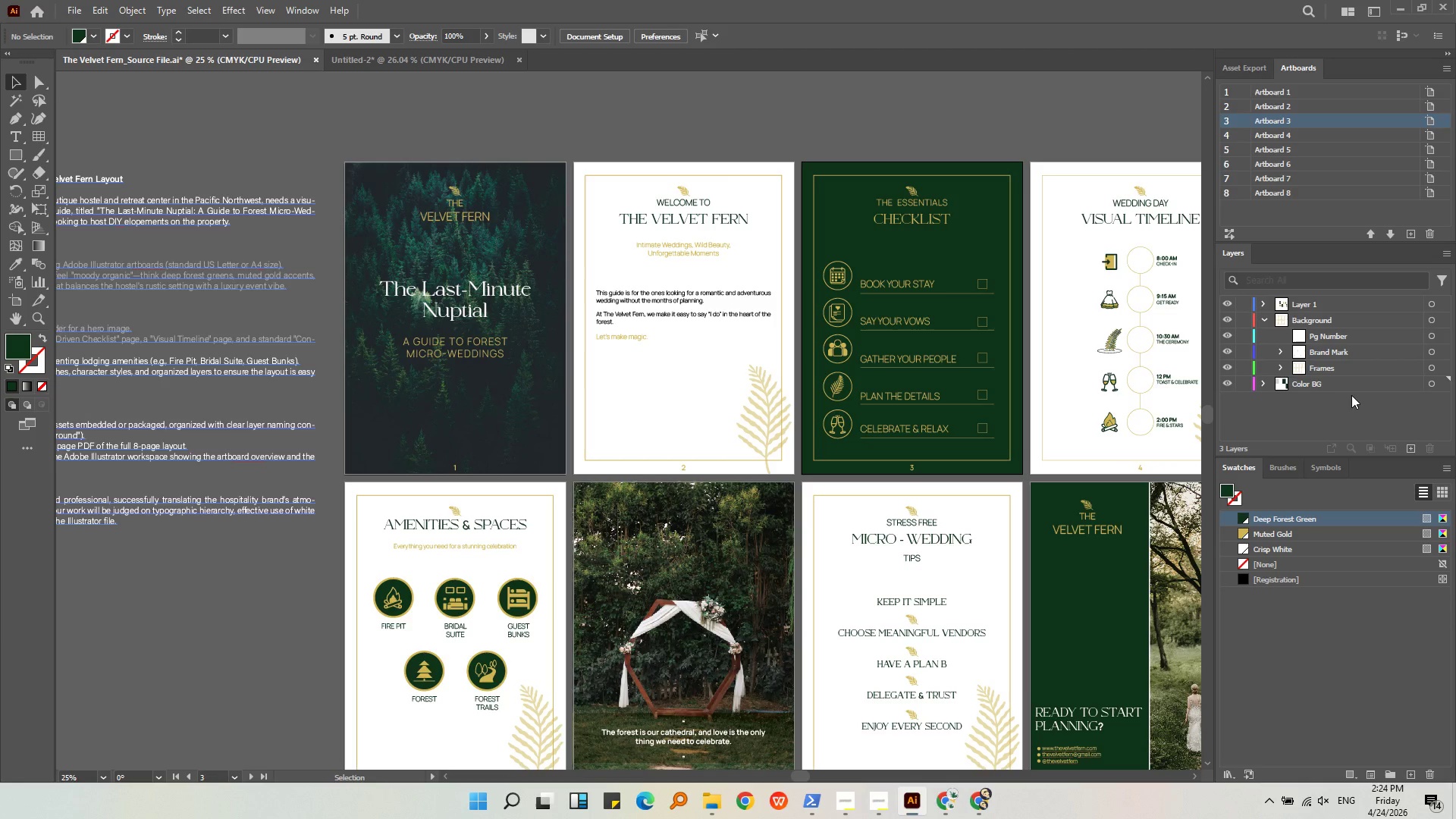 
left_click([1357, 394])
 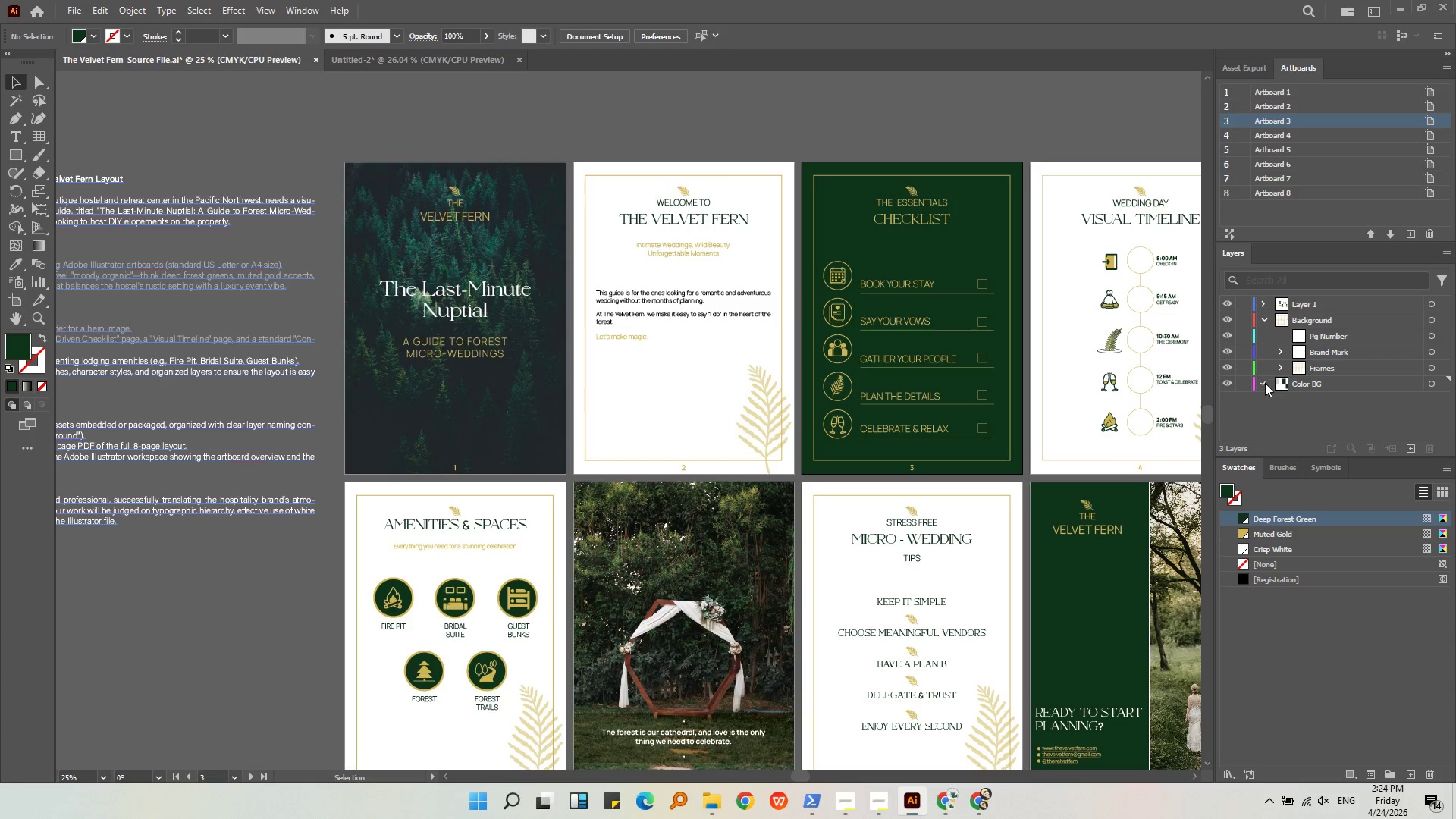 
wait(5.33)
 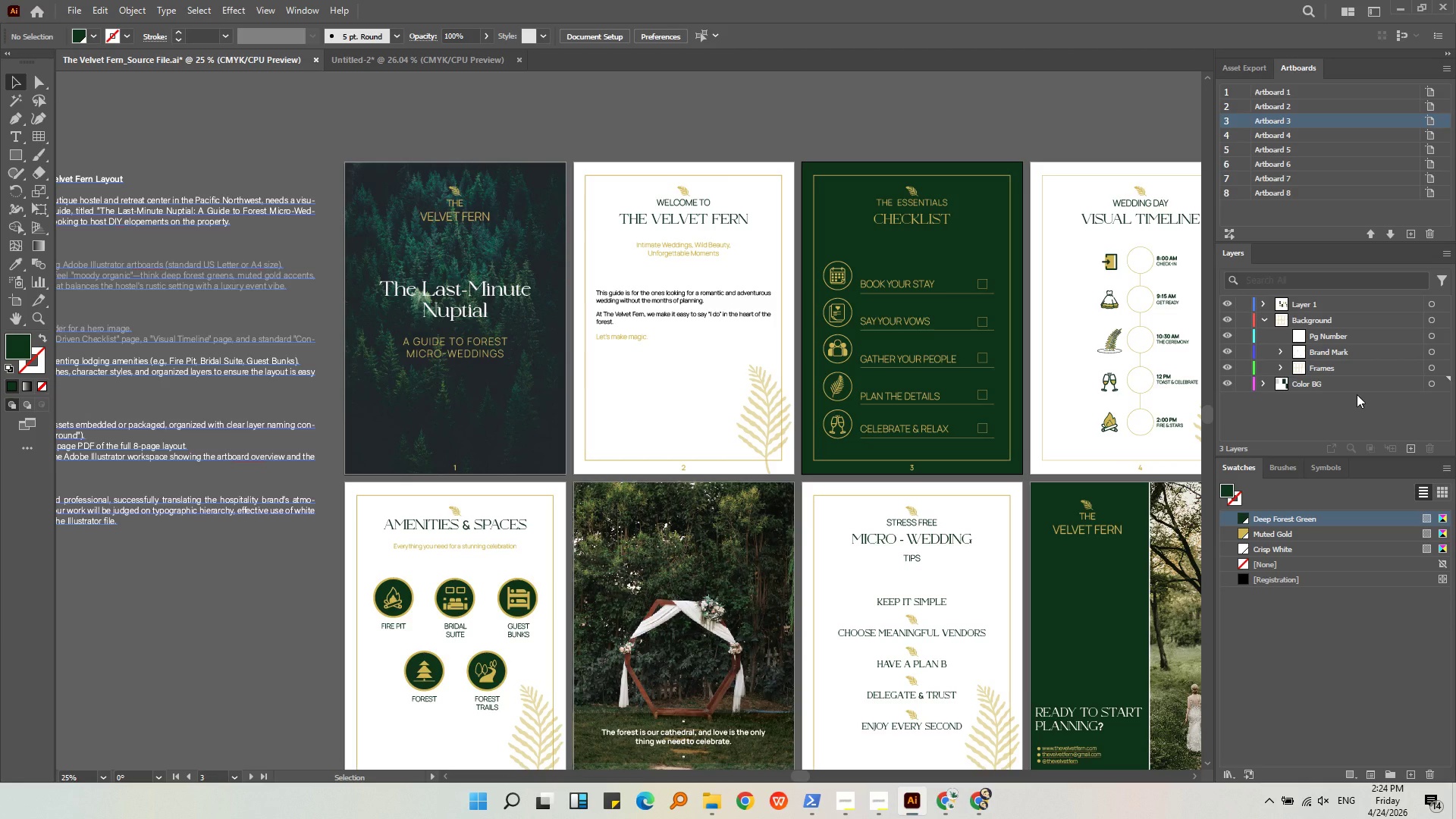 
left_click([1265, 384])
 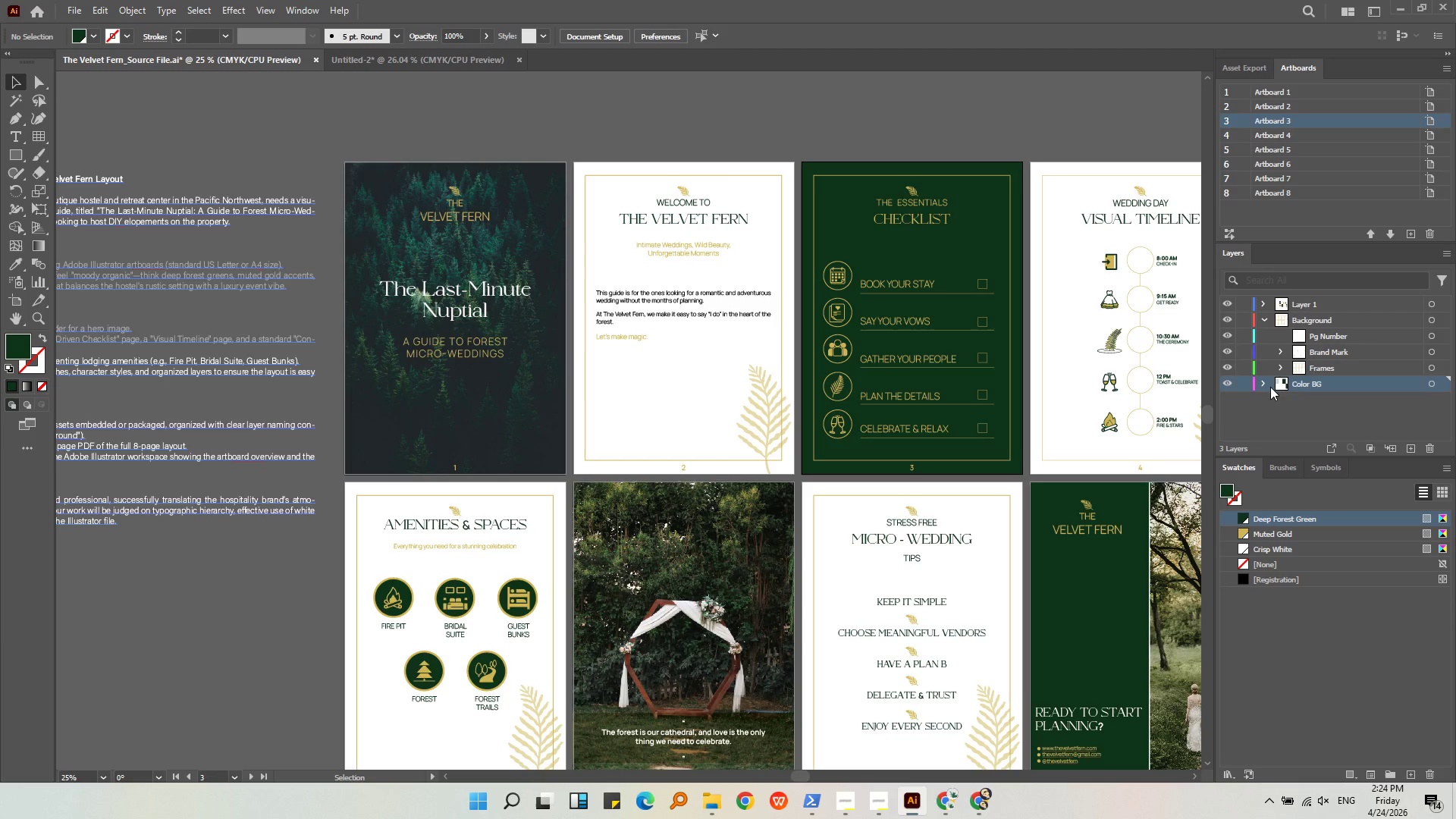 
left_click([1304, 400])
 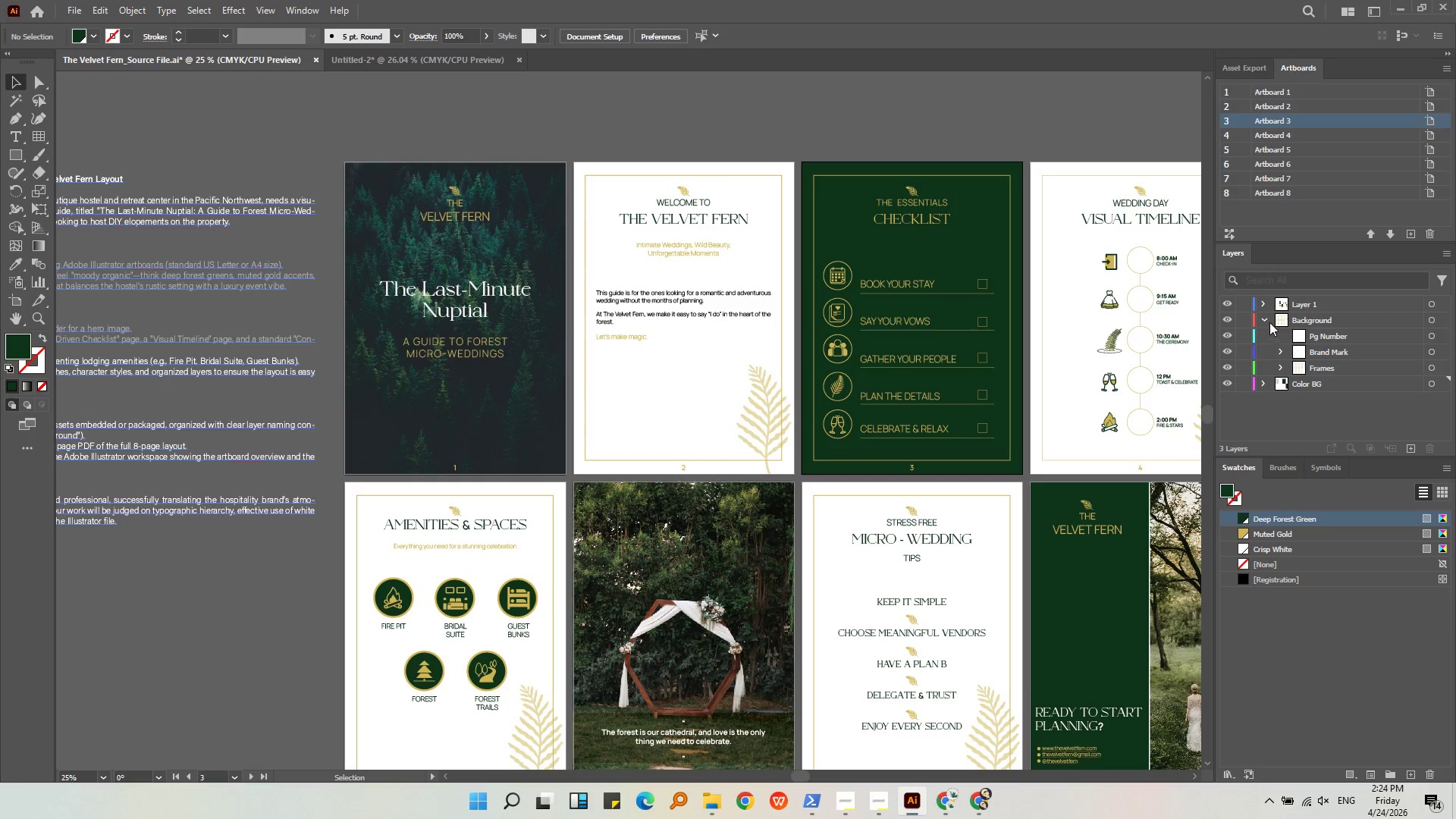 
left_click([1267, 318])
 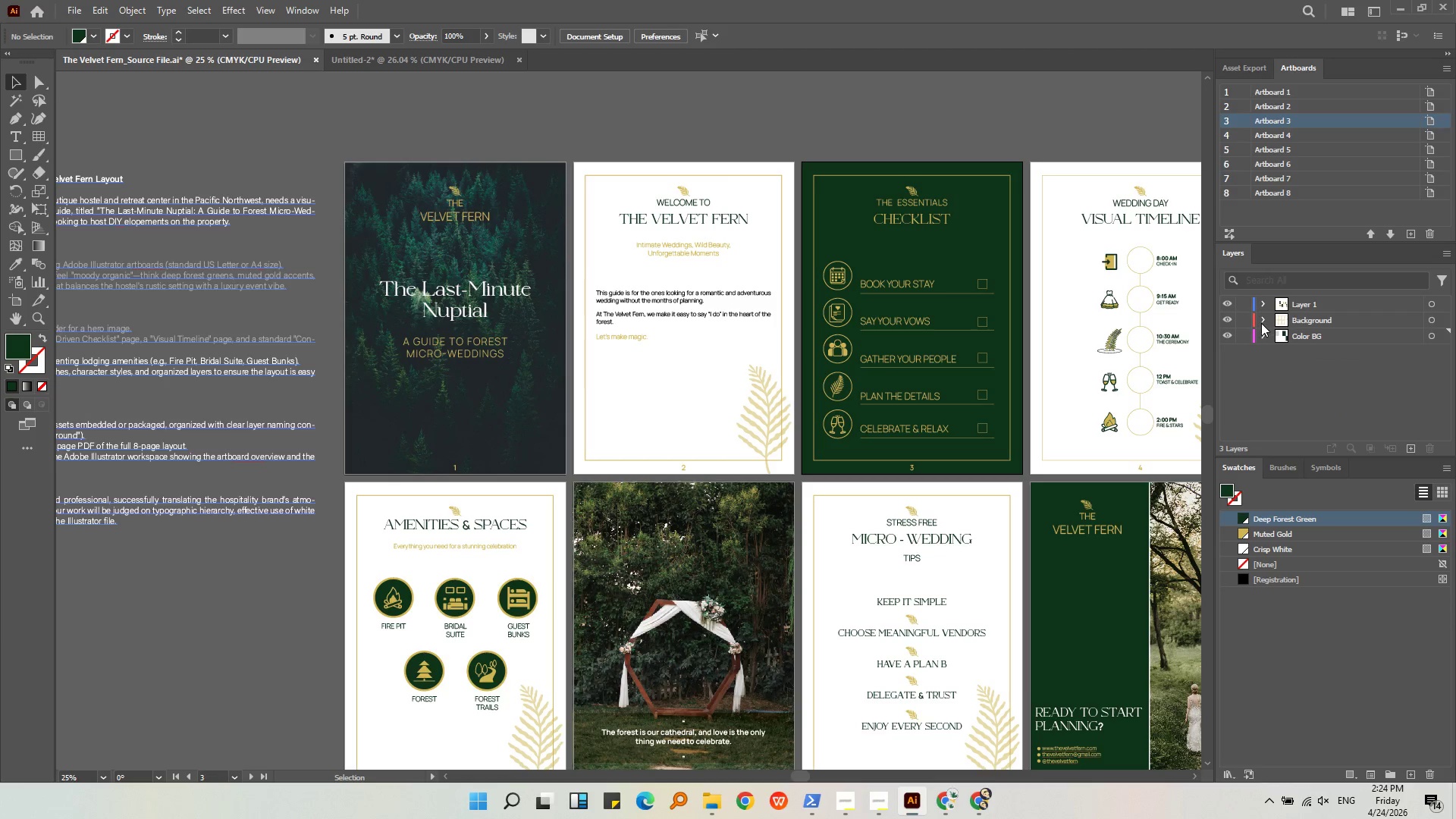 
left_click([1261, 323])
 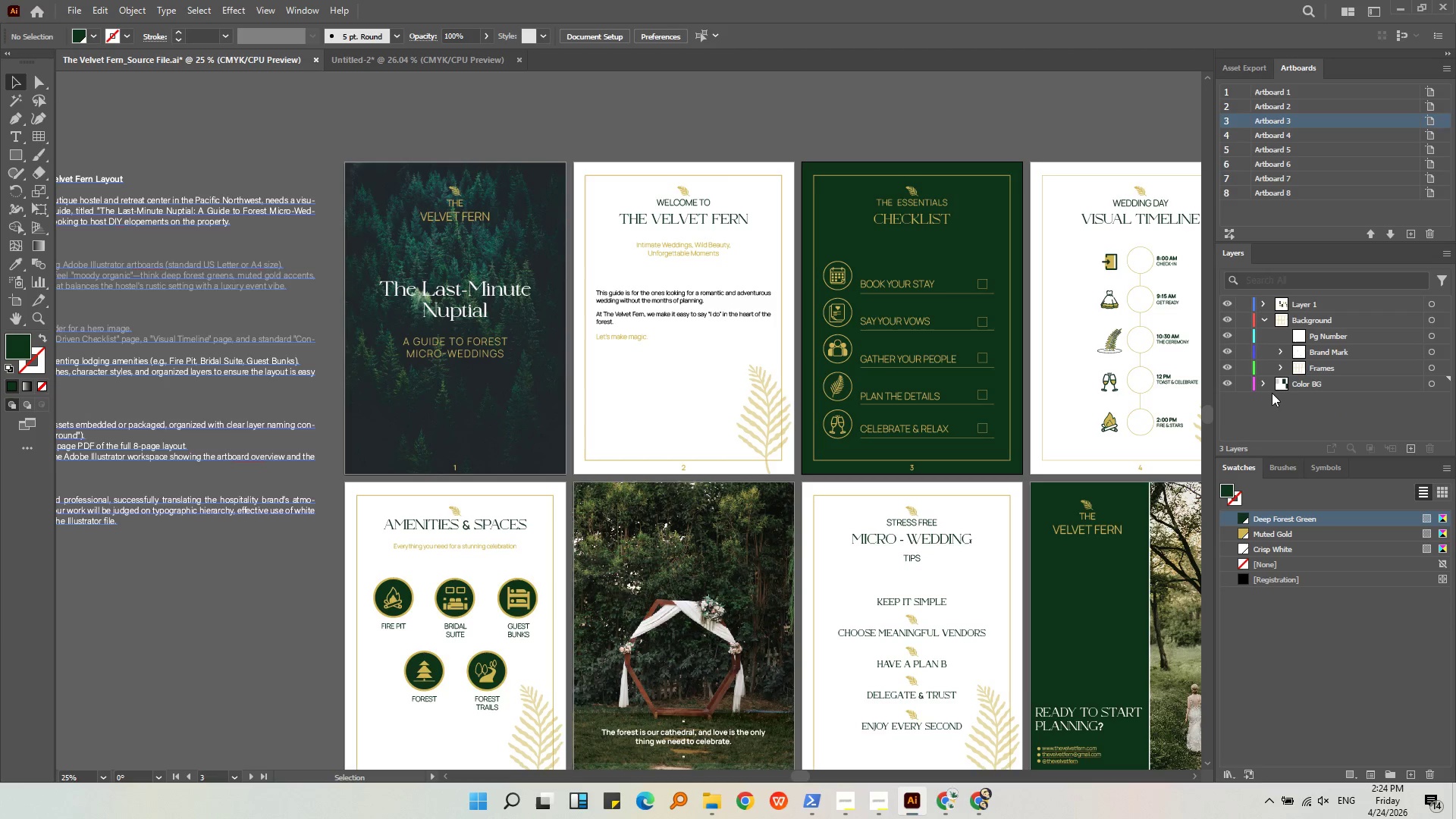 
left_click_drag(start_coordinate=[1265, 384], to_coordinate=[1301, 384])
 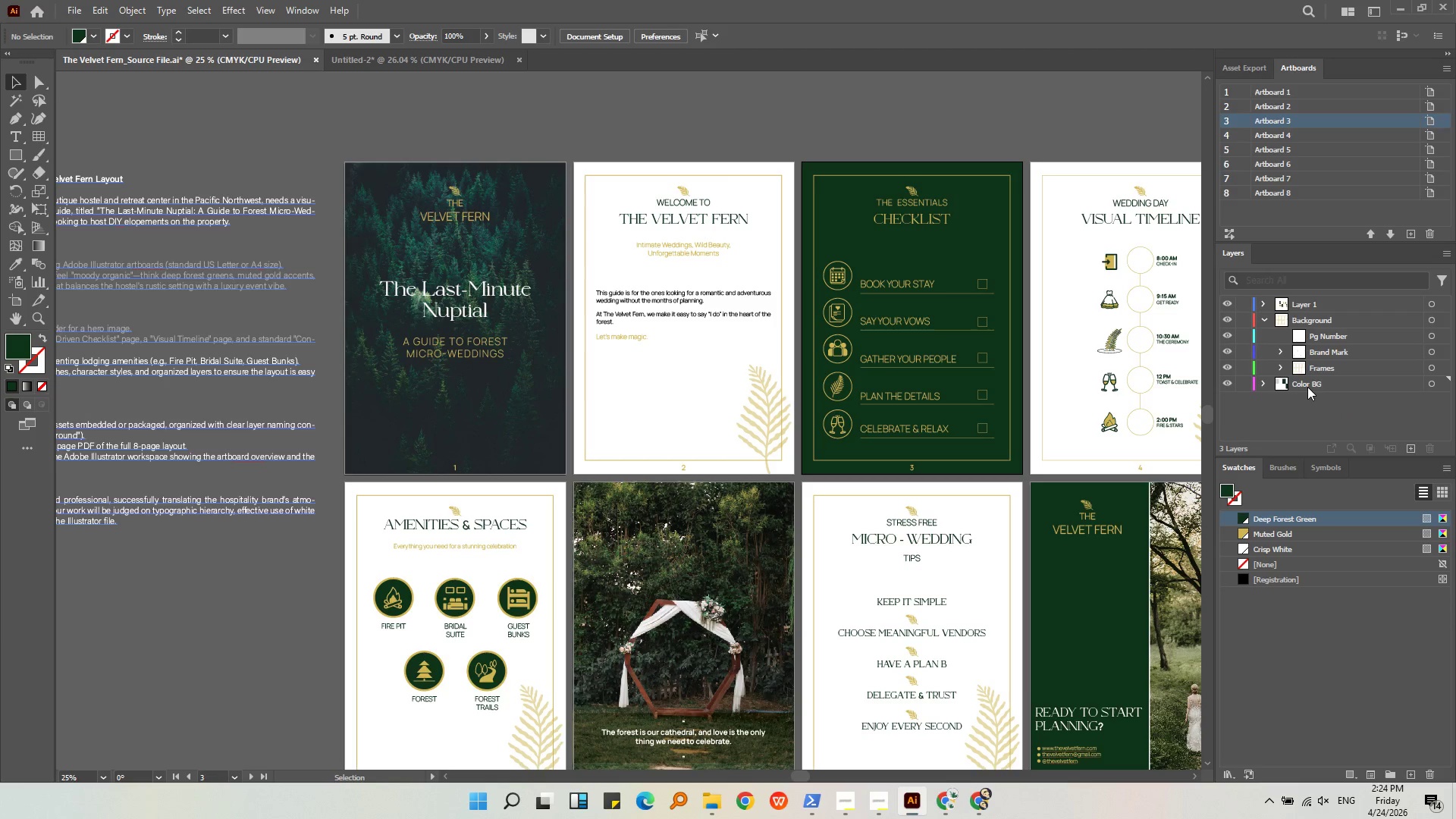 
left_click([1307, 387])
 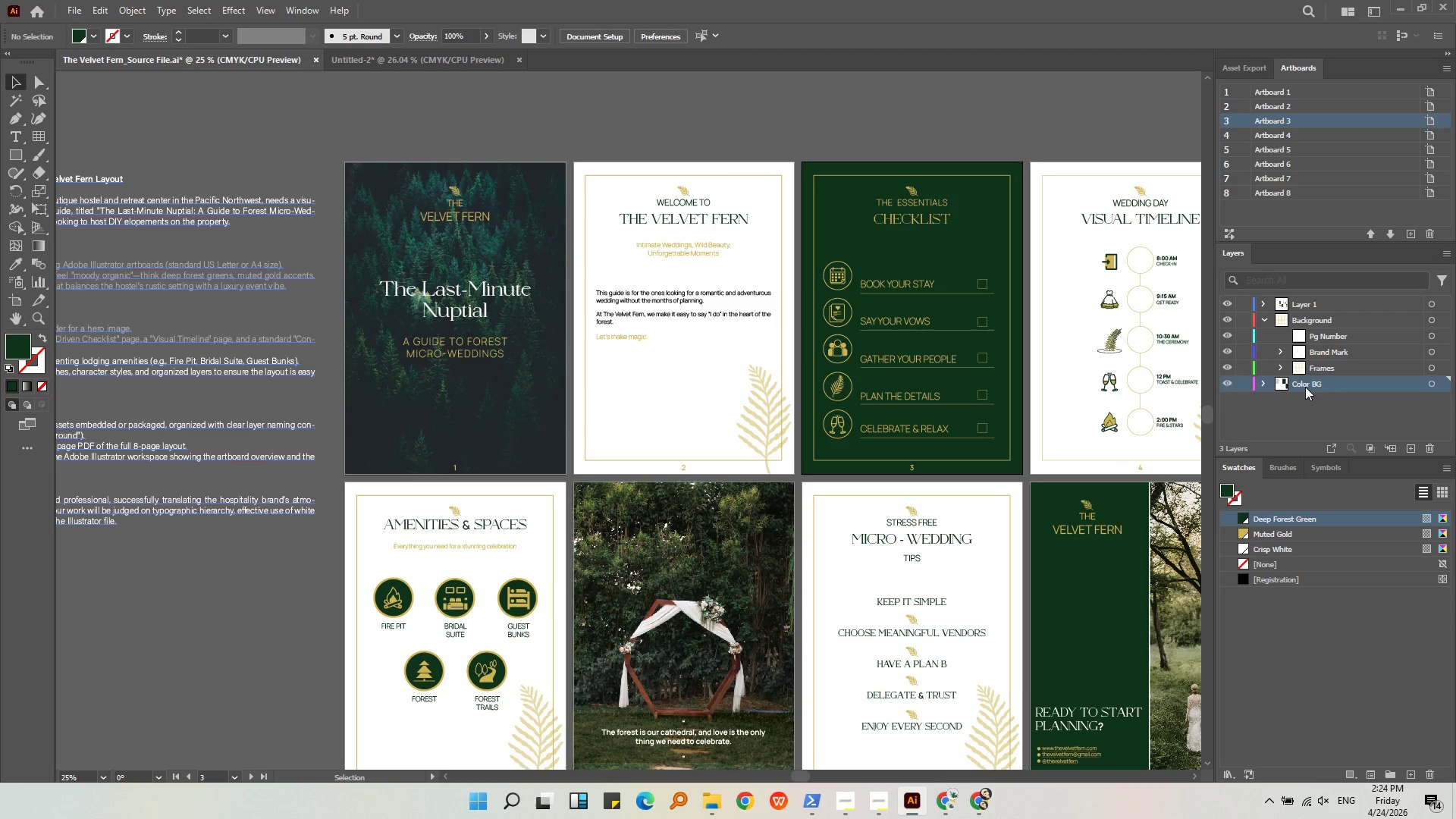 
left_click([1268, 318])
 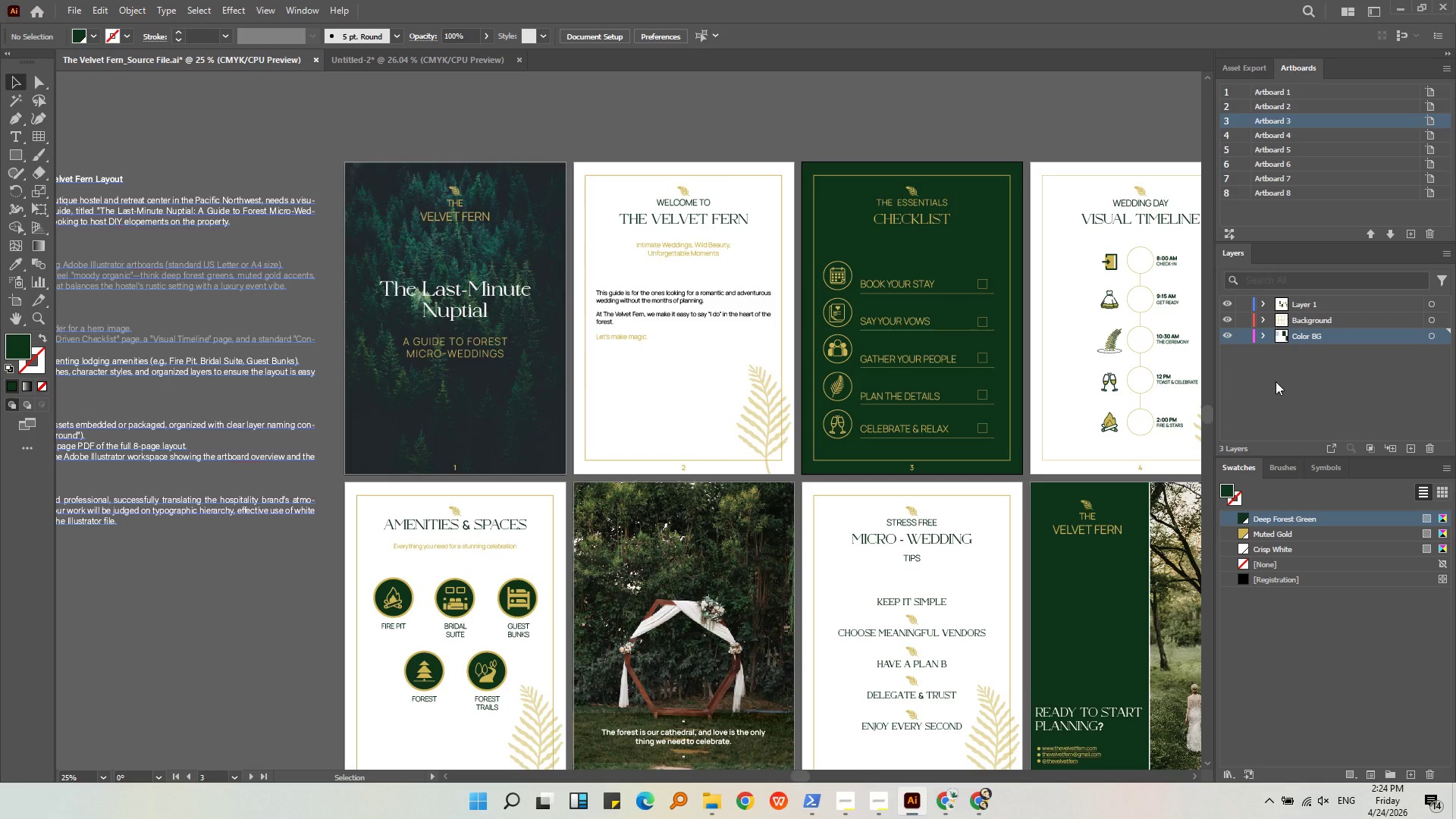 
left_click([1276, 381])
 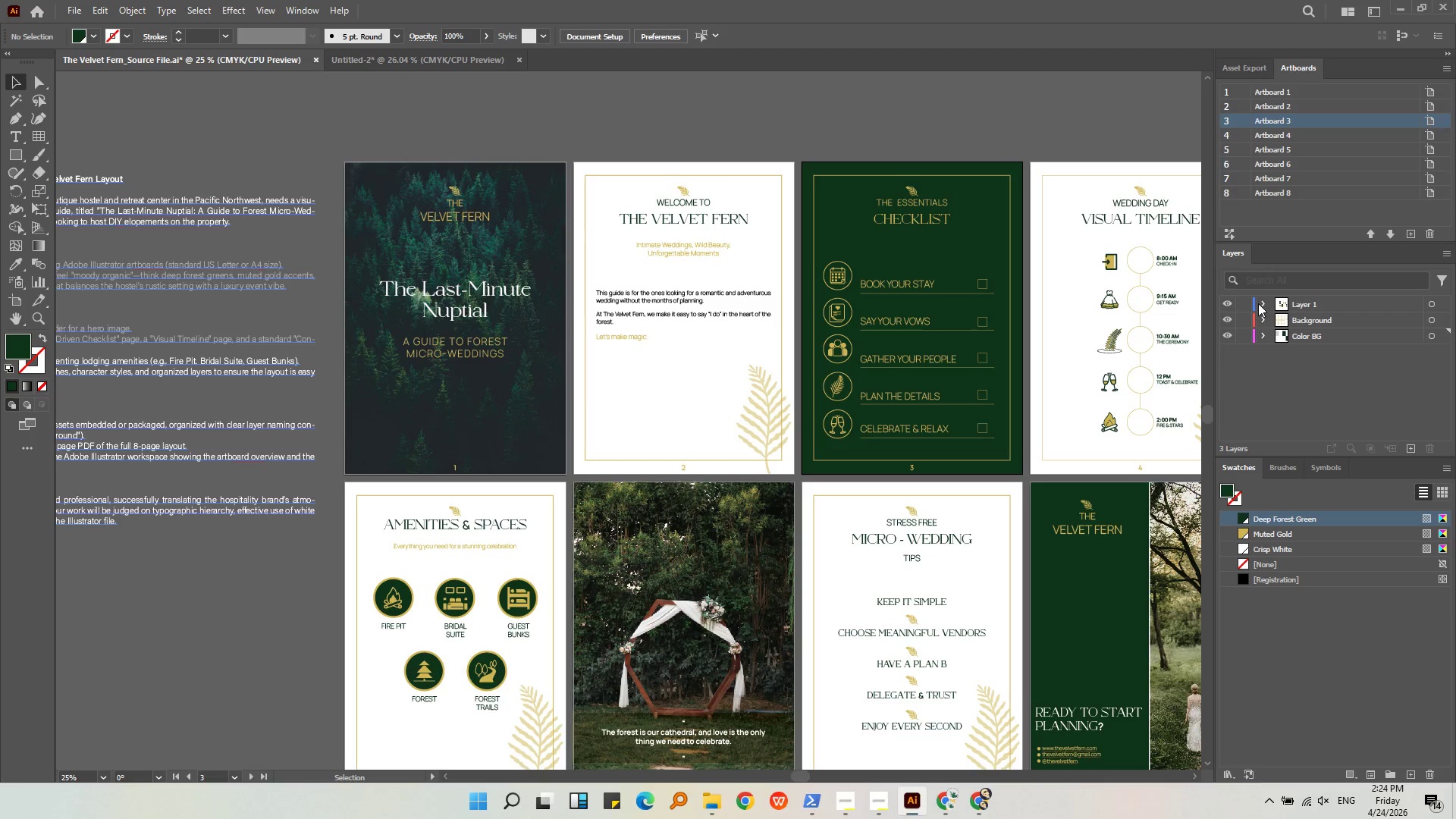 
left_click([1260, 303])
 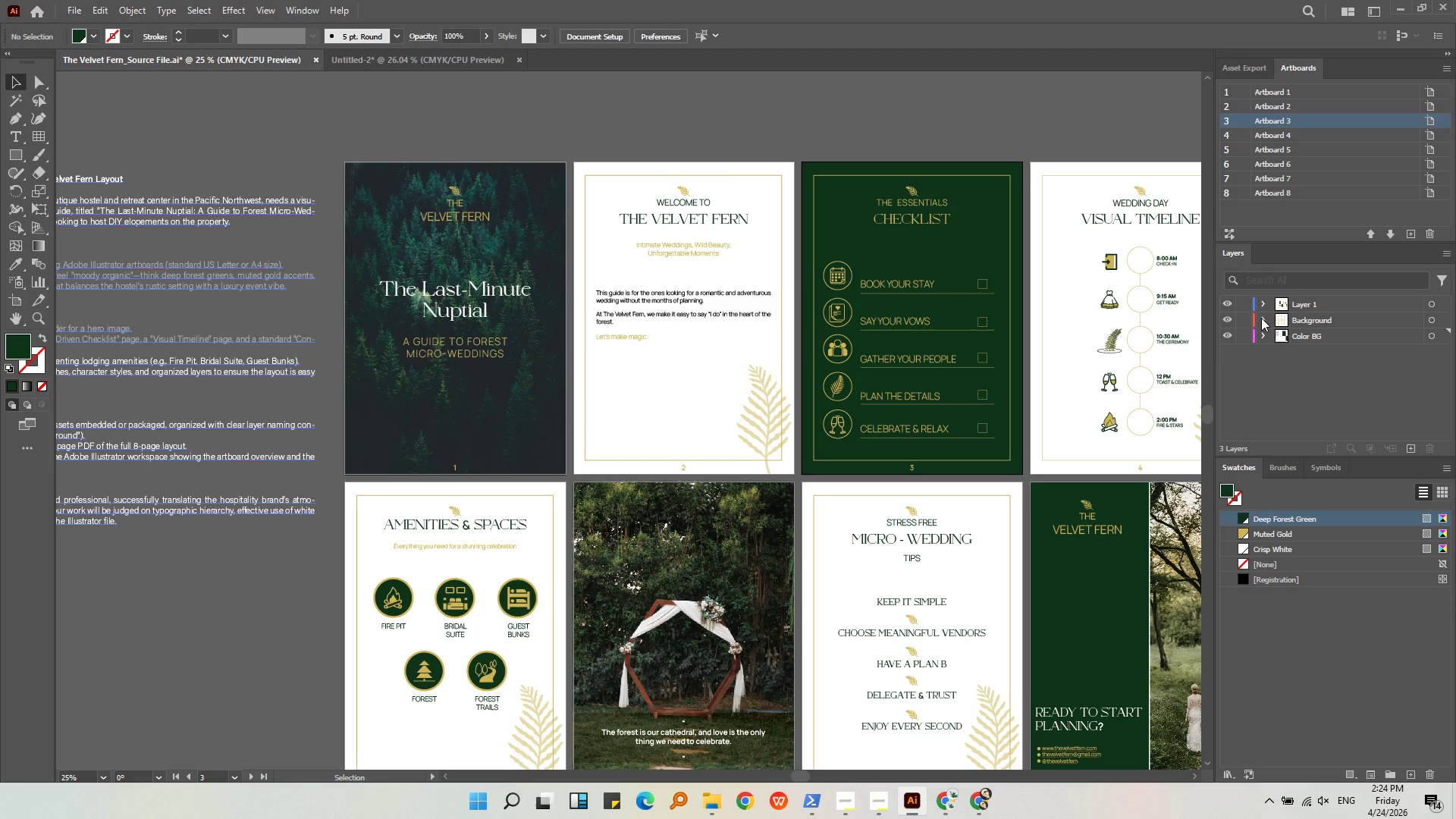 
left_click([1261, 319])
 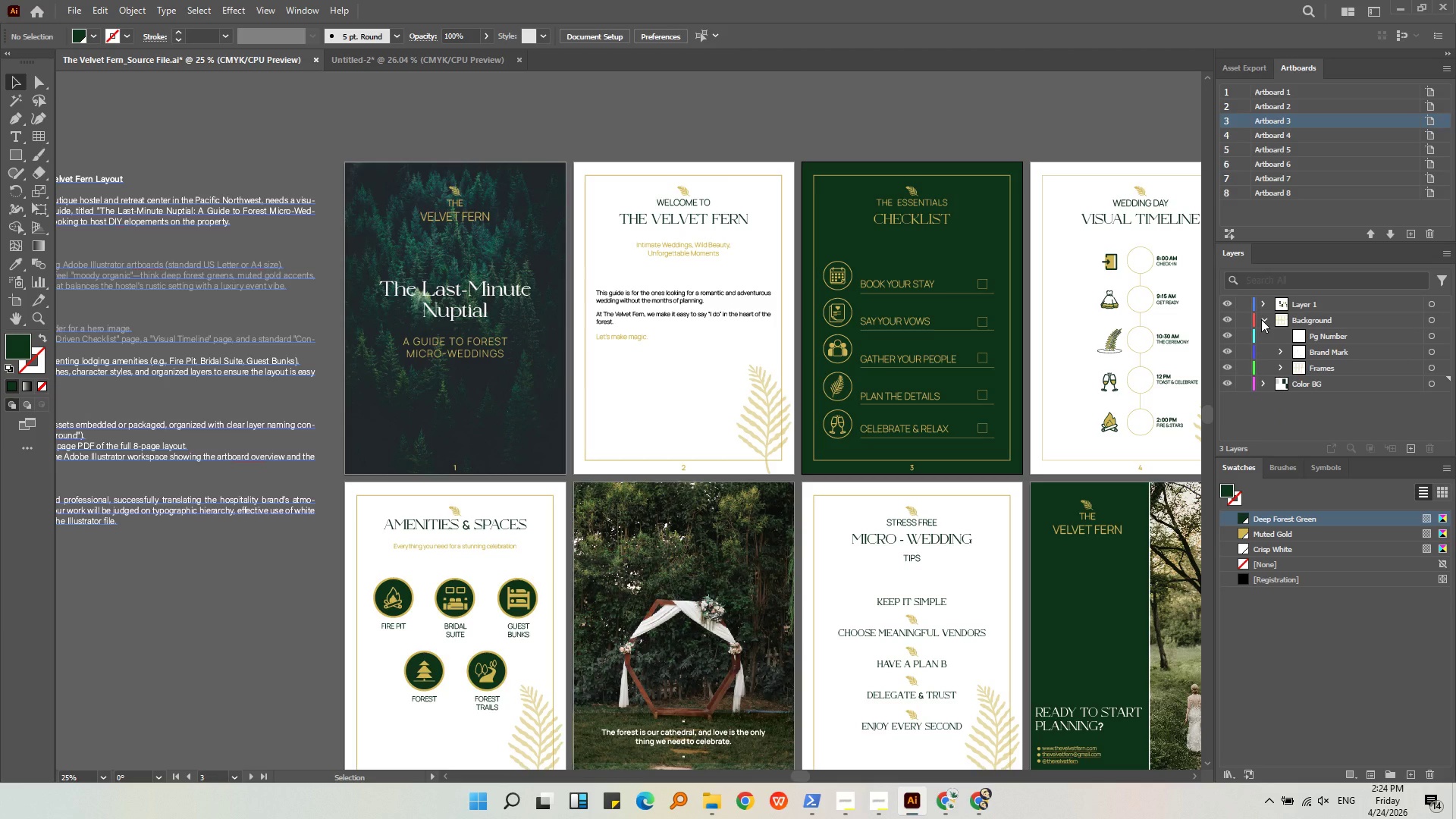 
left_click([1261, 319])
 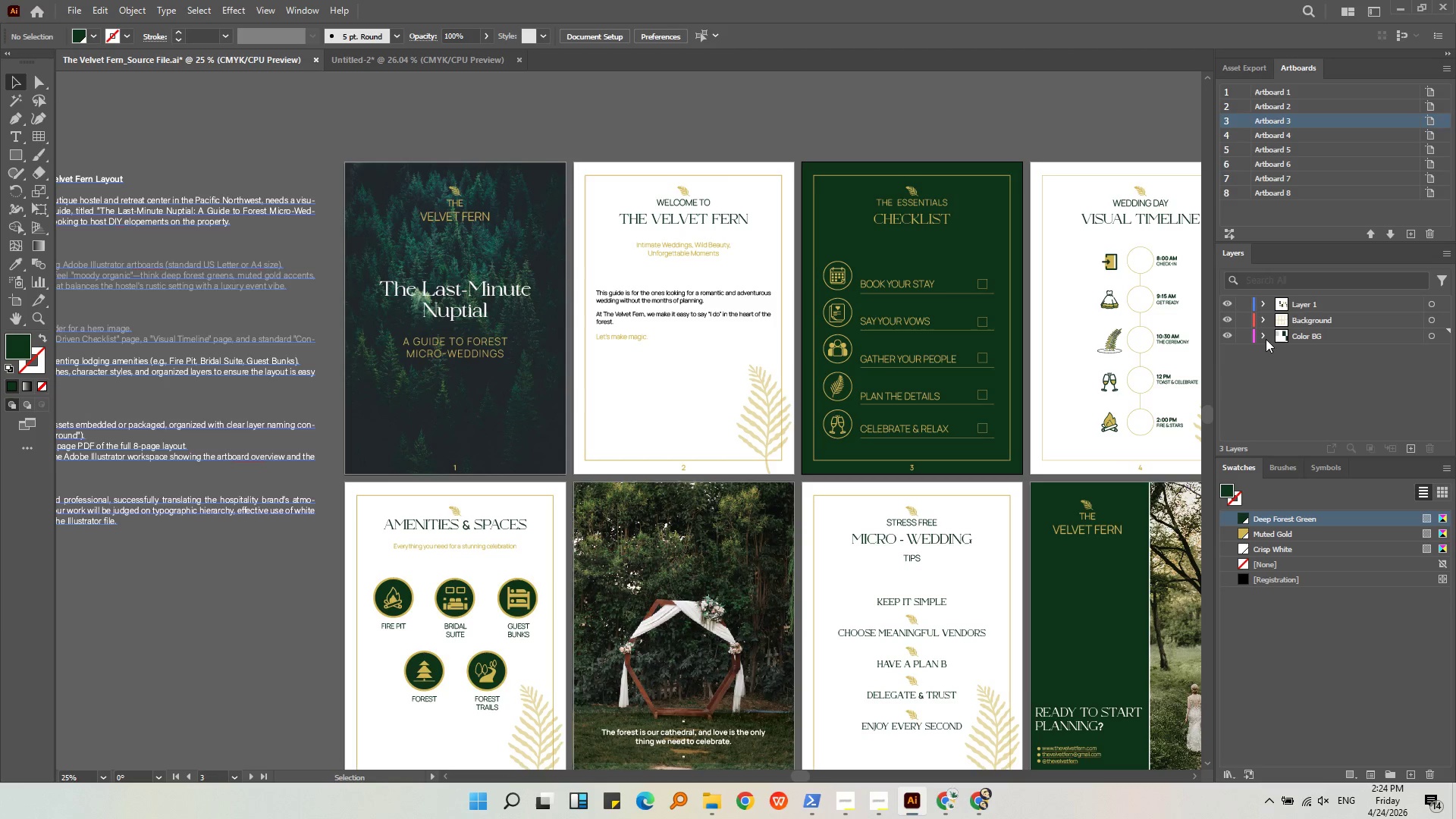 
left_click([1266, 337])
 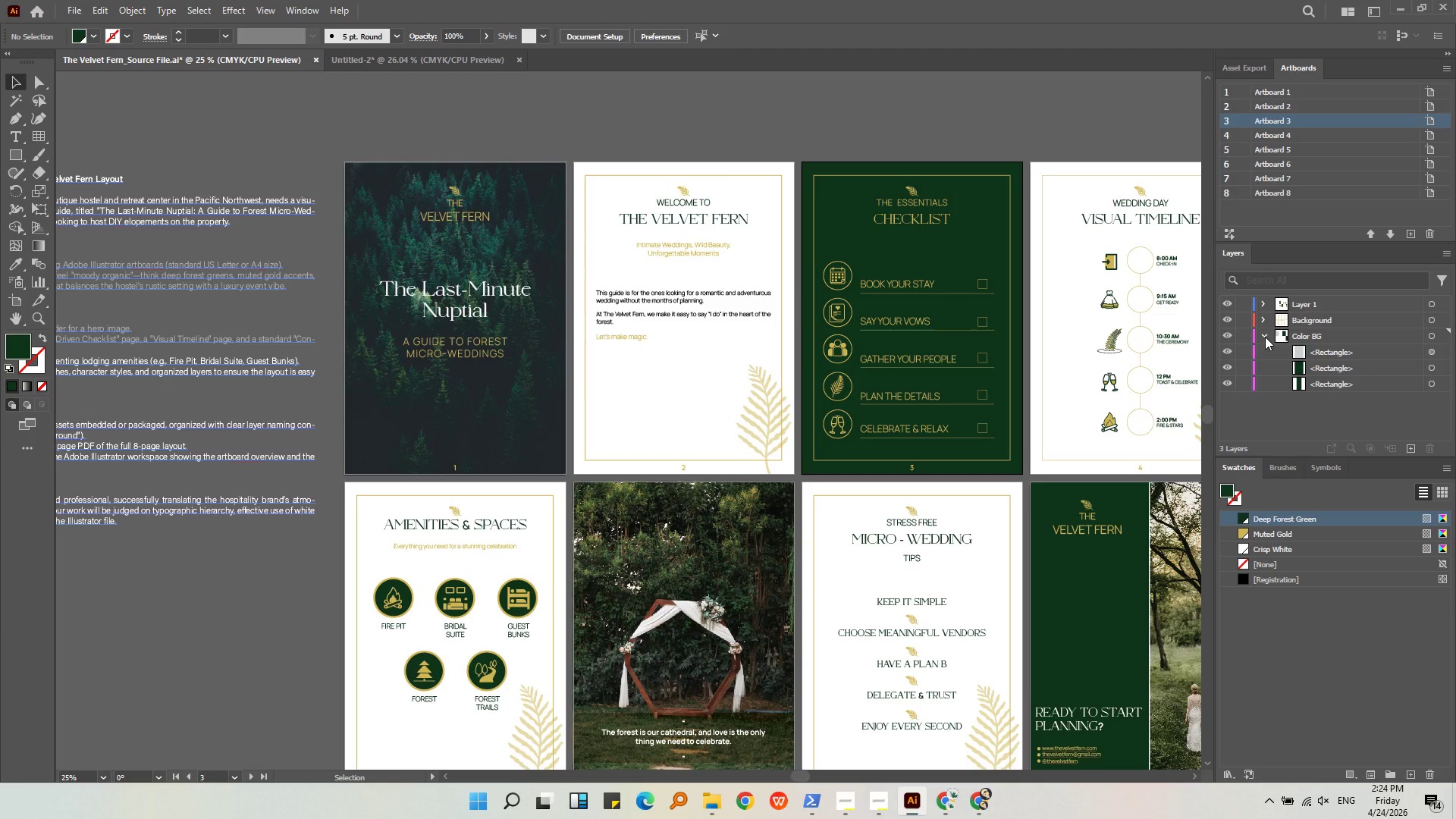 
left_click([1265, 337])
 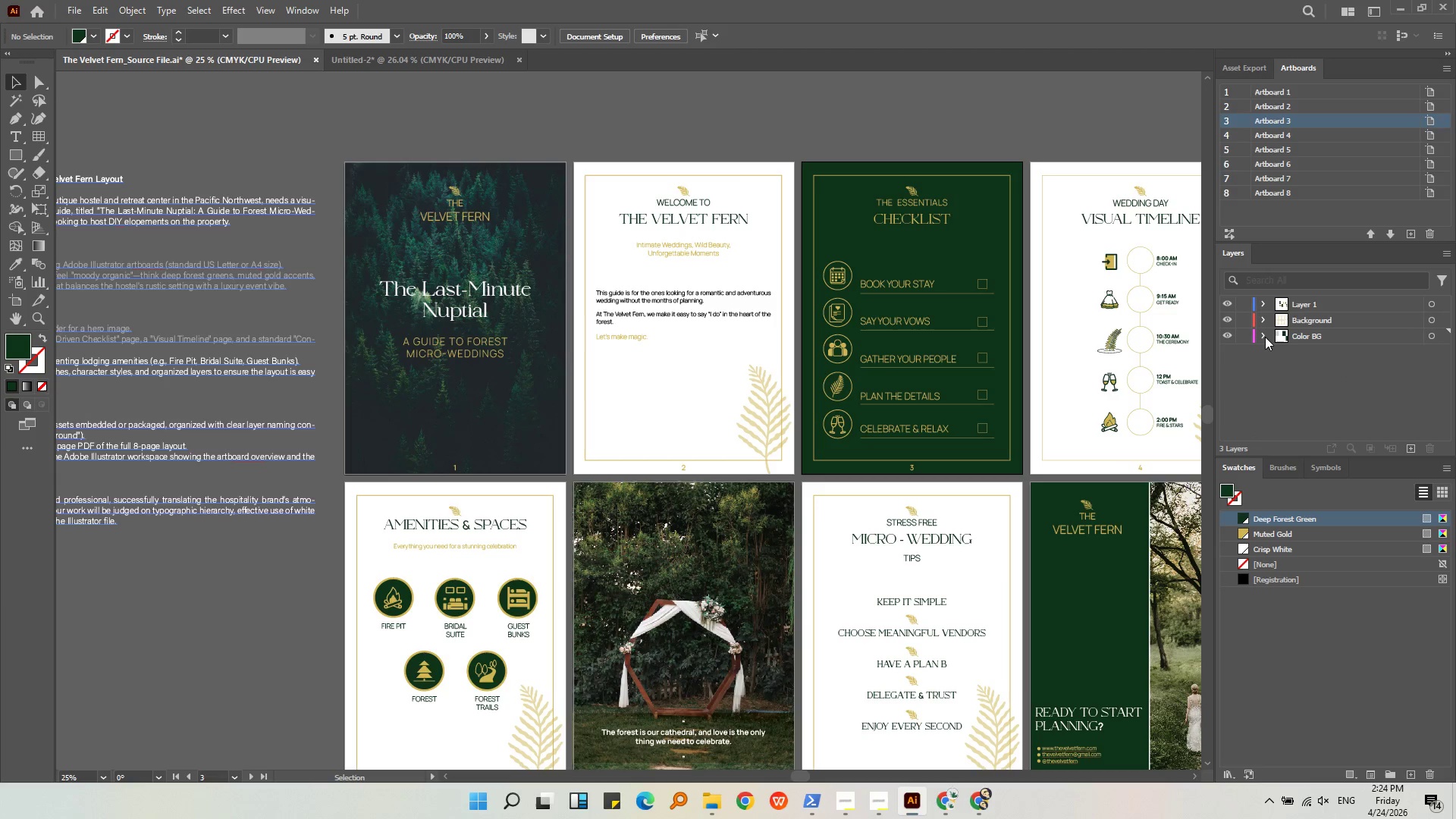 
left_click([1304, 321])
 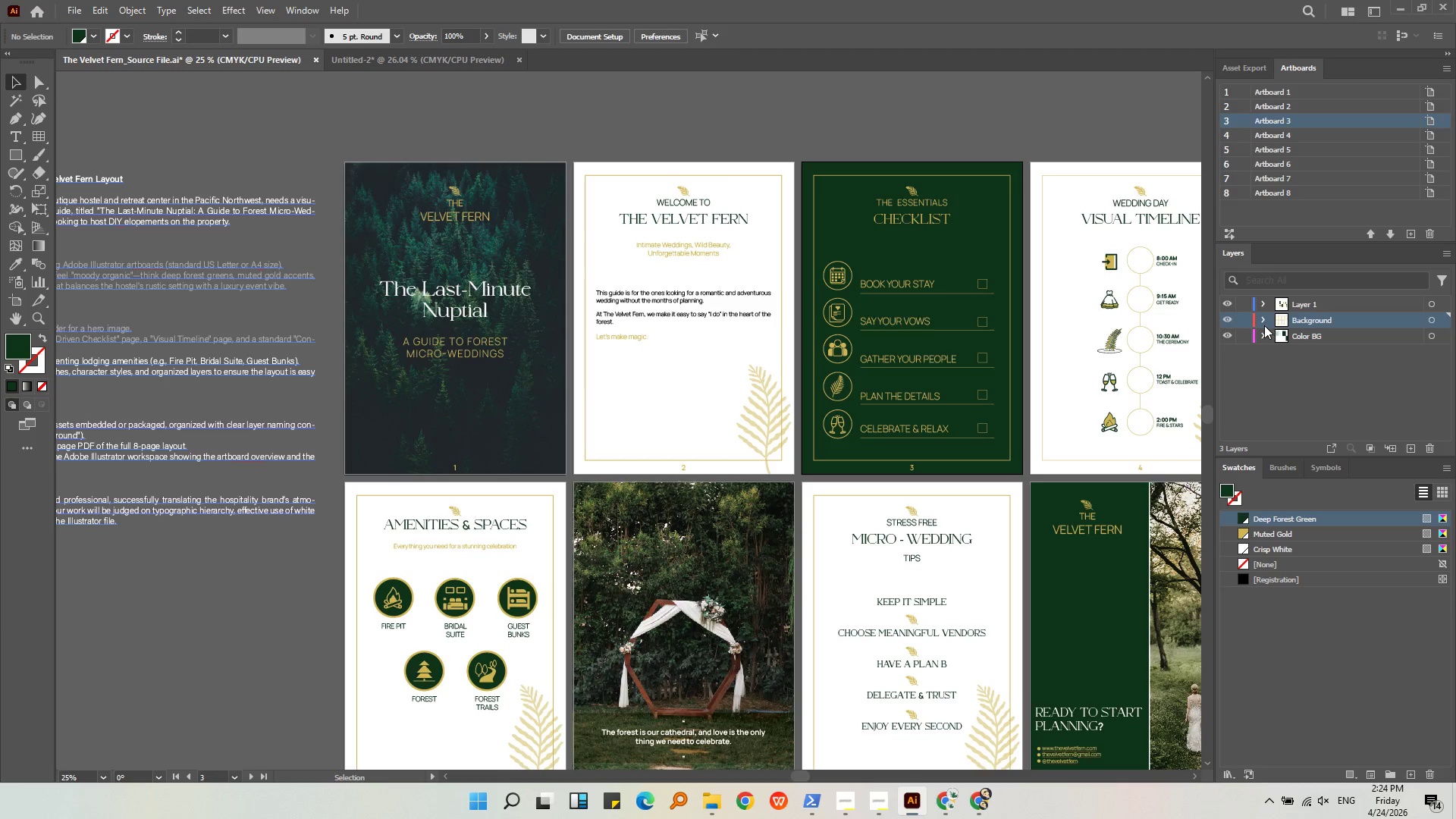 
left_click([1263, 325])
 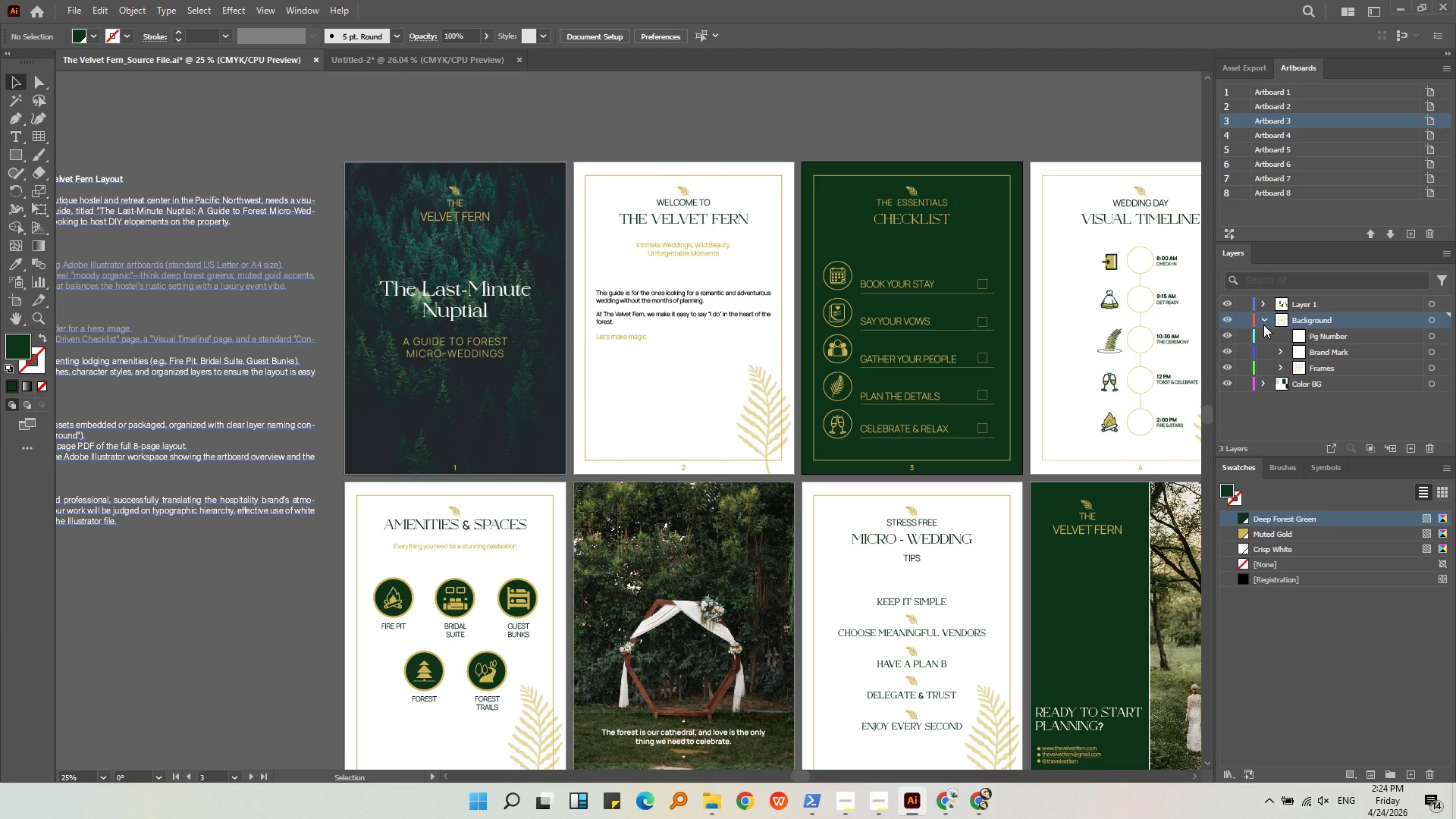 
left_click([1263, 325])
 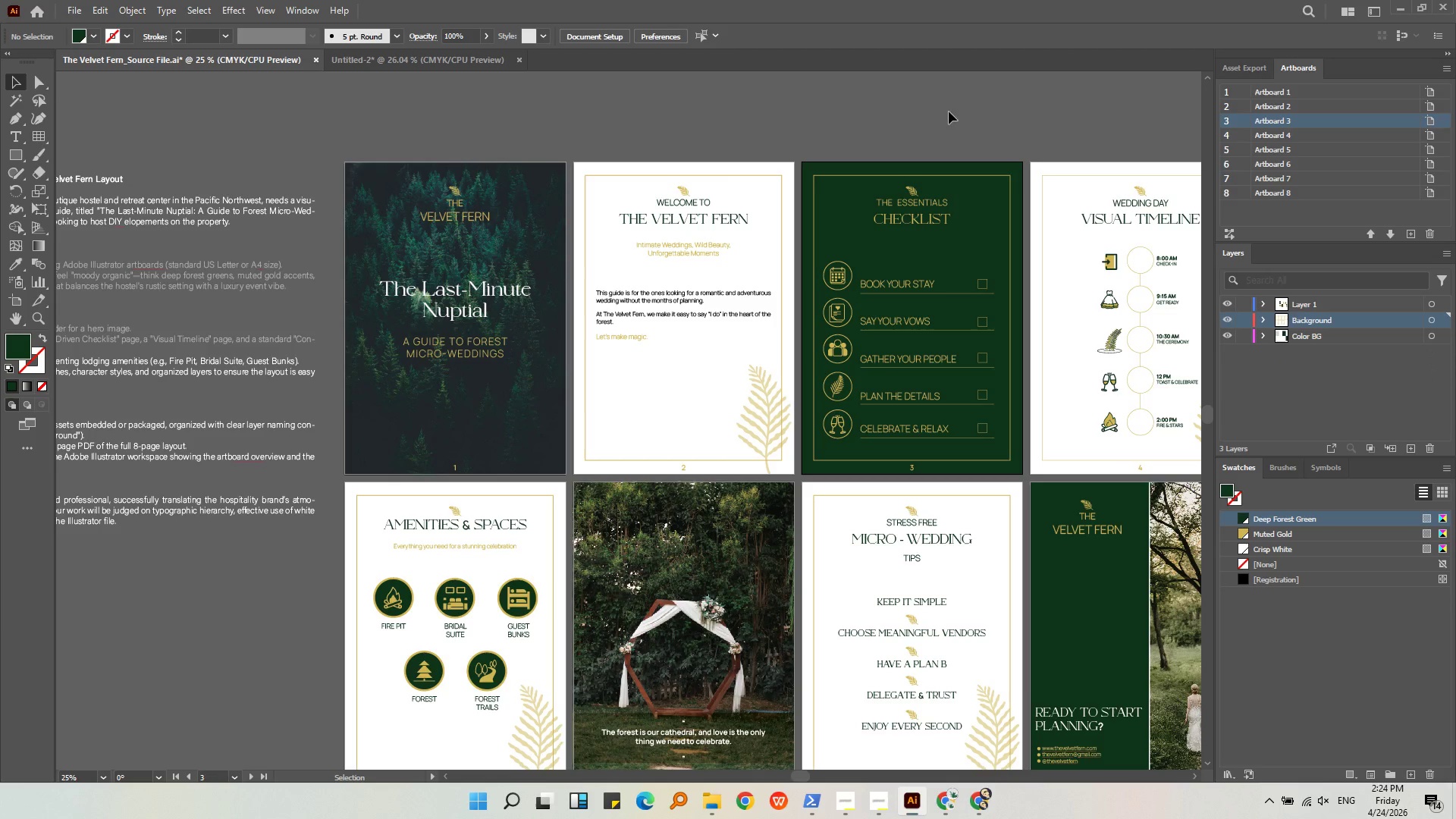 
left_click([1259, 340])
 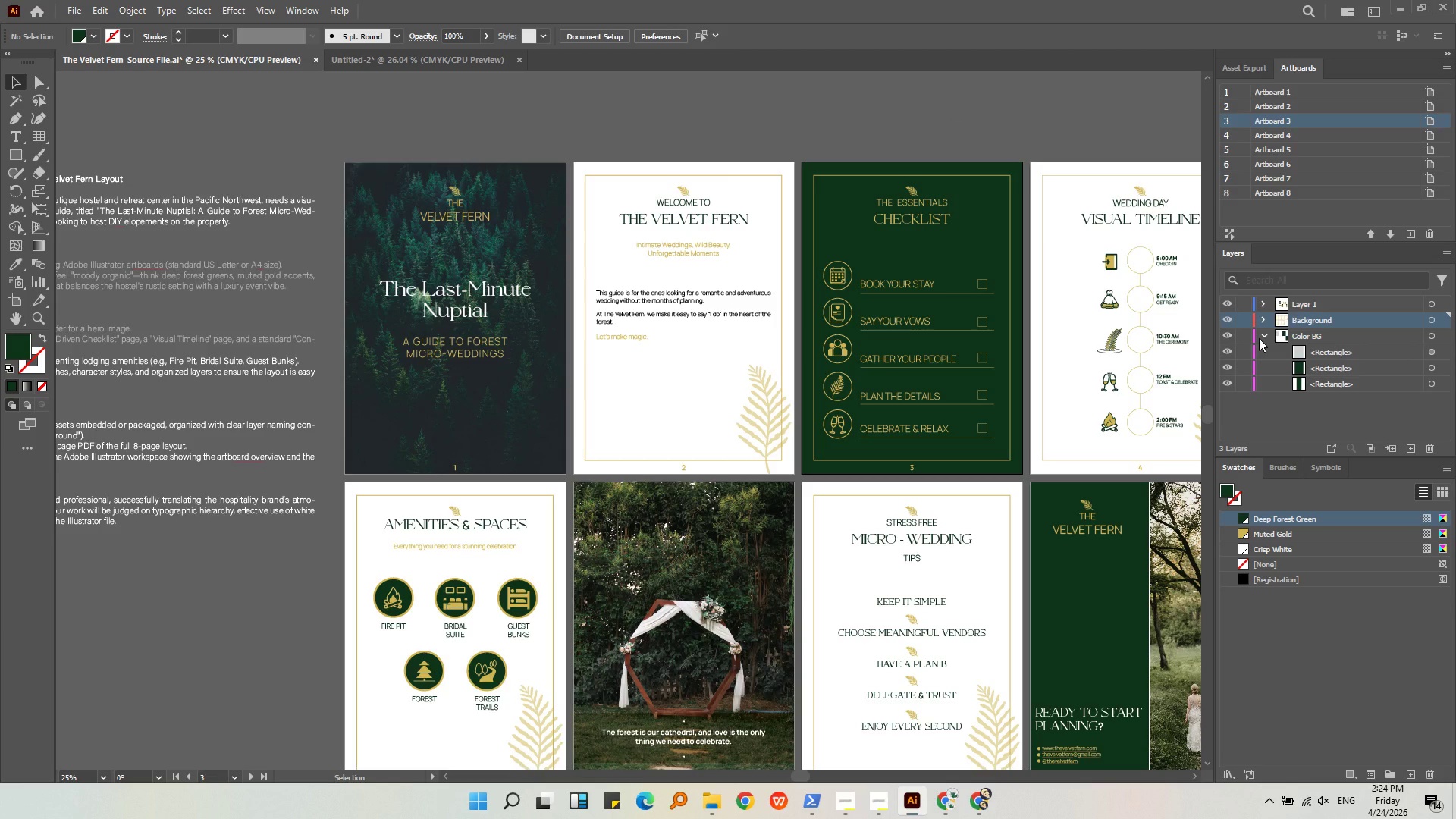 
left_click([1259, 338])
 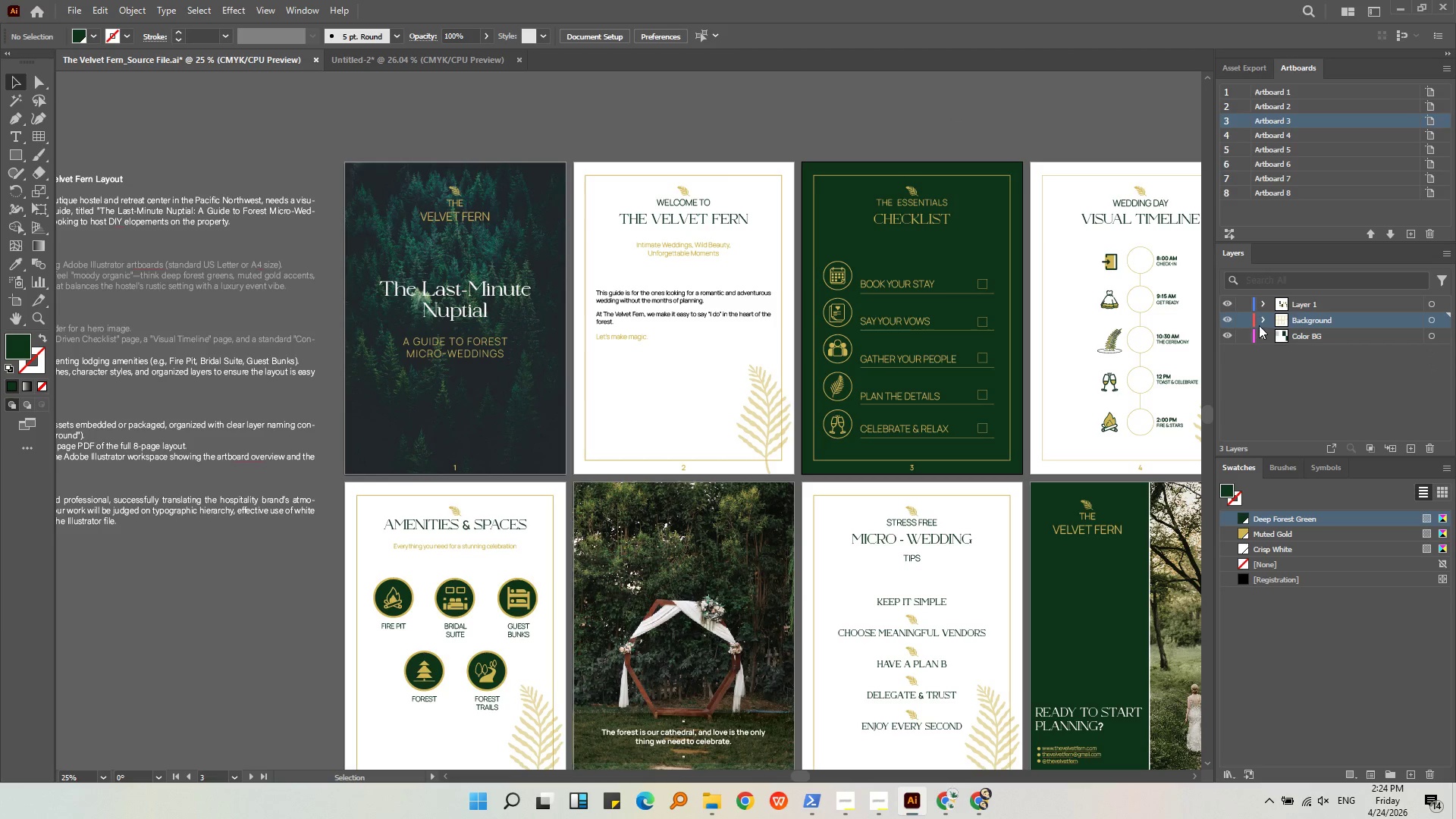 
left_click([1259, 322])
 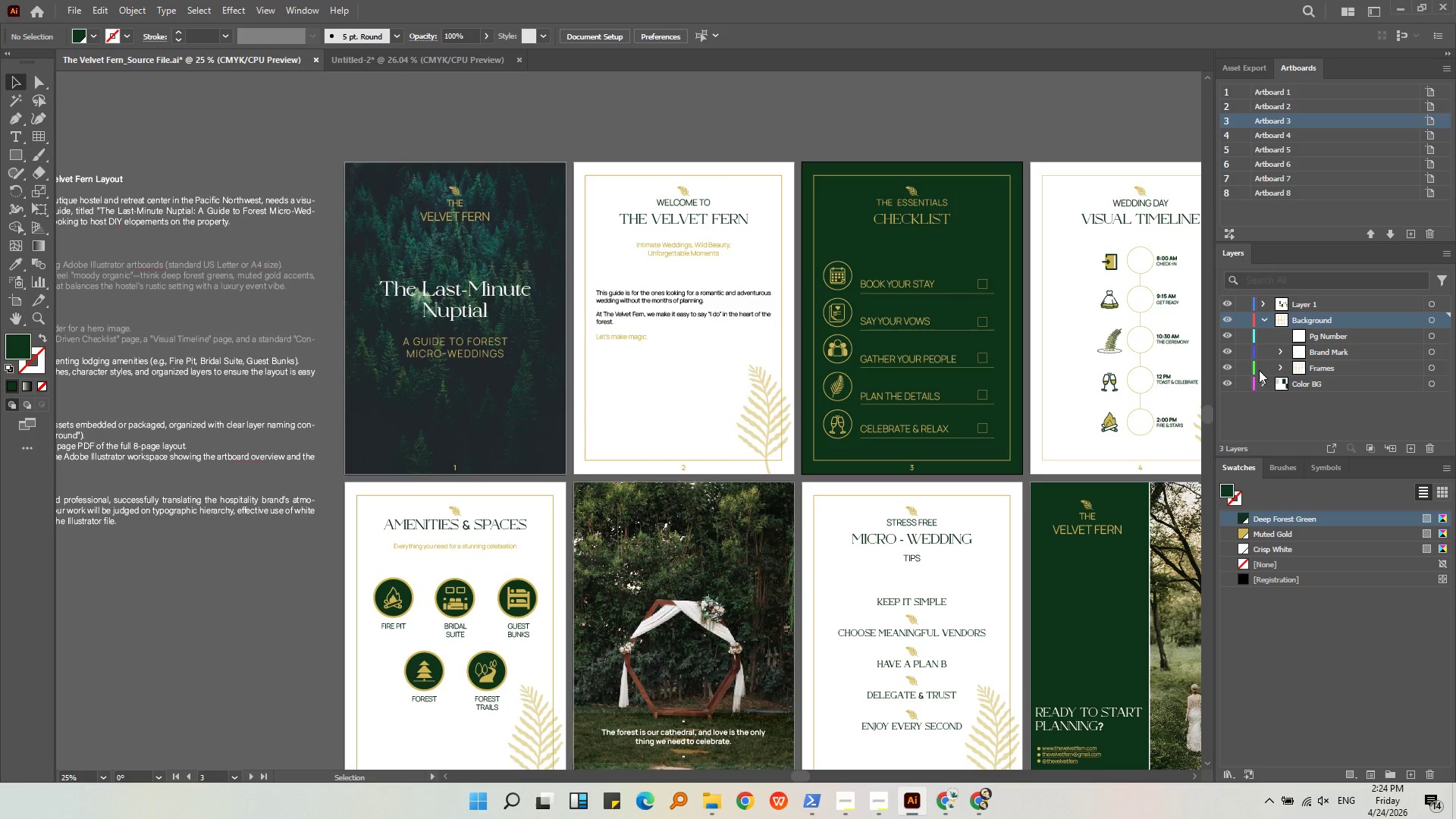 
left_click([1260, 380])
 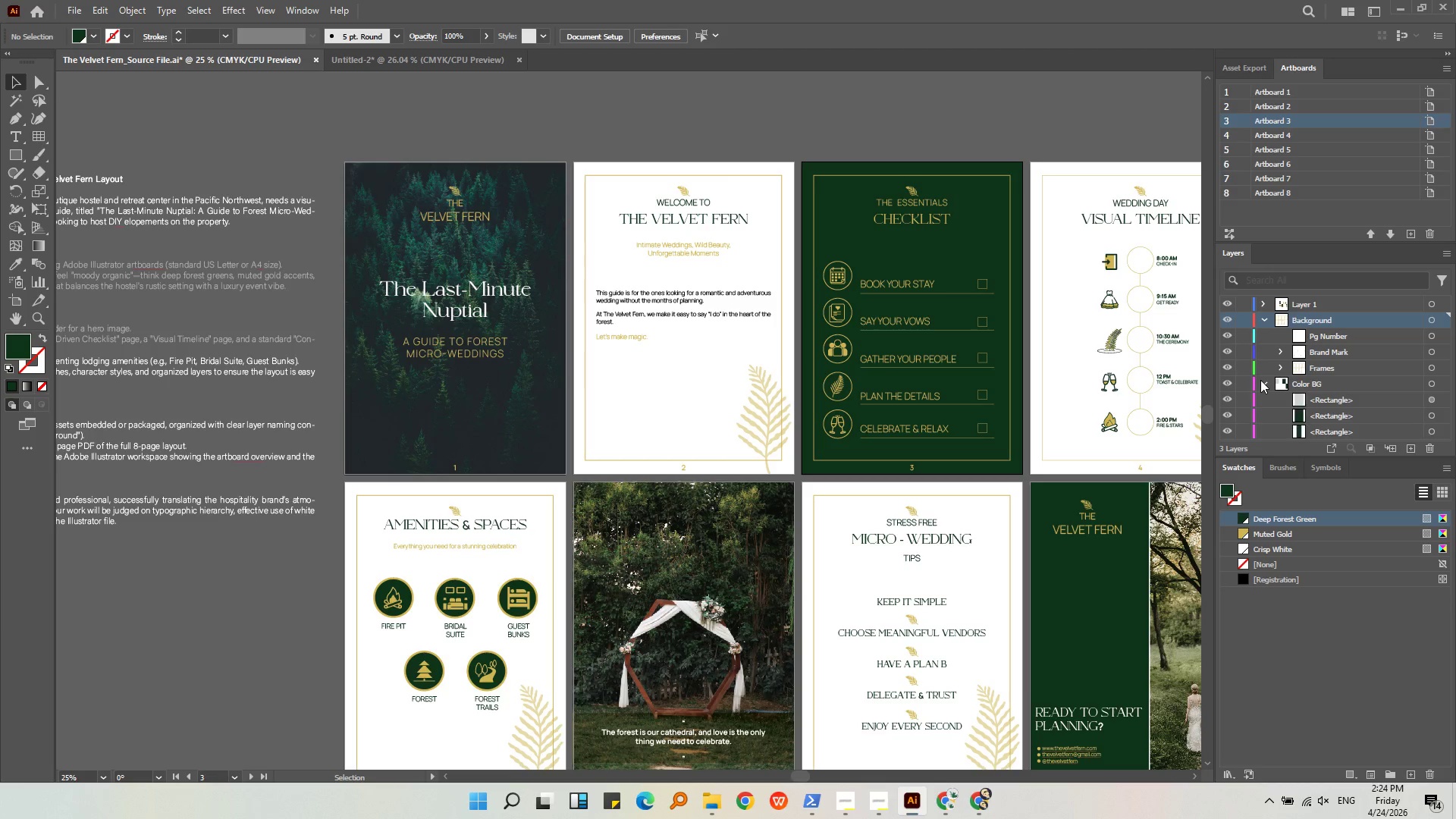 
left_click([1260, 380])
 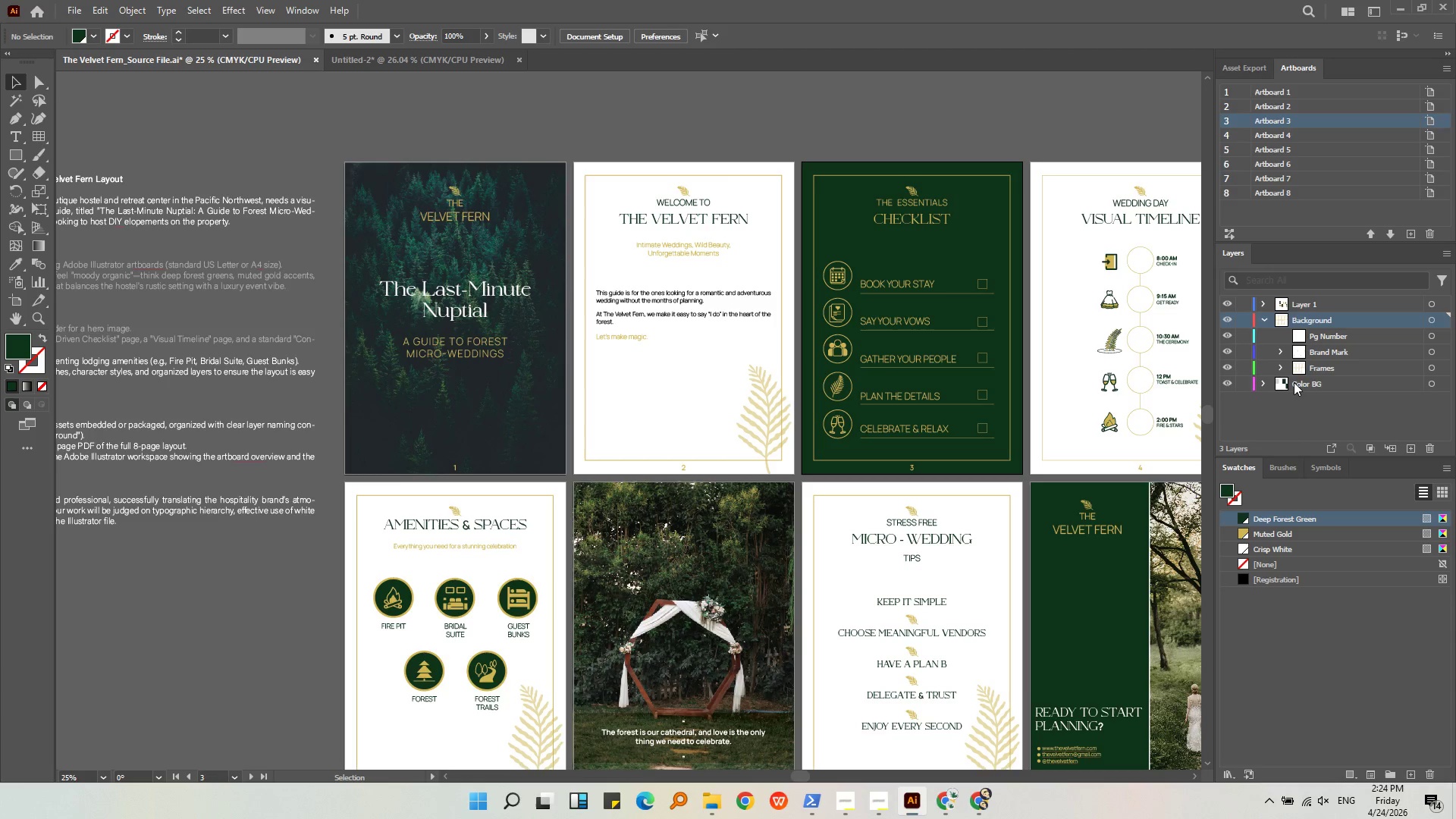 
left_click([1294, 382])
 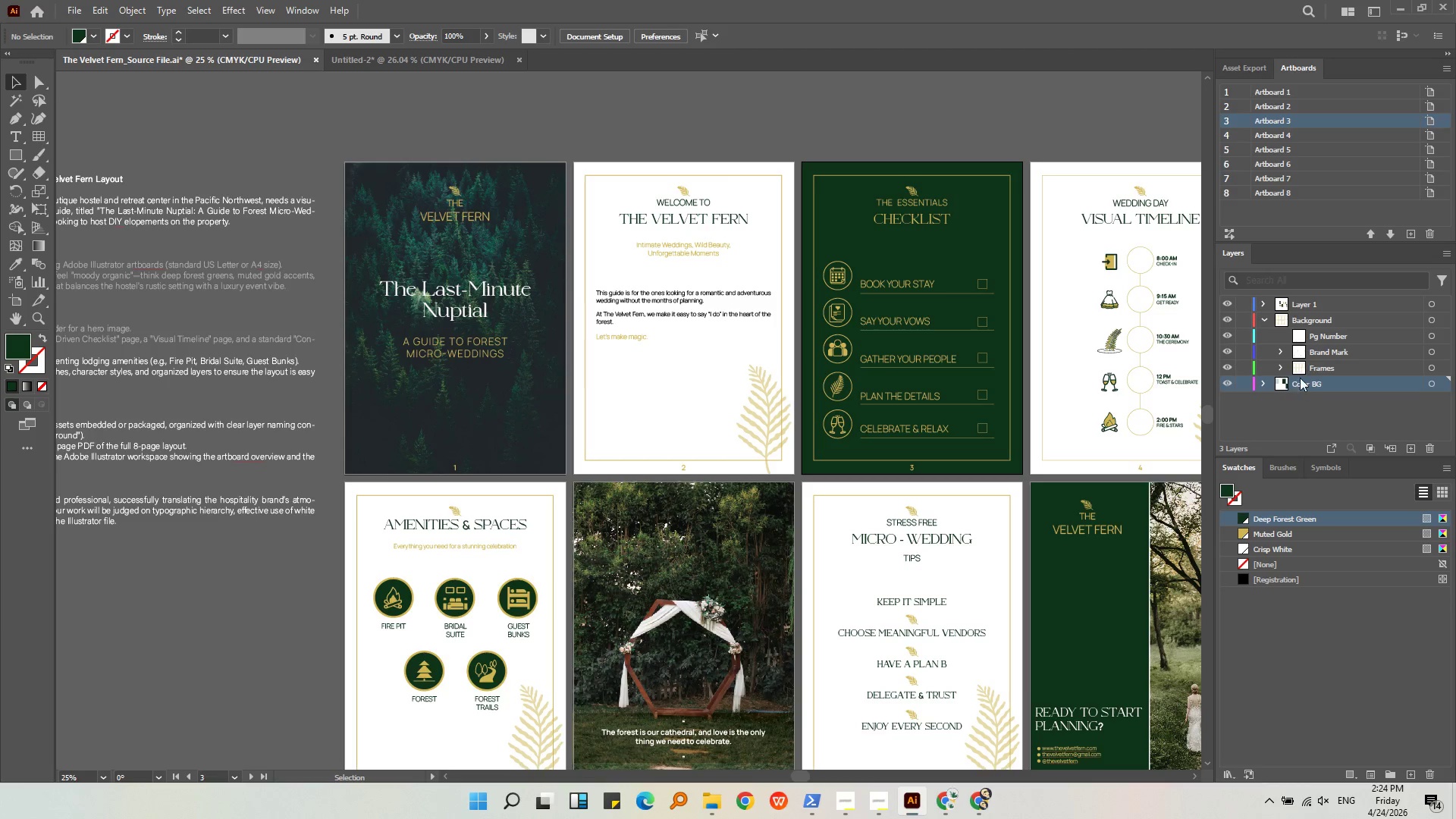 
key(Control+ControlLeft)
 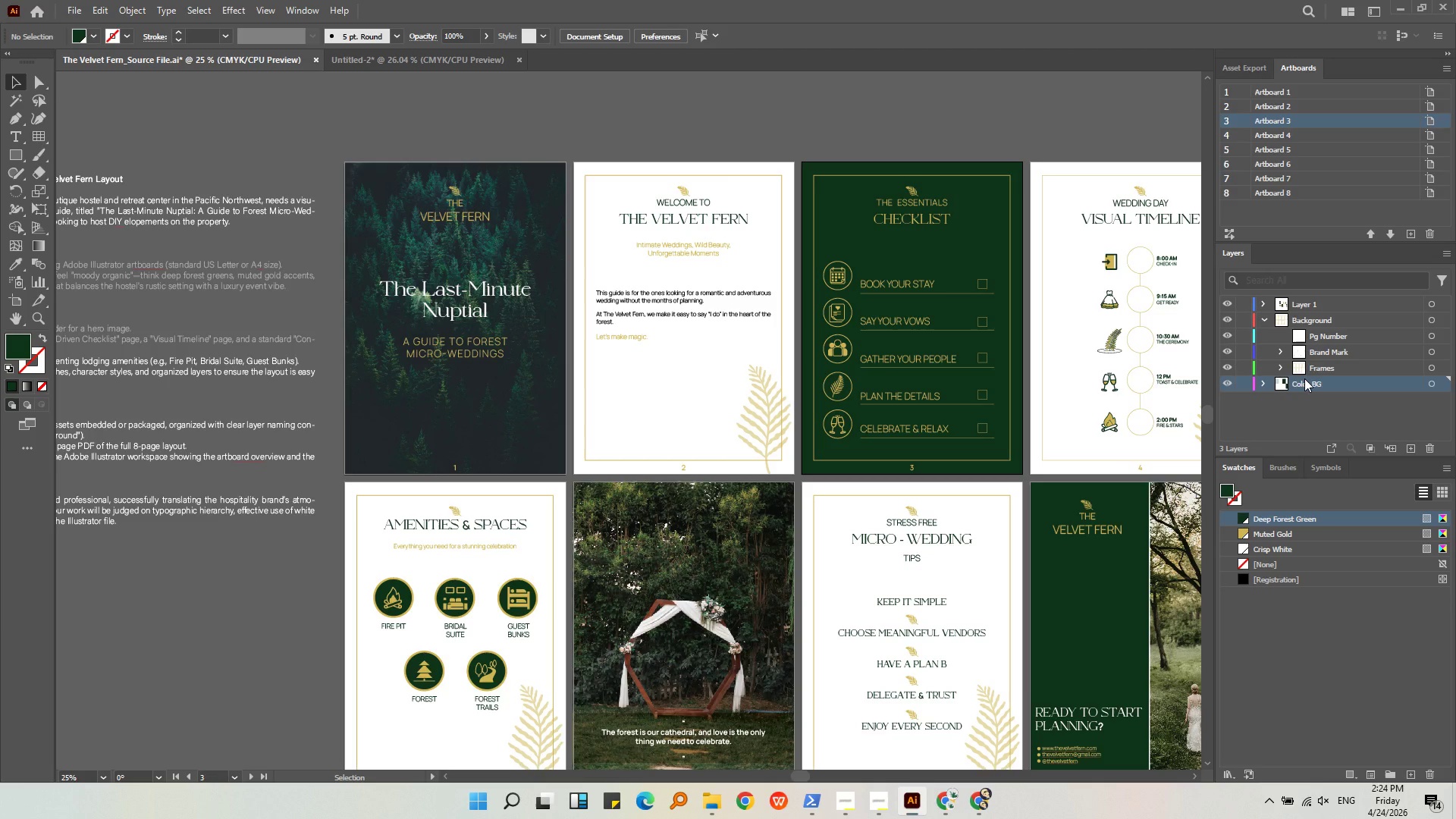 
key(Control+X)
 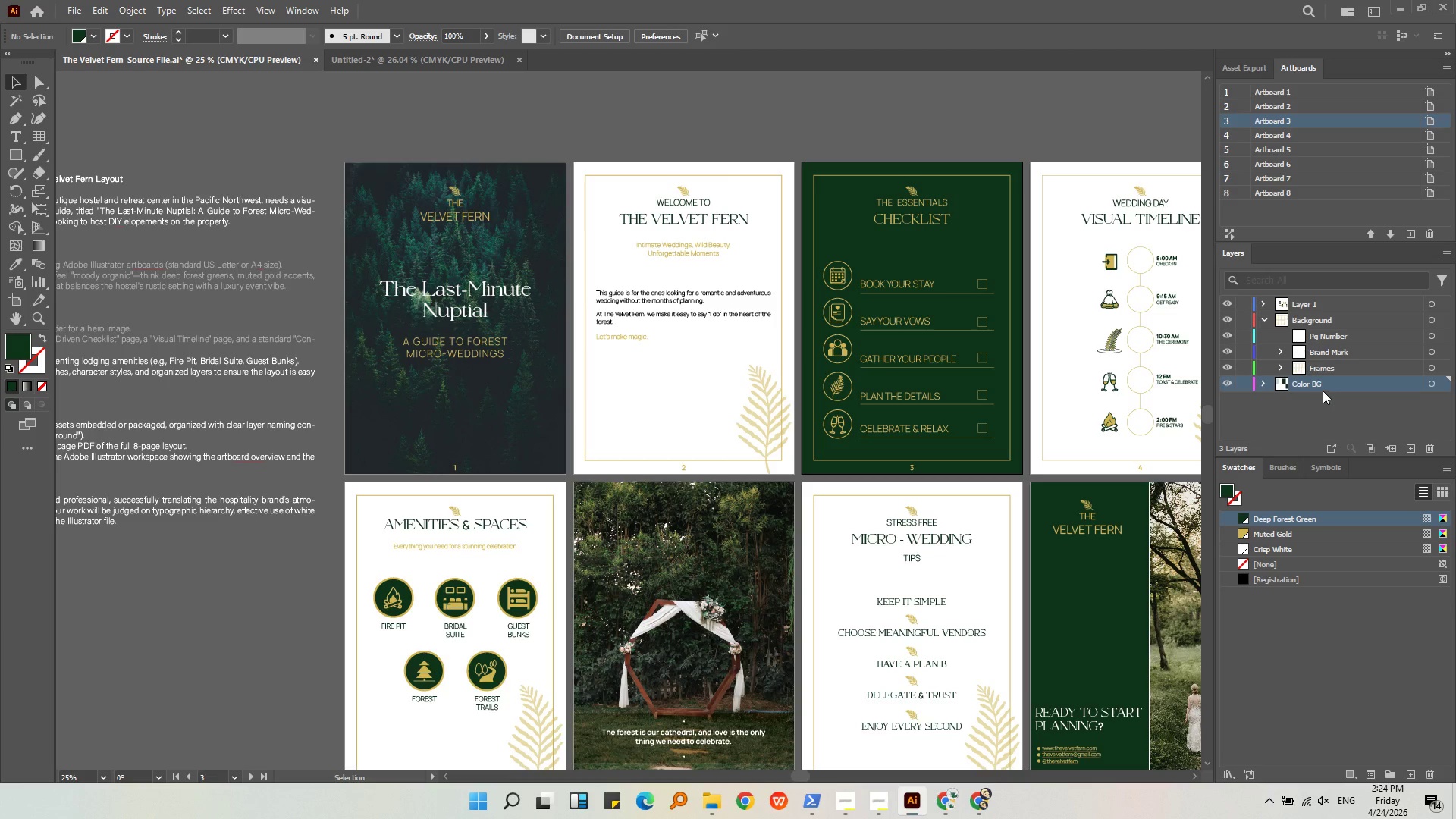 
right_click([1323, 387])
 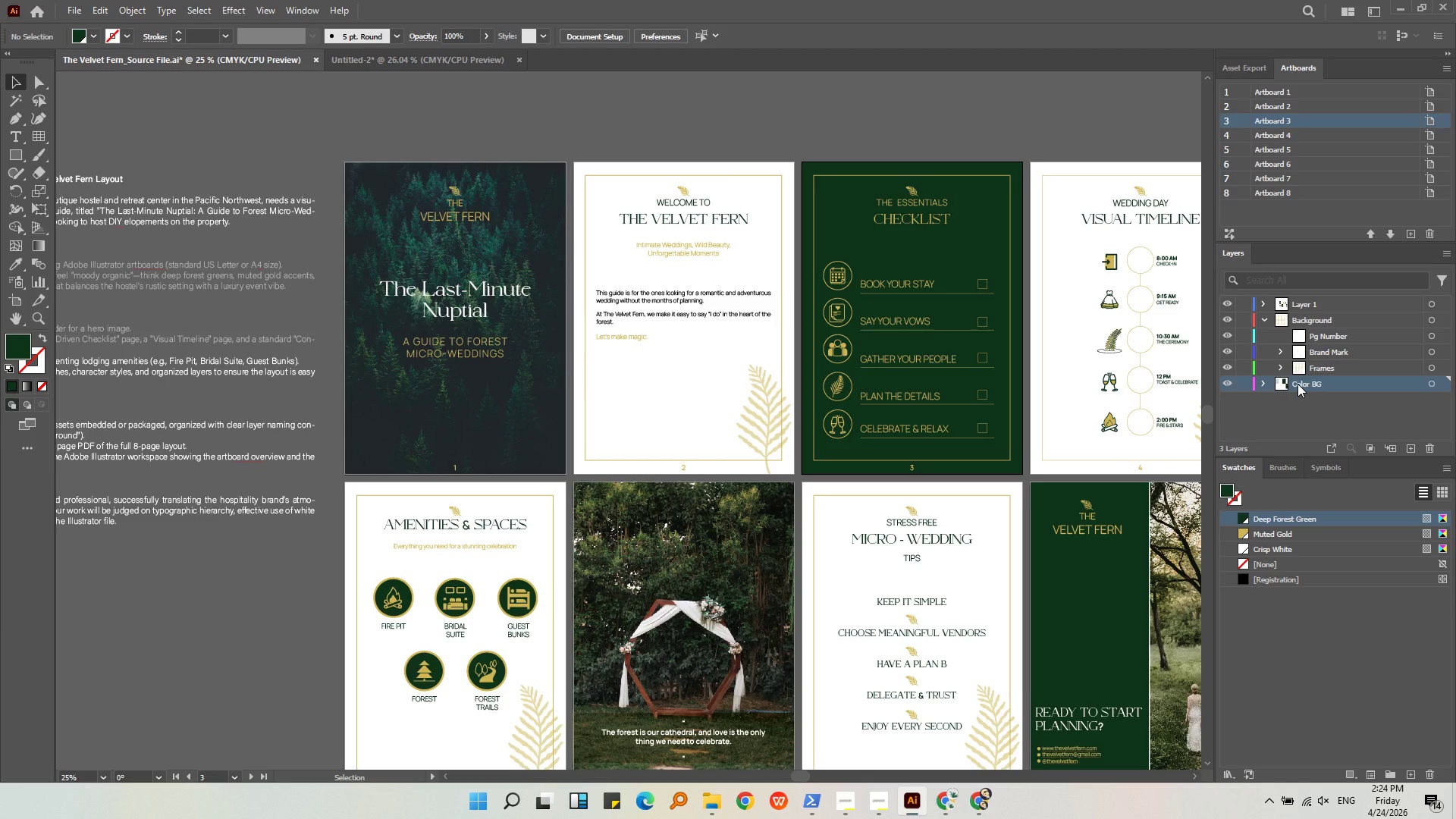 
left_click([1294, 394])
 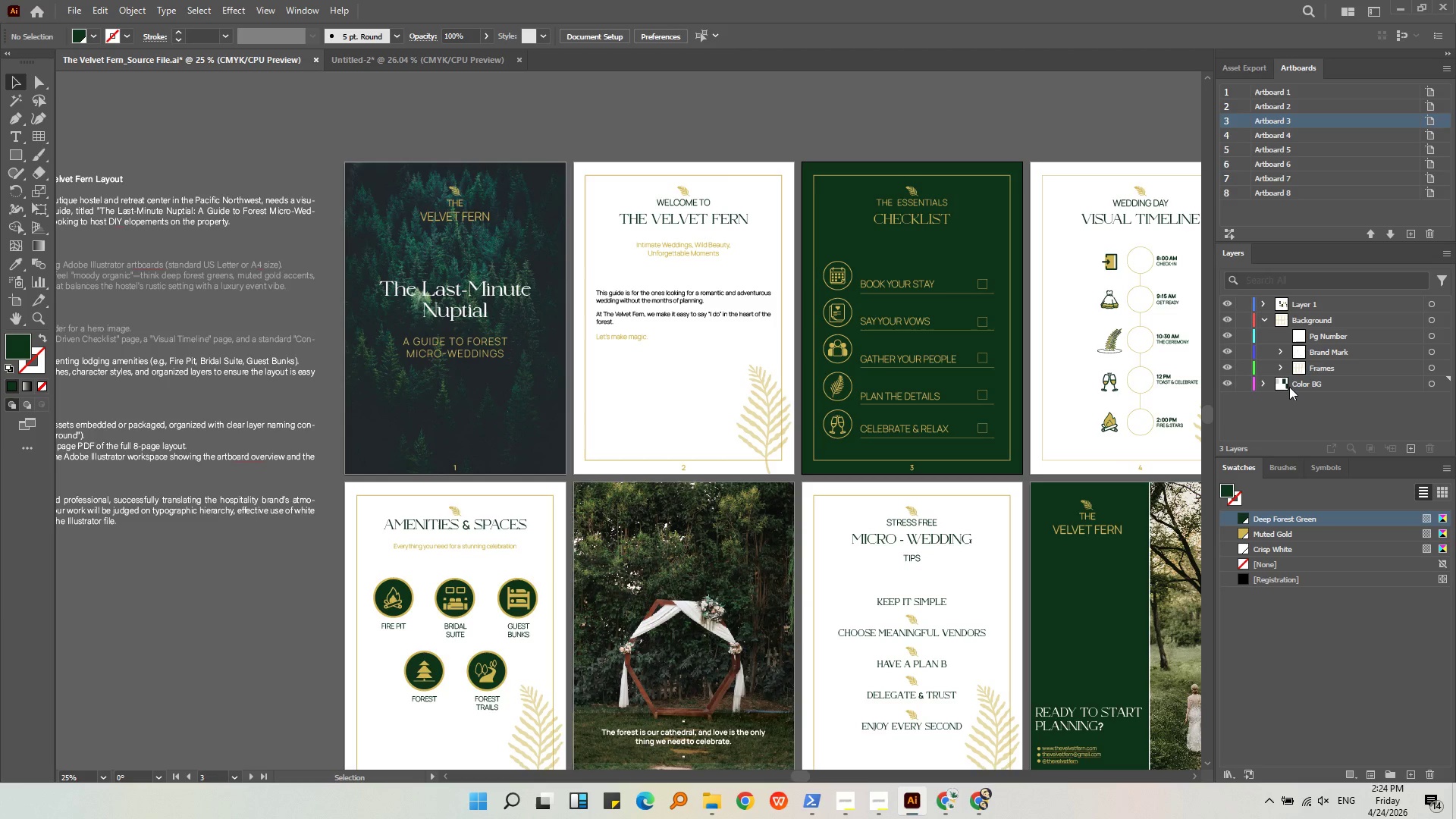 
left_click_drag(start_coordinate=[1289, 385], to_coordinate=[1301, 322])
 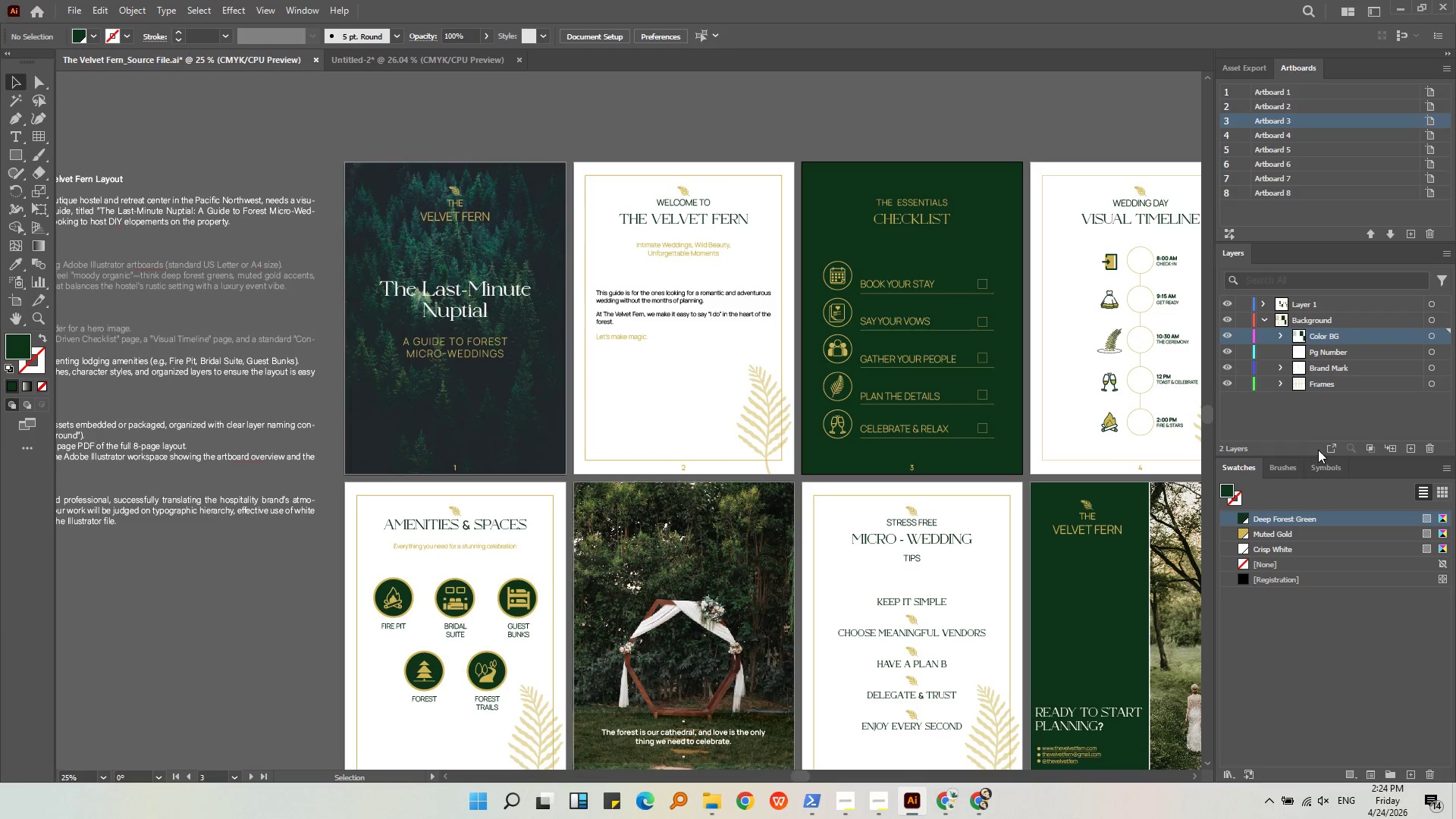 
left_click([1307, 408])
 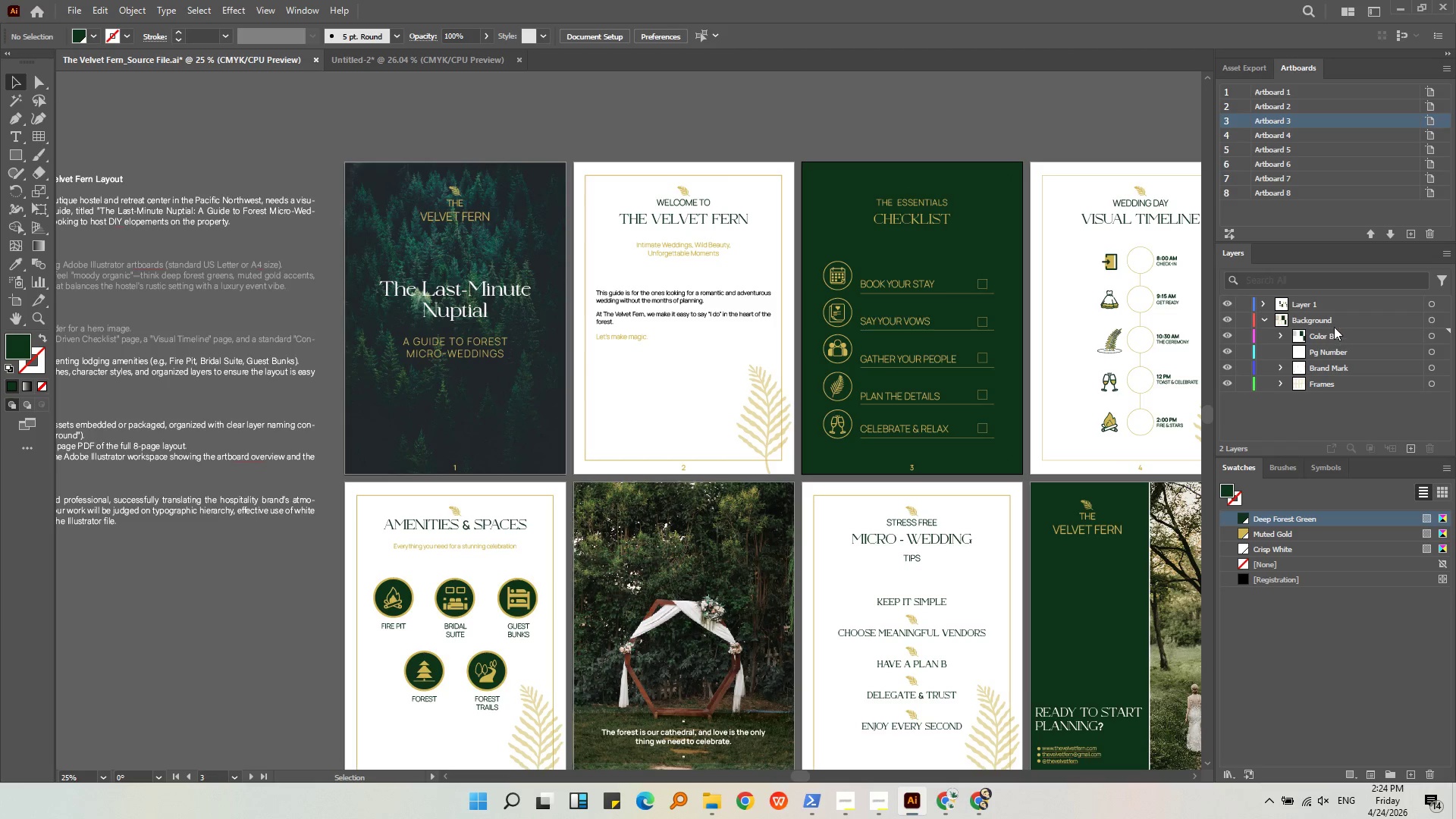 
left_click([1335, 326])
 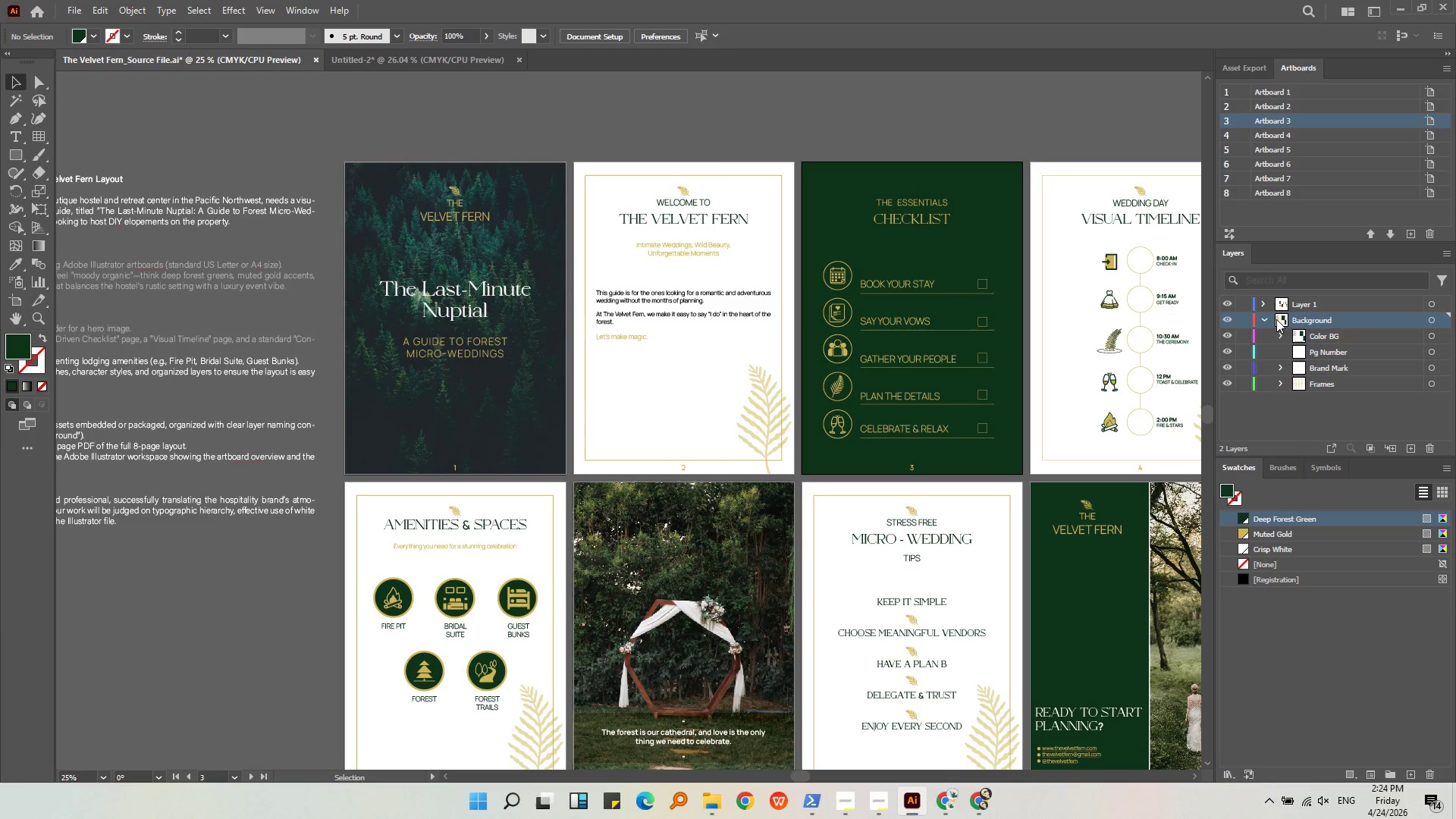 
left_click([1268, 317])
 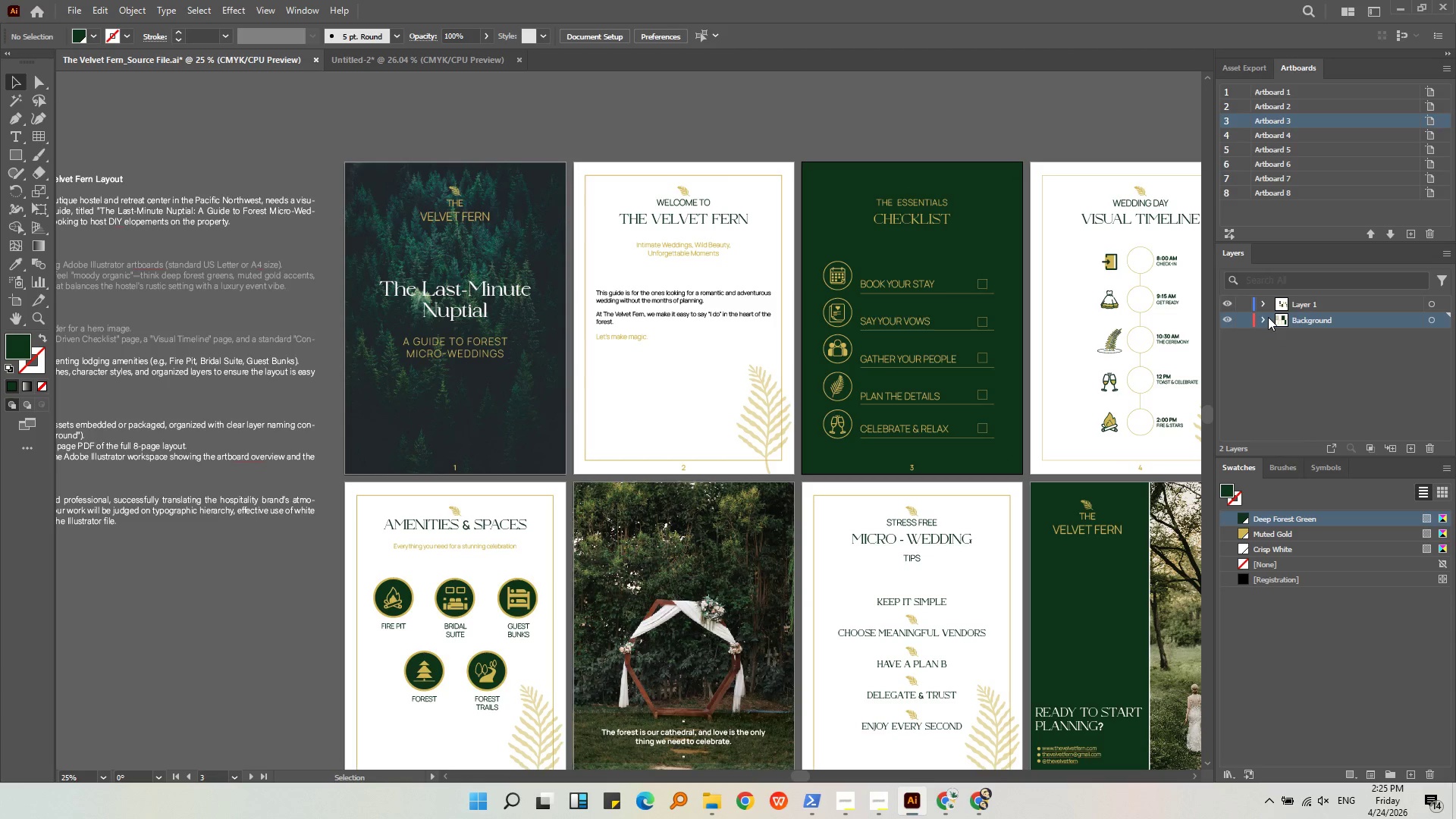 
left_click([1268, 317])
 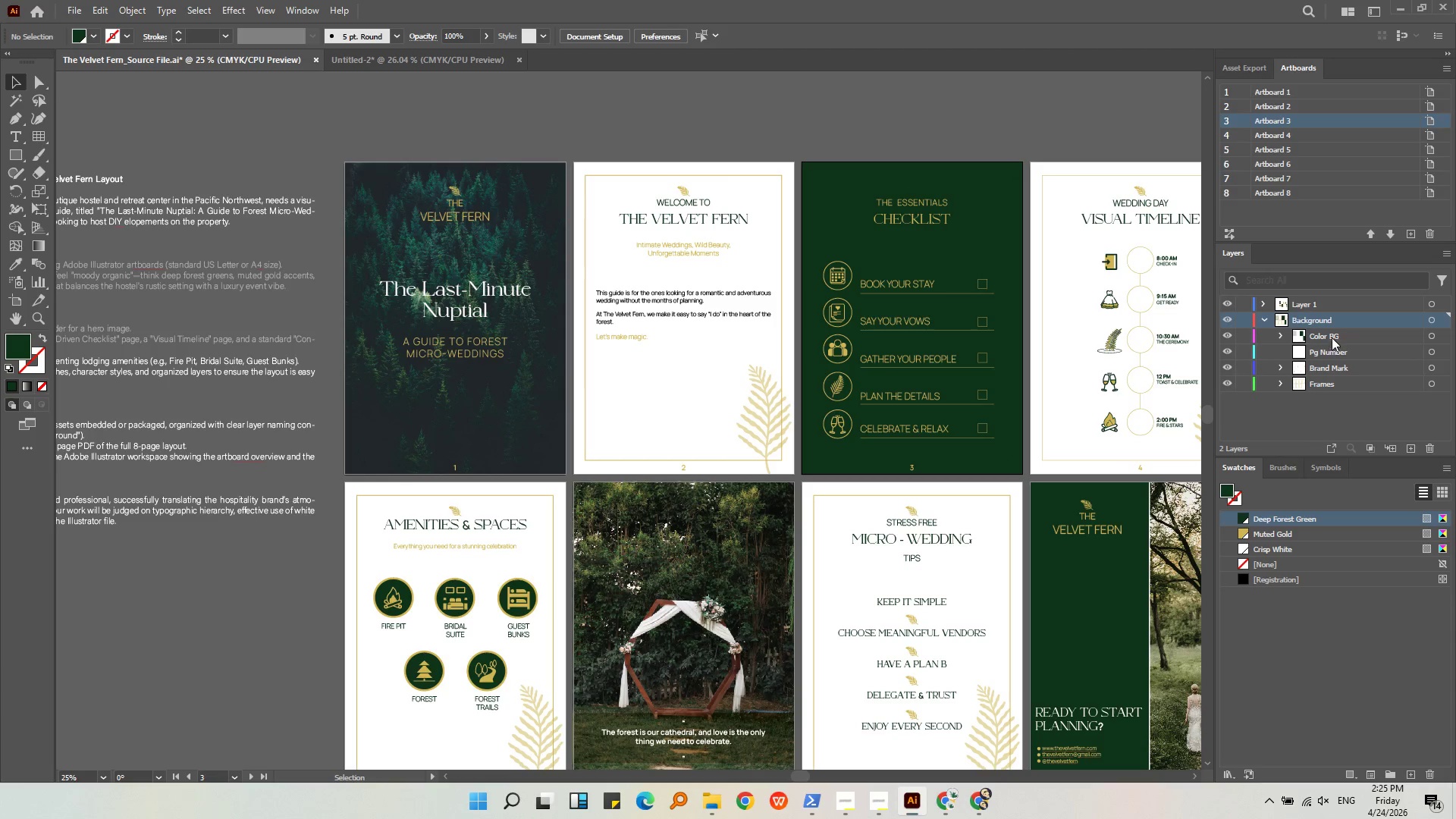 
left_click_drag(start_coordinate=[1332, 337], to_coordinate=[1334, 393])
 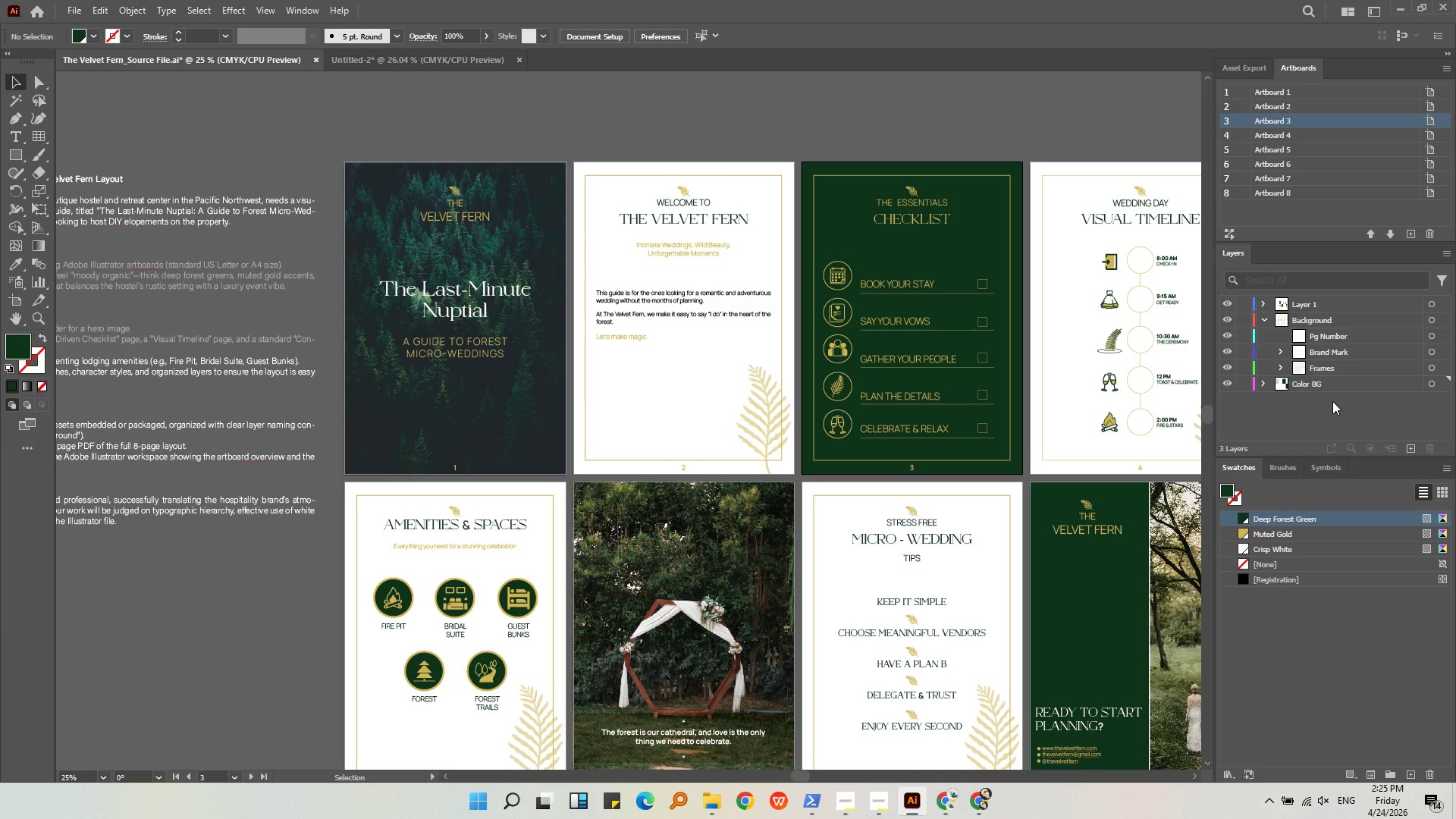 
left_click([1269, 315])
 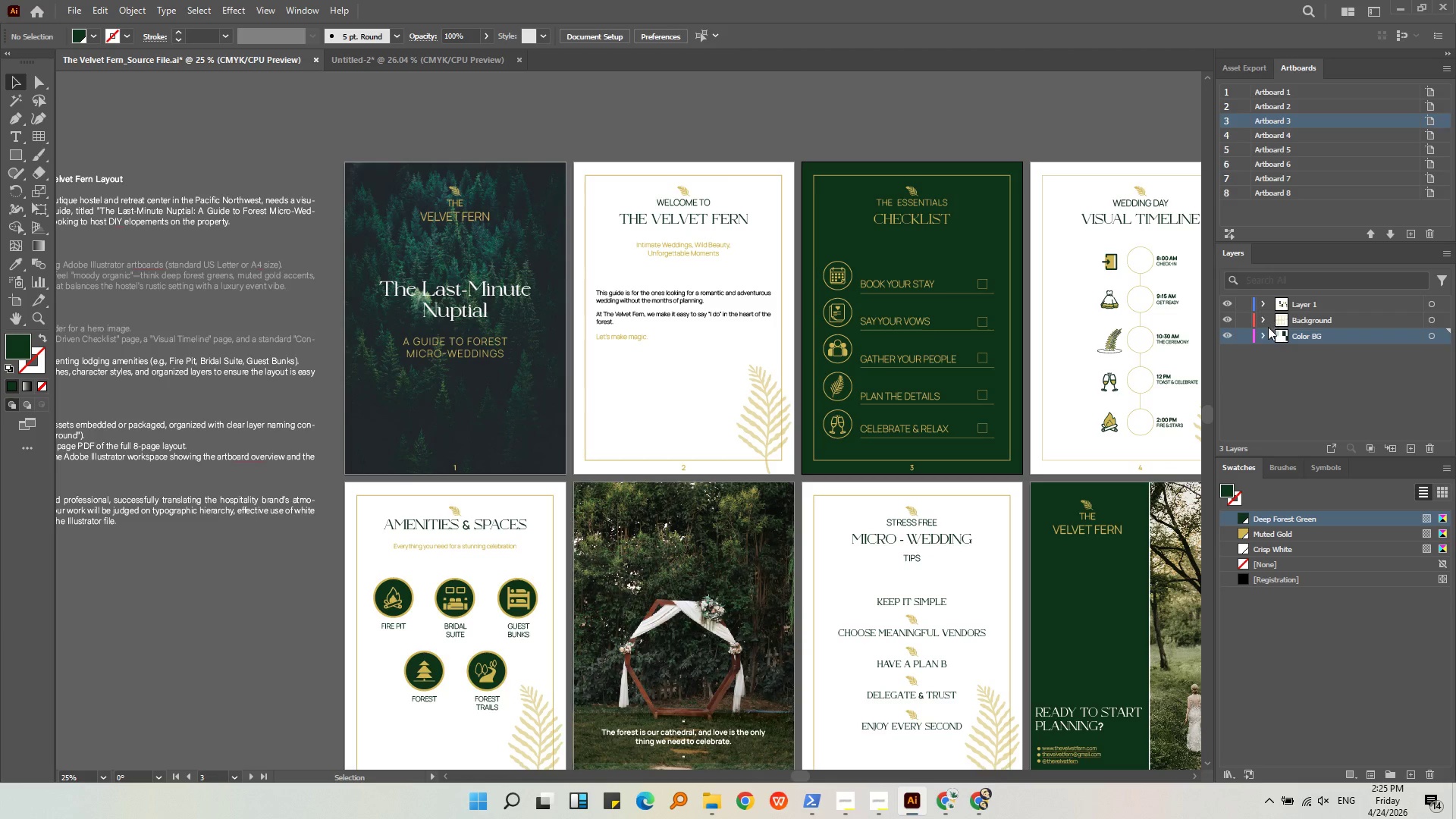 
left_click_drag(start_coordinate=[1265, 337], to_coordinate=[1269, 314])
 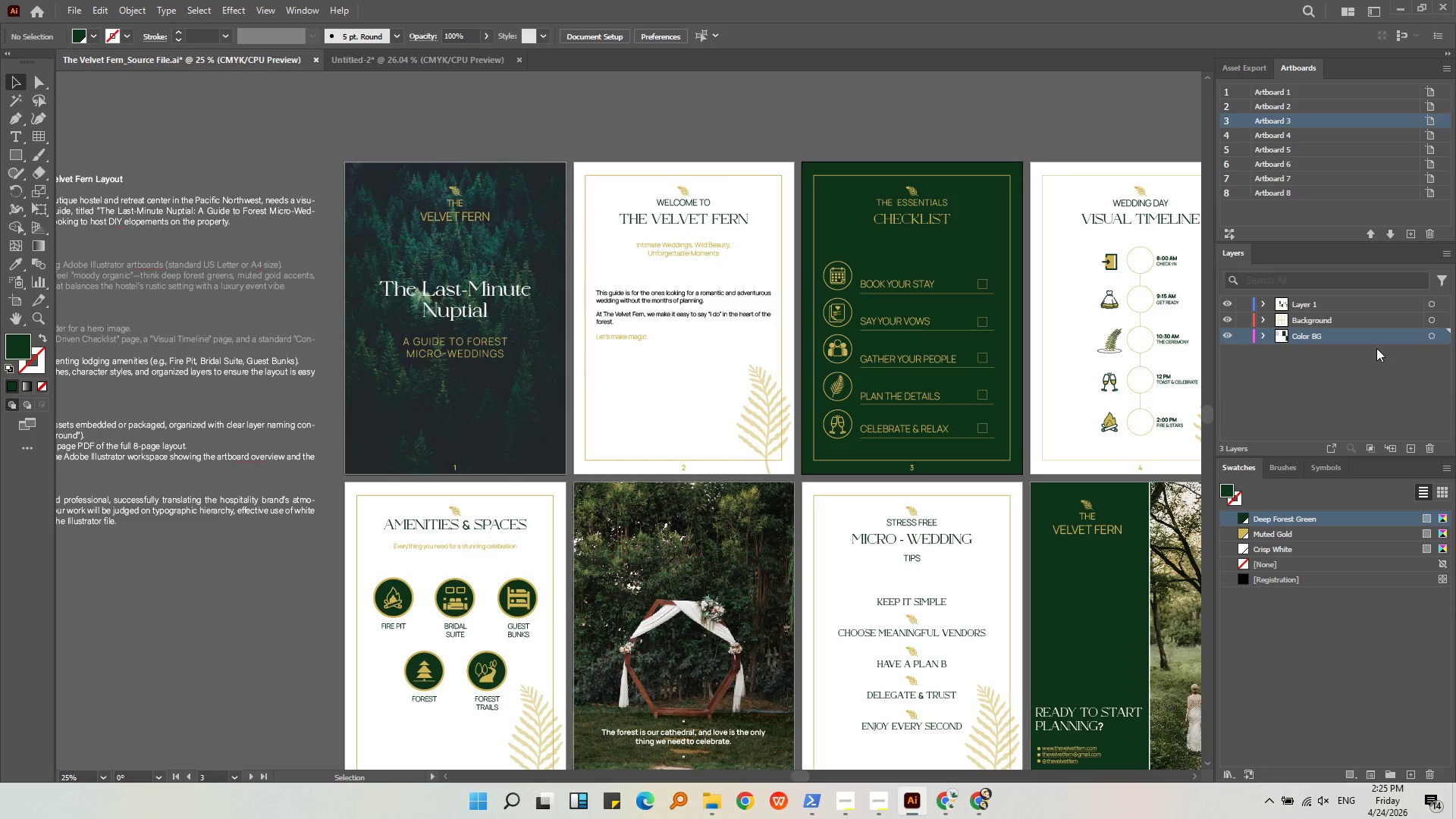 
left_click_drag(start_coordinate=[1379, 340], to_coordinate=[1378, 347])
 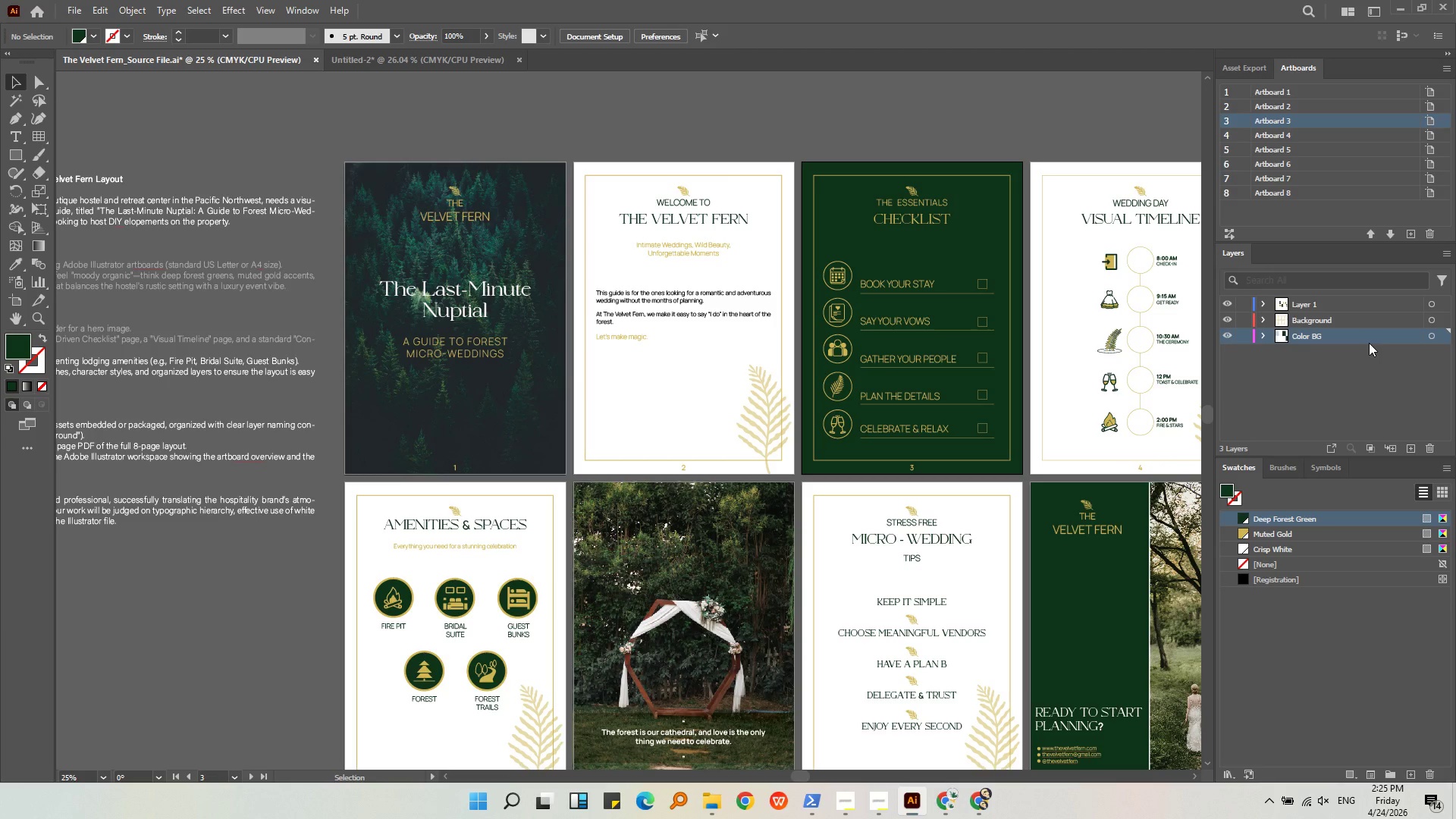 
left_click([1287, 339])
 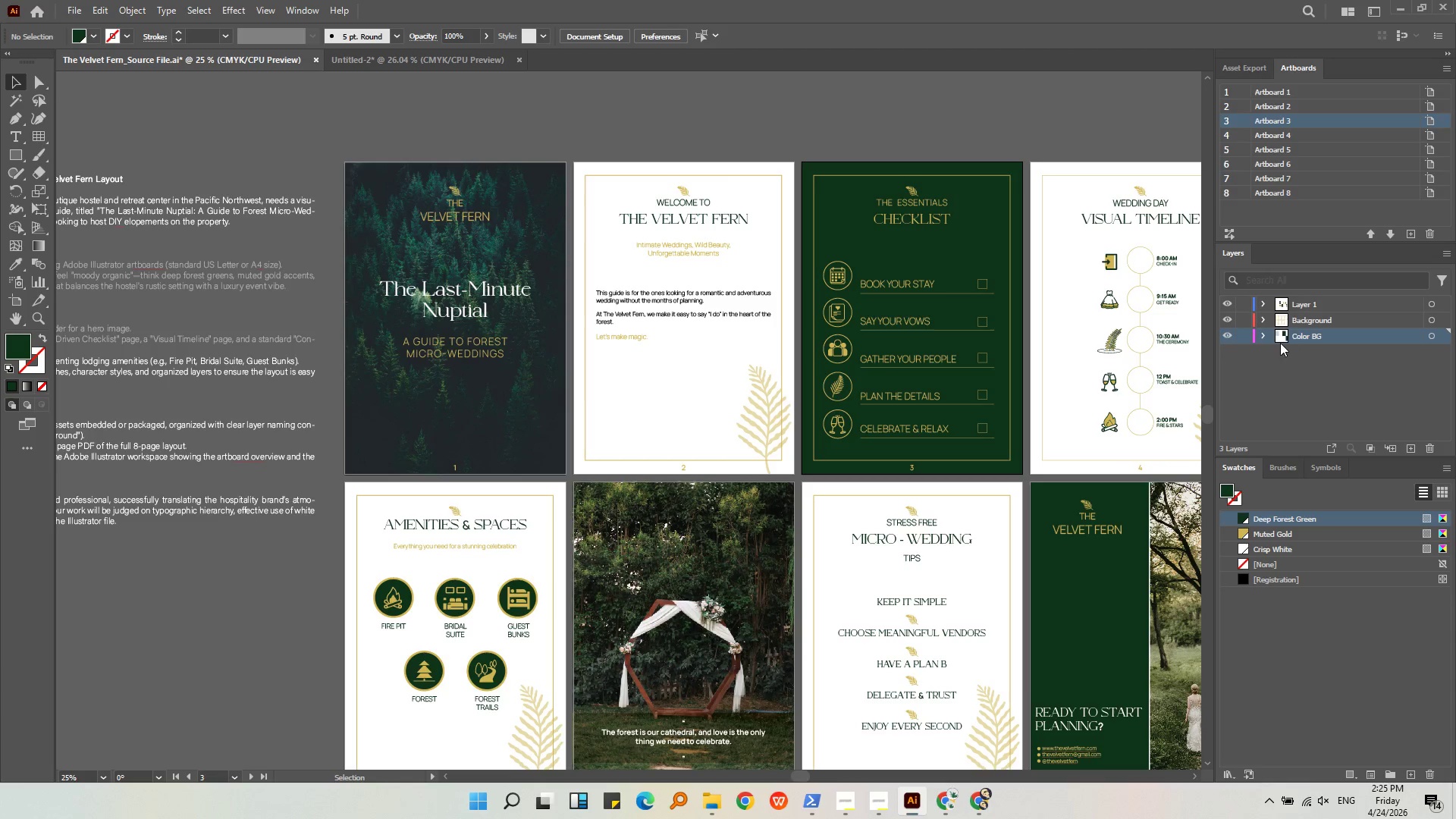 
left_click_drag(start_coordinate=[1279, 343], to_coordinate=[1282, 319])
 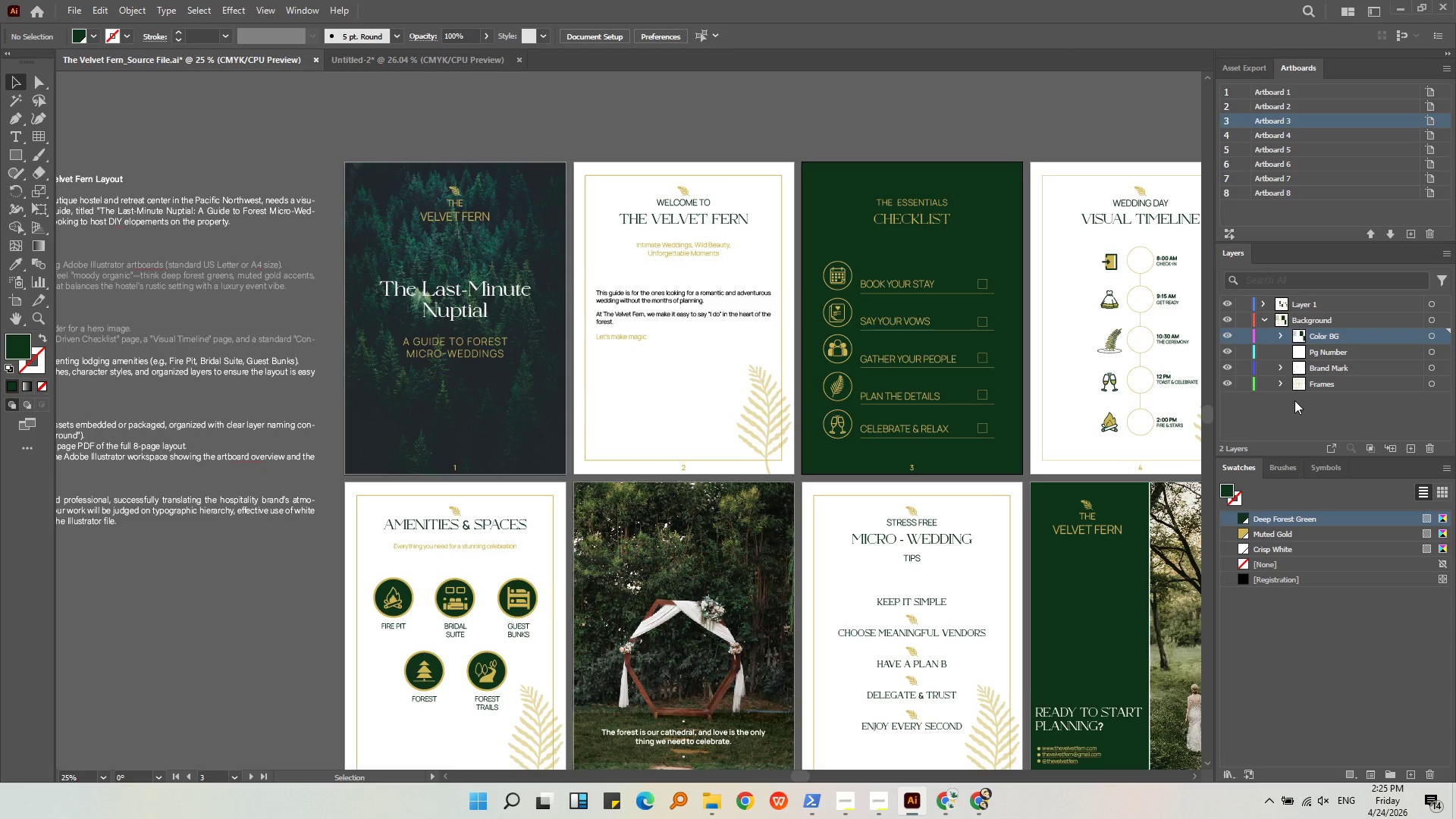 
left_click([1297, 410])
 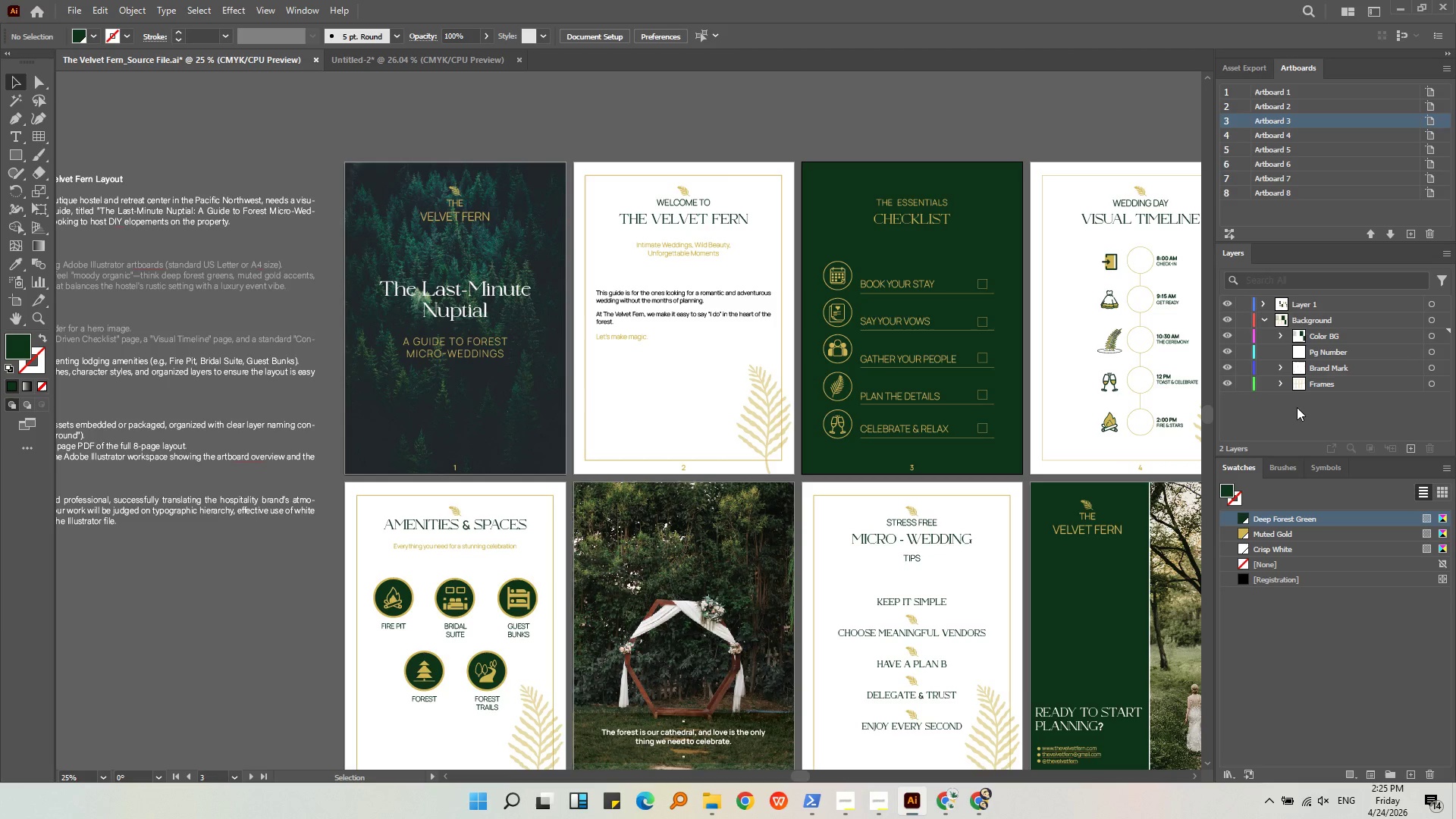 
left_click([1297, 406])
 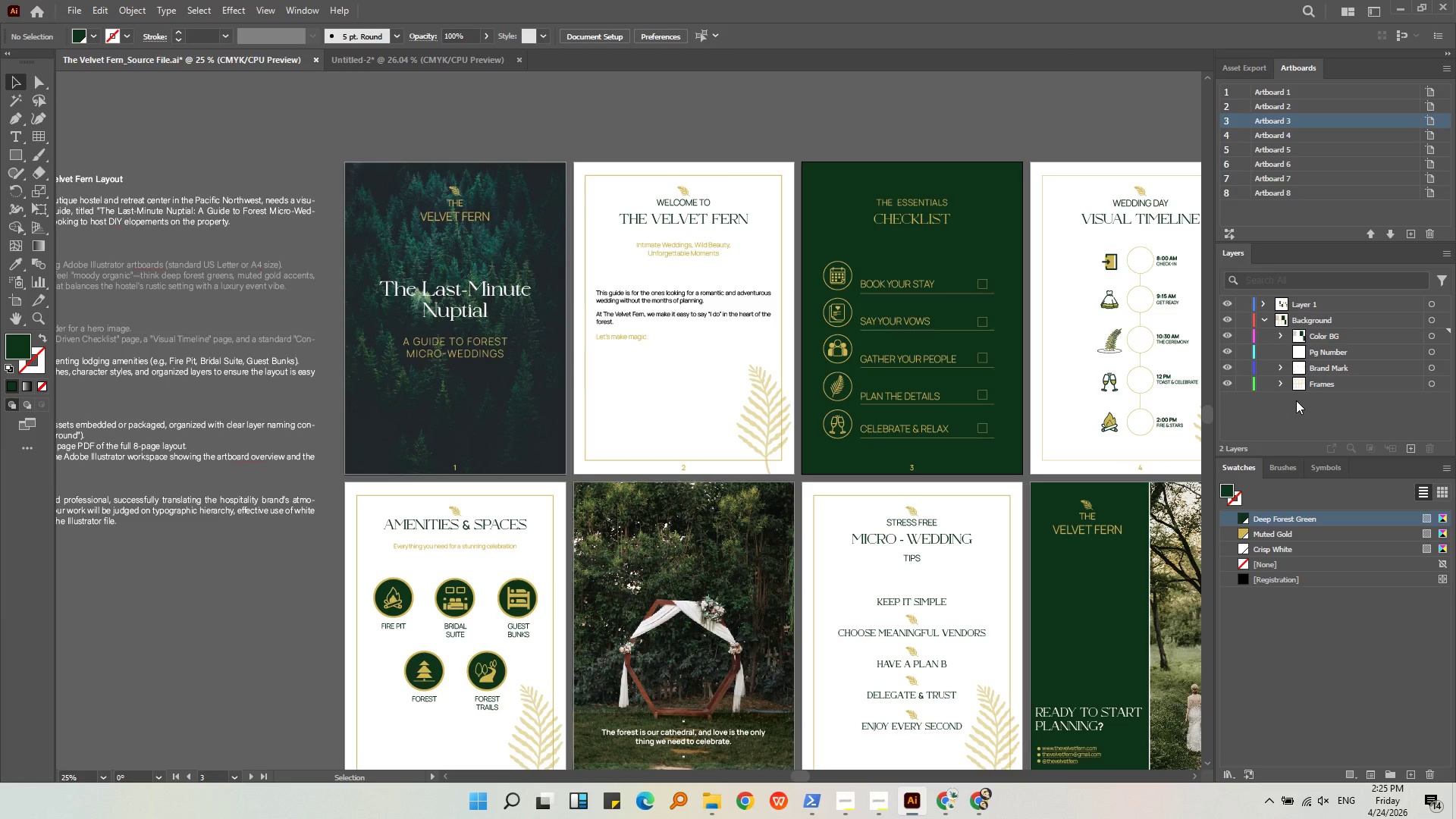 
left_click([1296, 400])
 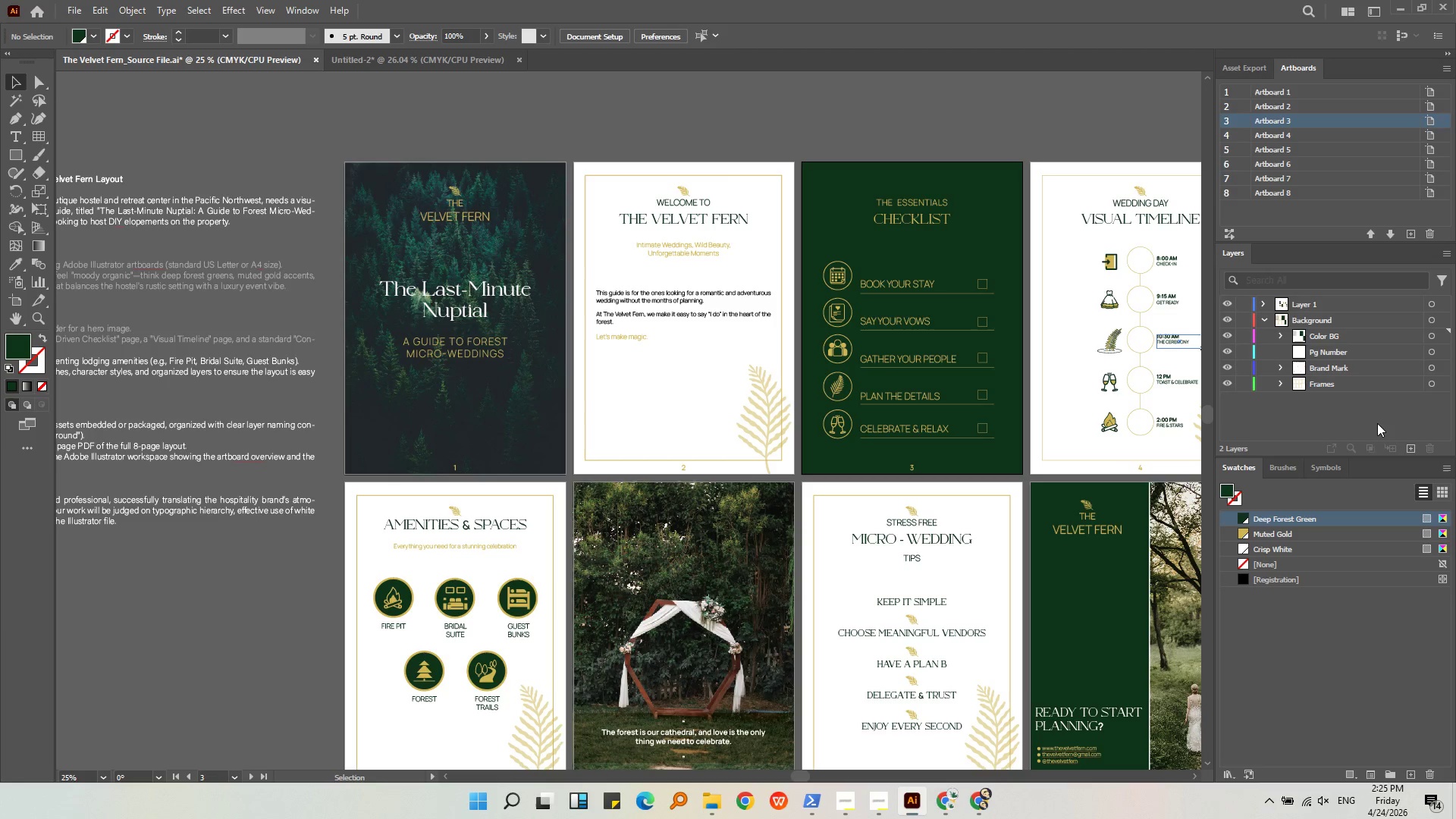 
left_click([1363, 416])
 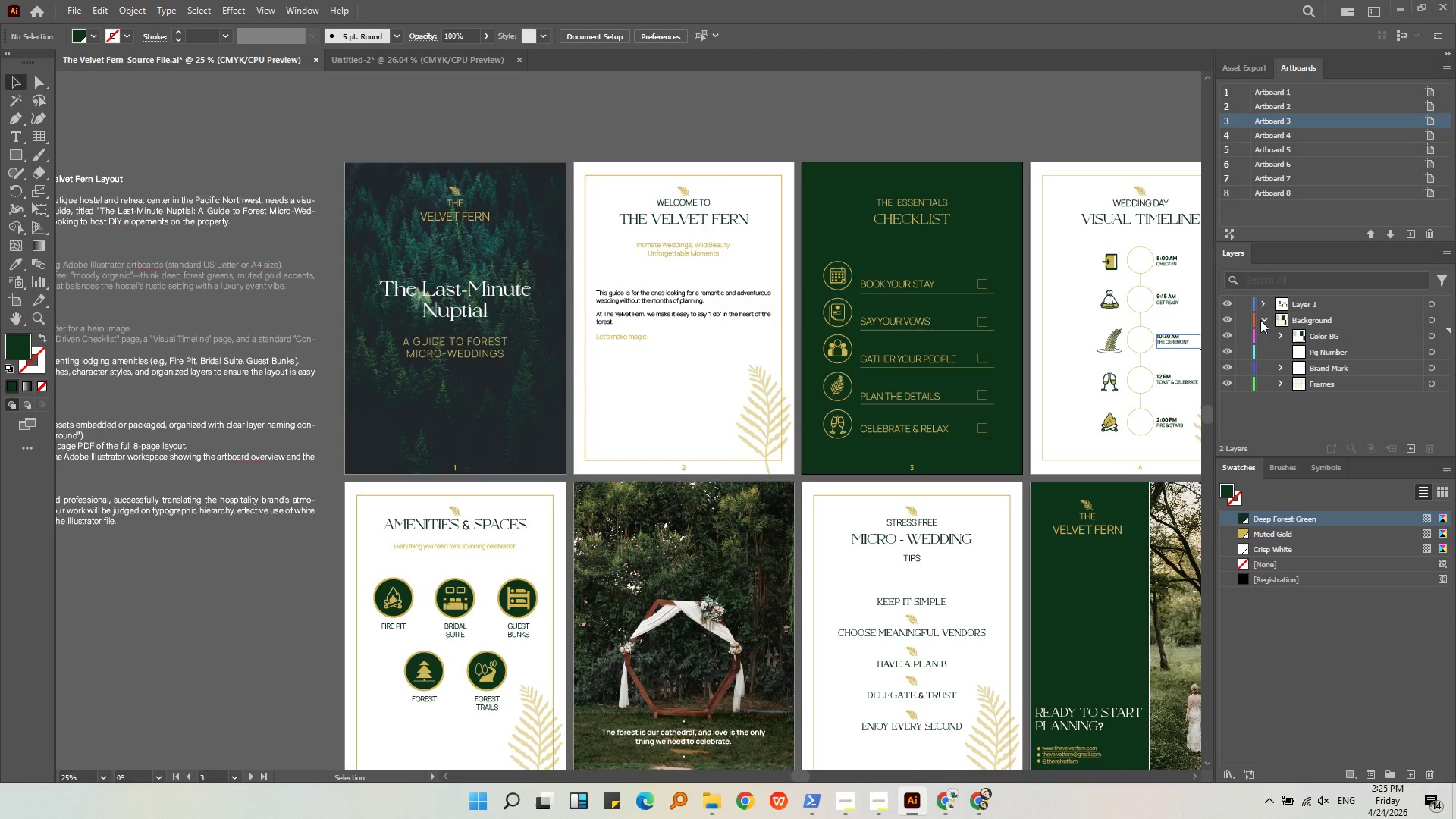 
left_click([1261, 318])
 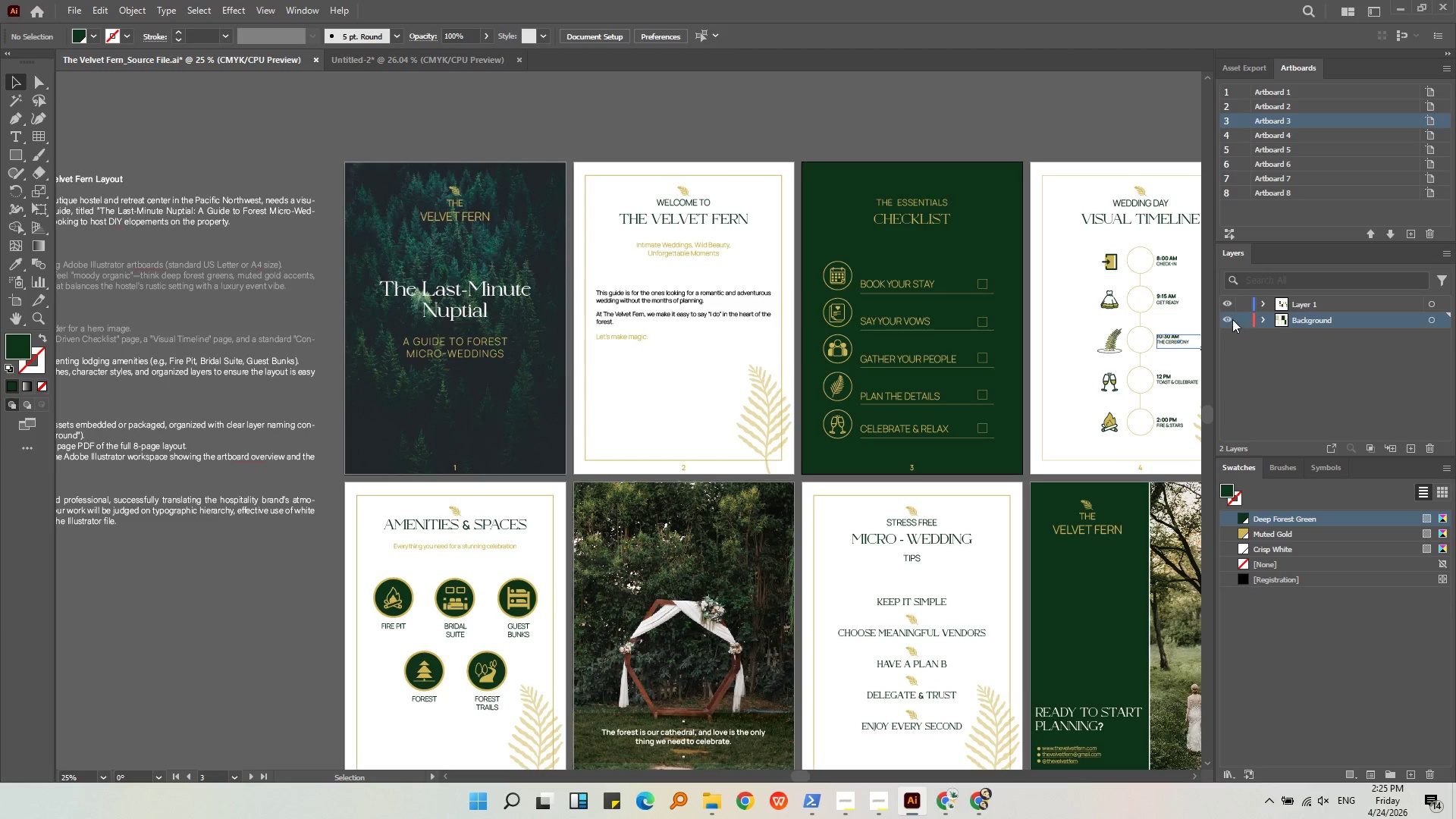 
left_click([1229, 318])
 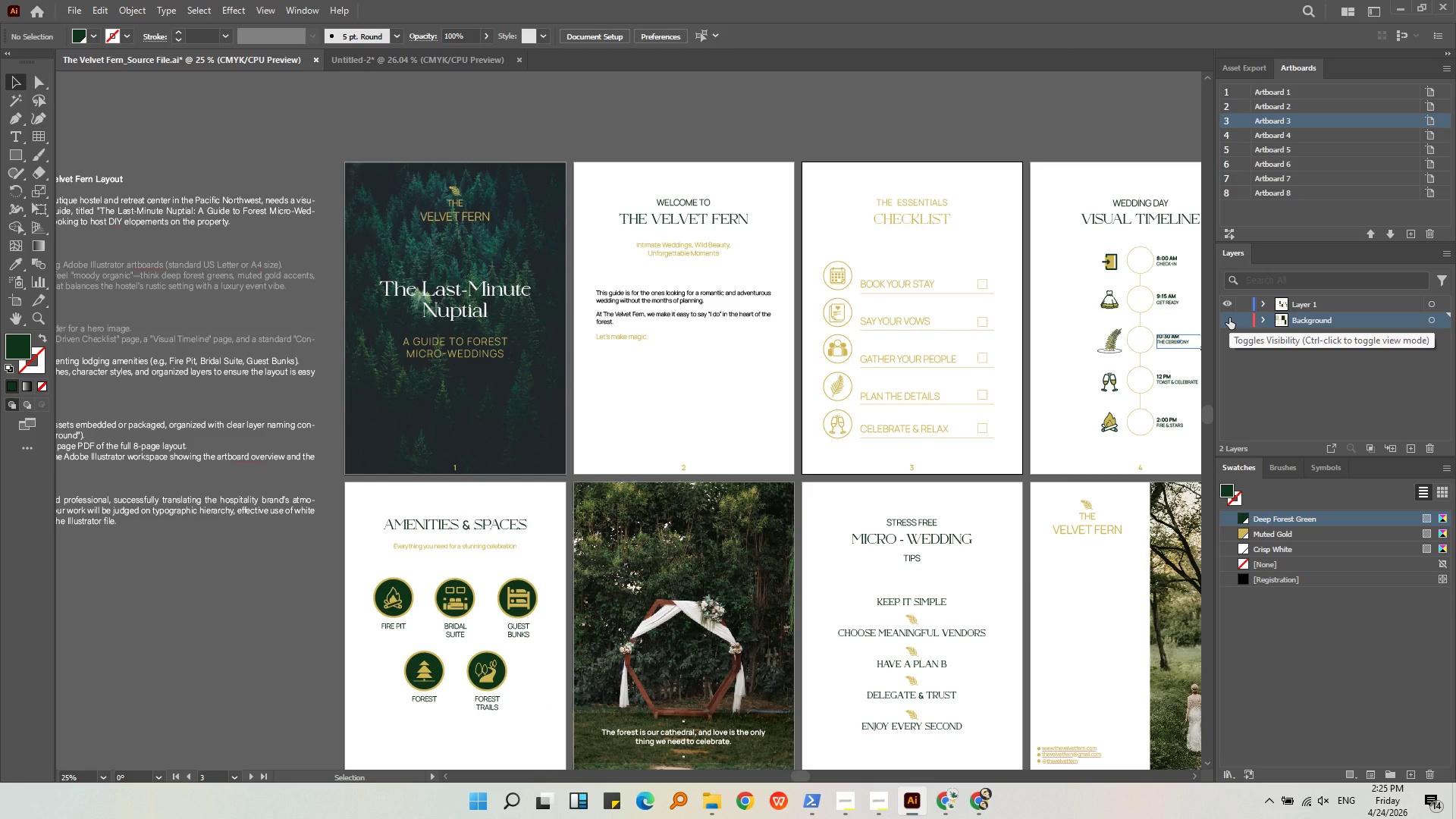 
left_click([1229, 318])
 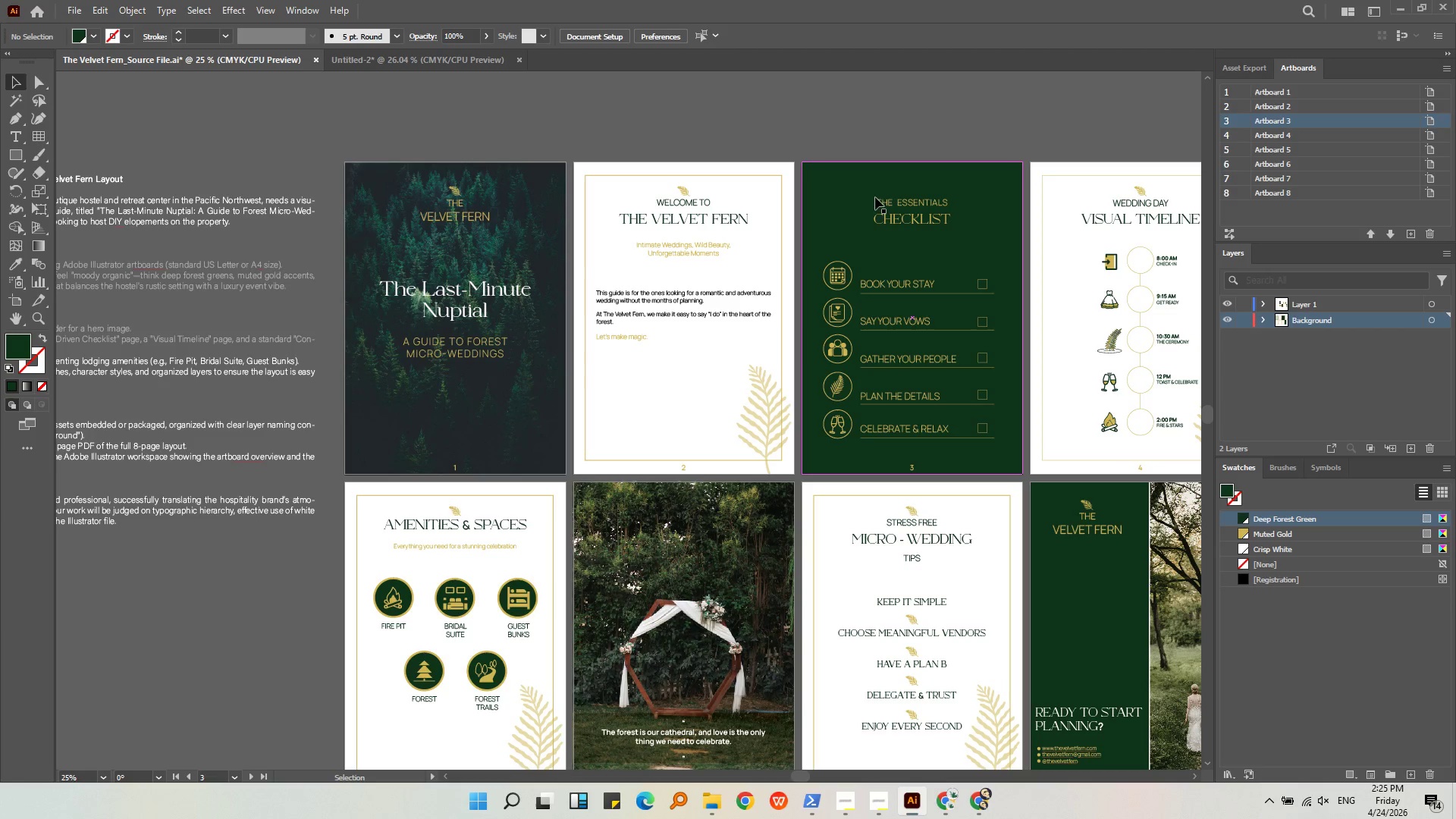 
left_click([877, 136])
 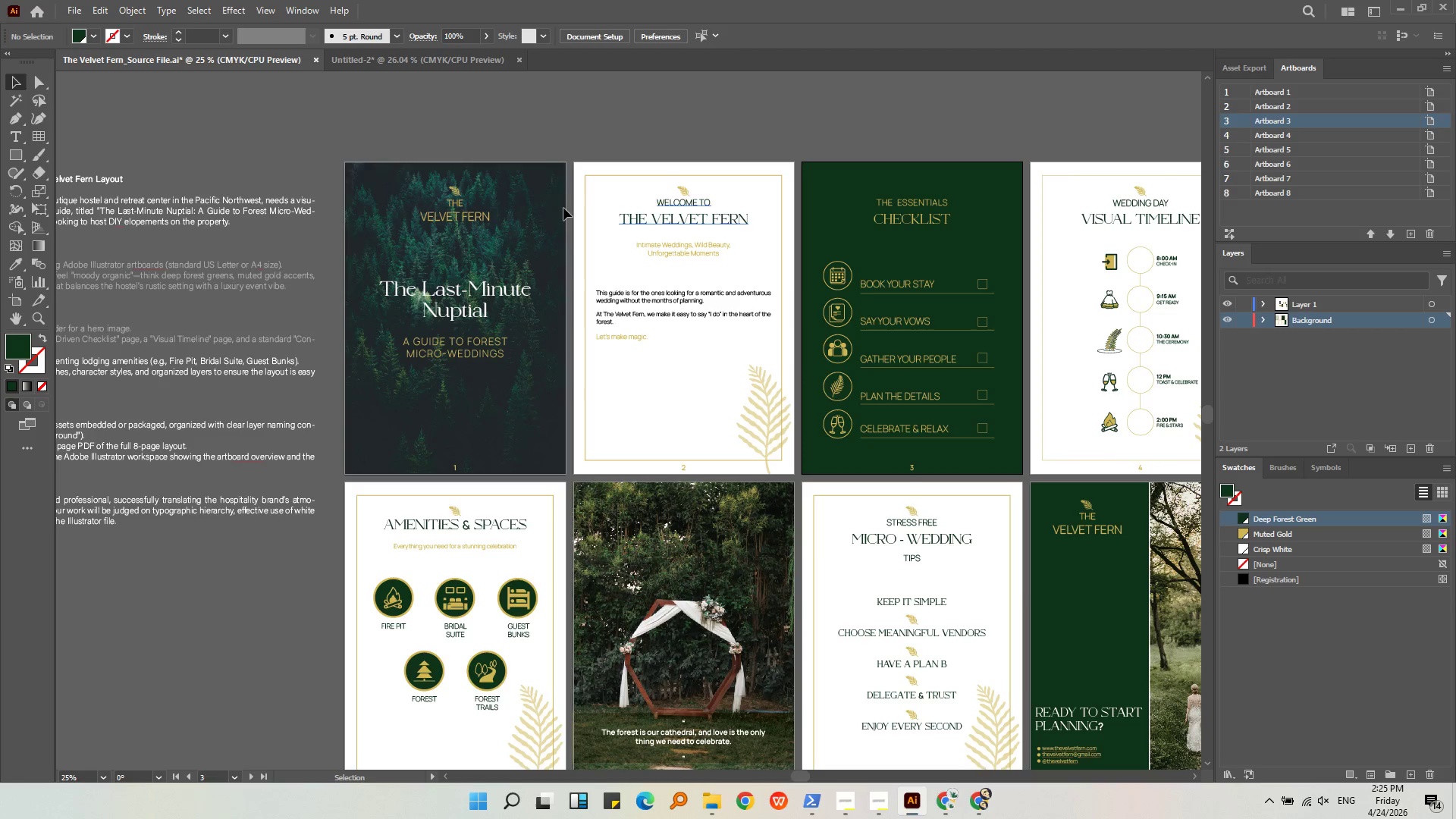 
left_click([557, 206])
 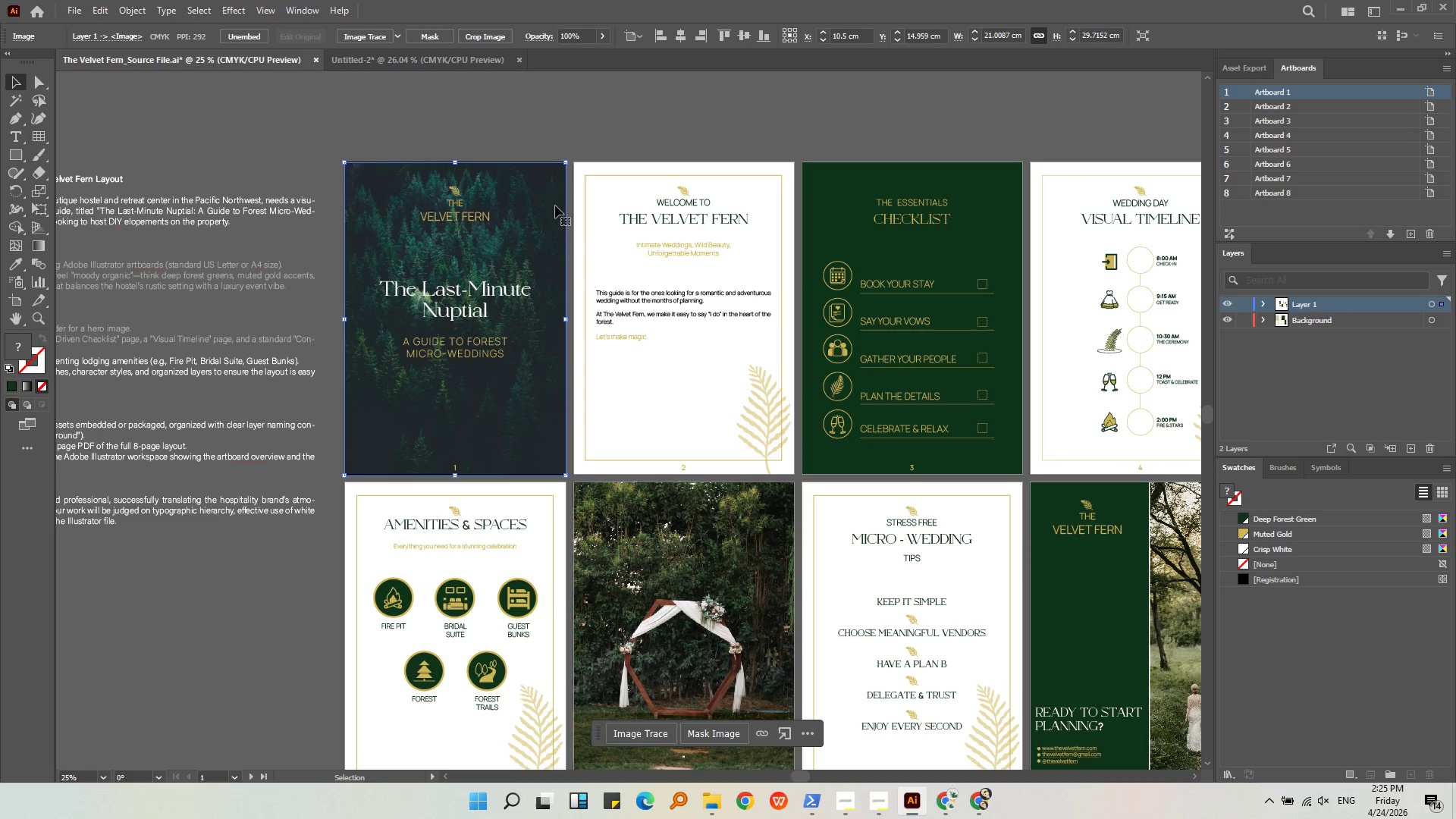 
left_click_drag(start_coordinate=[555, 206], to_coordinate=[570, 161])
 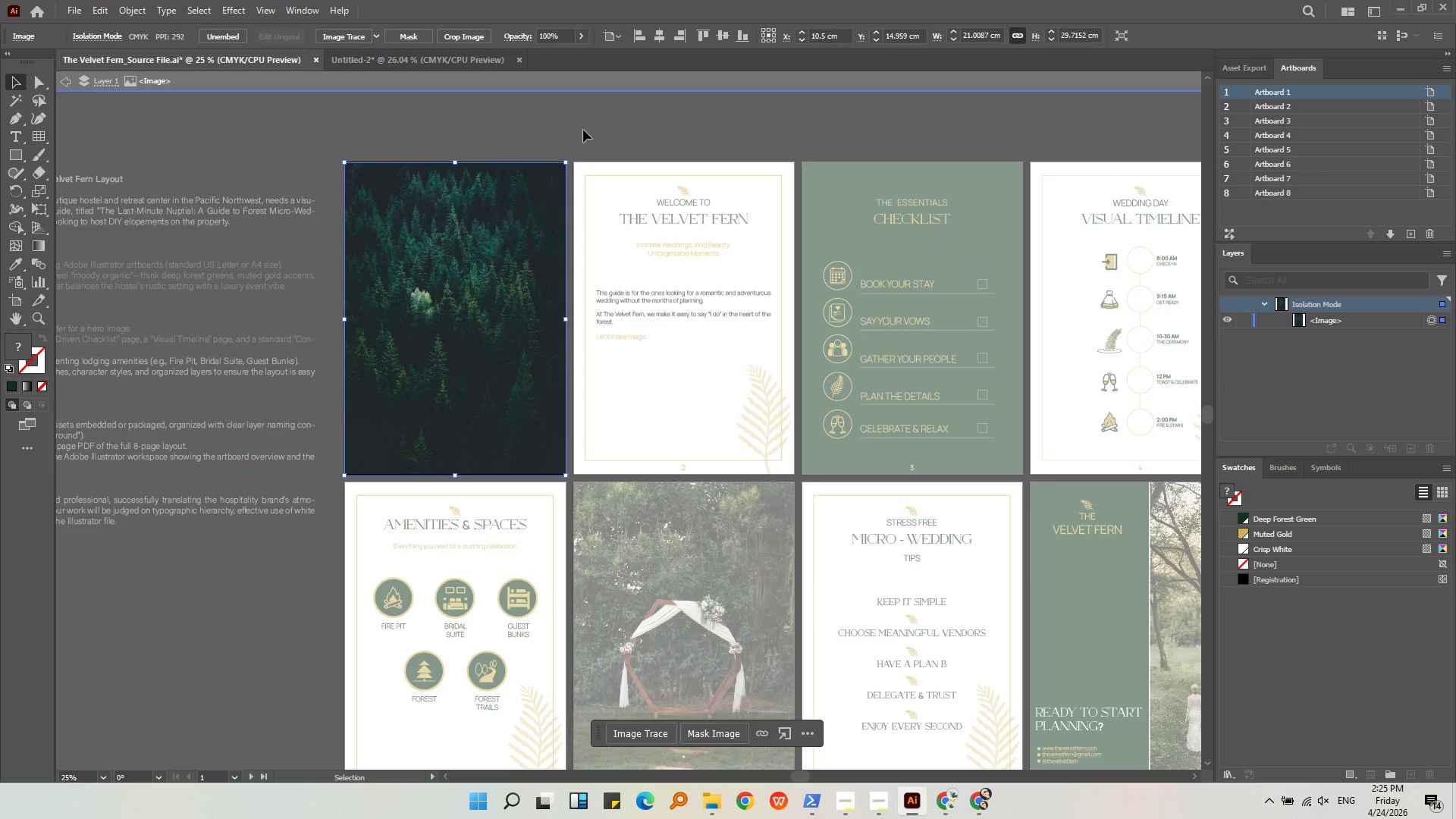 
double_click([583, 130])
 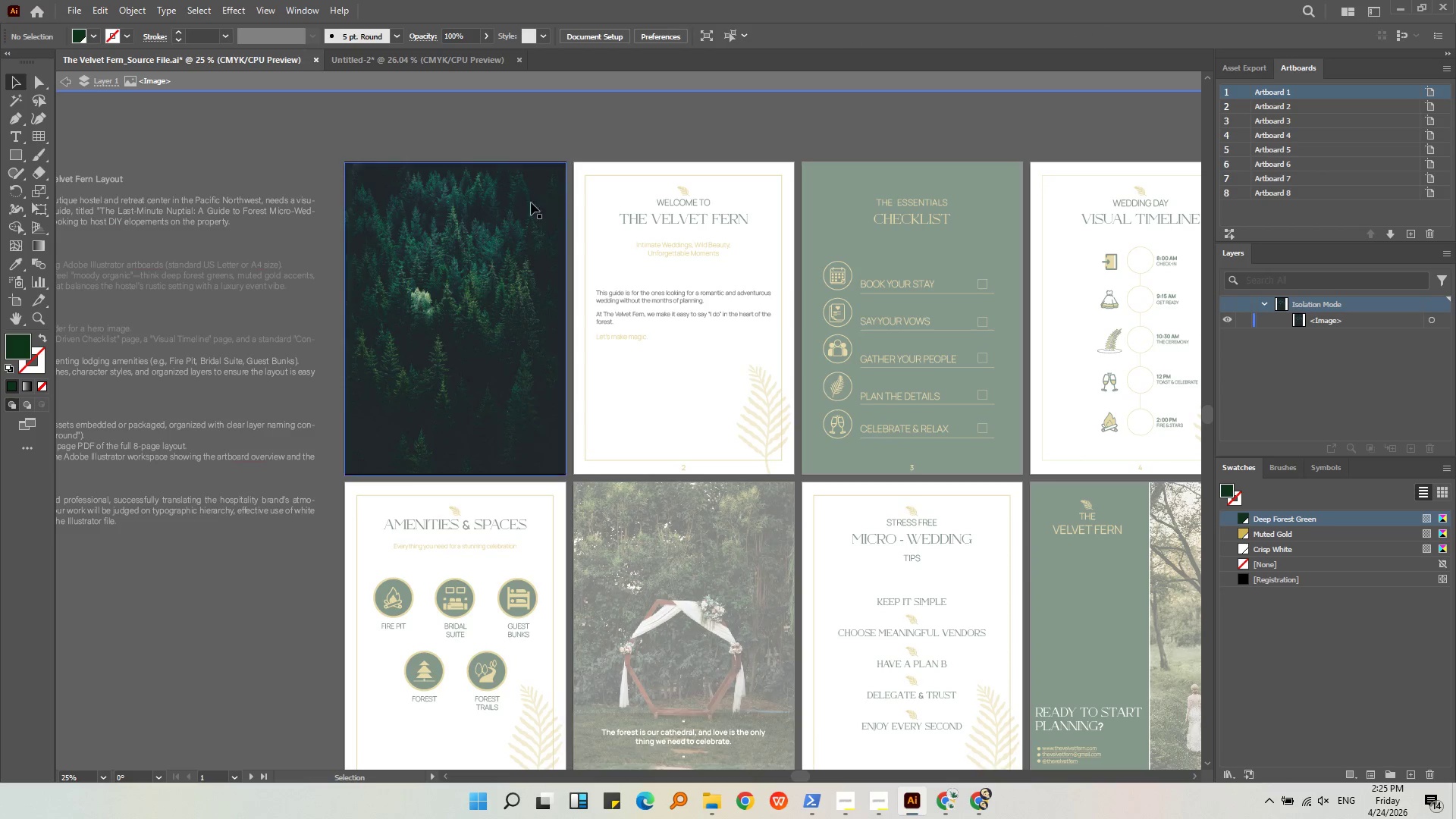 
left_click_drag(start_coordinate=[531, 203], to_coordinate=[573, 212])
 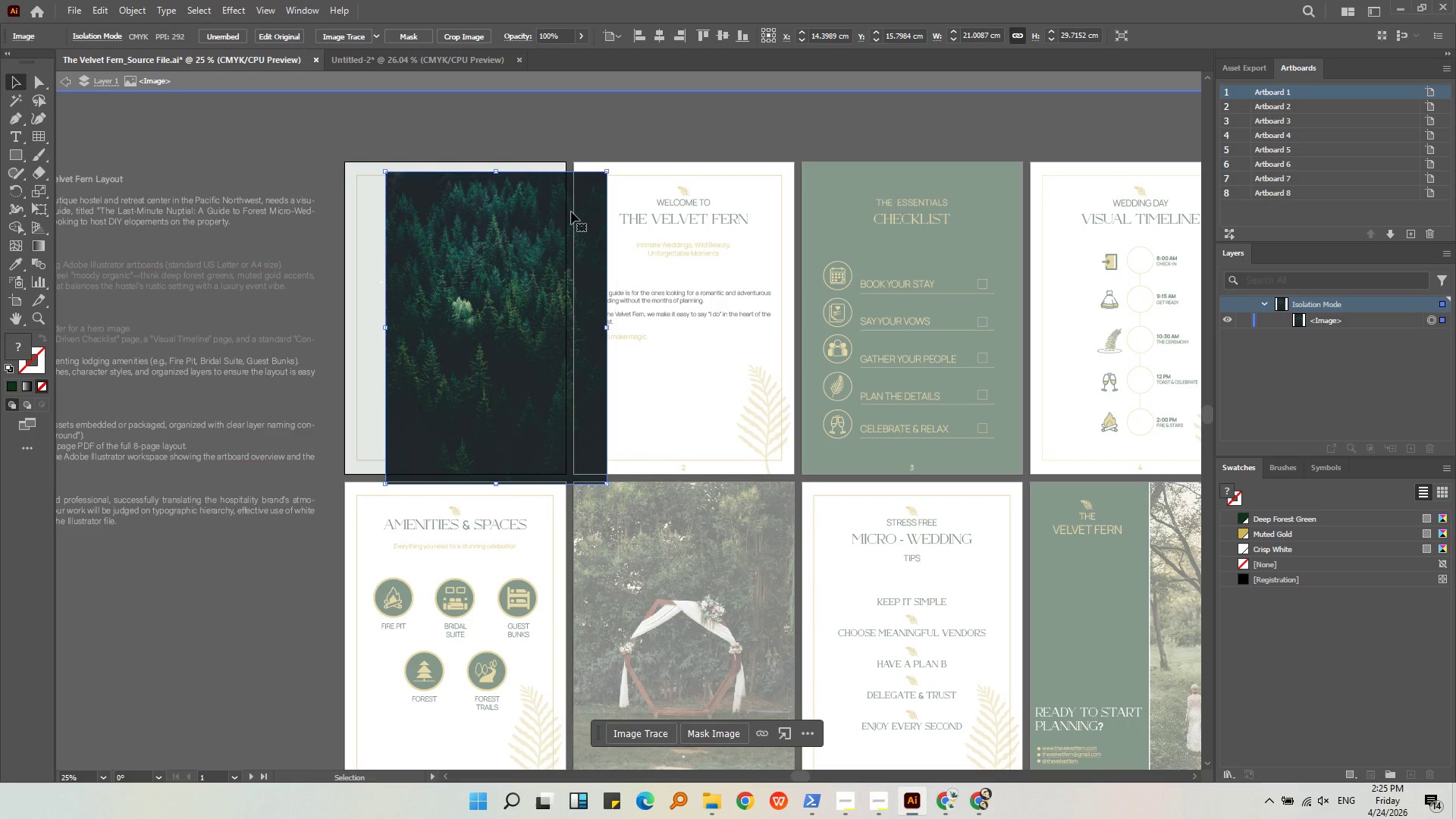 
key(Control+Z)
 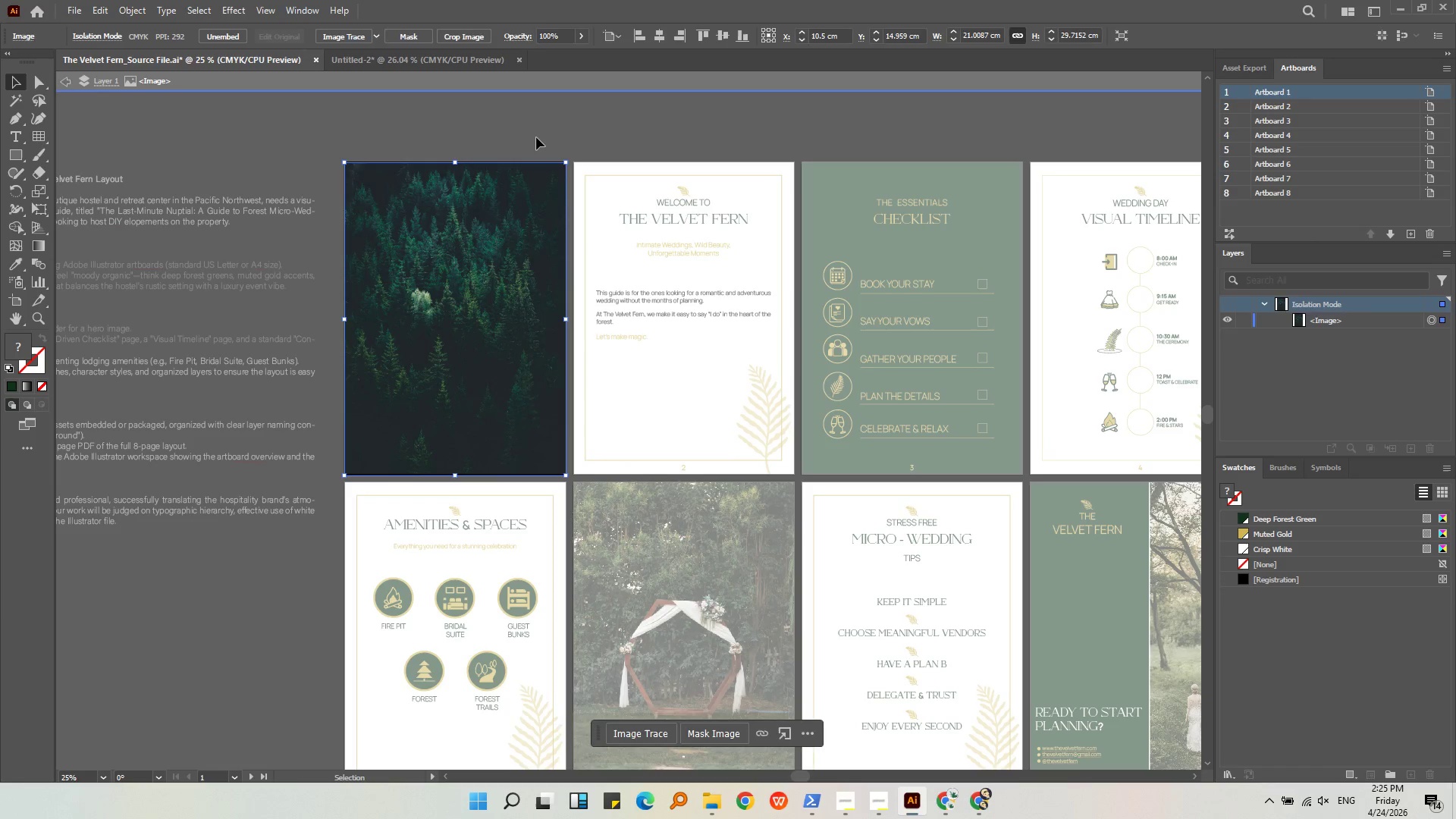 
double_click([536, 137])
 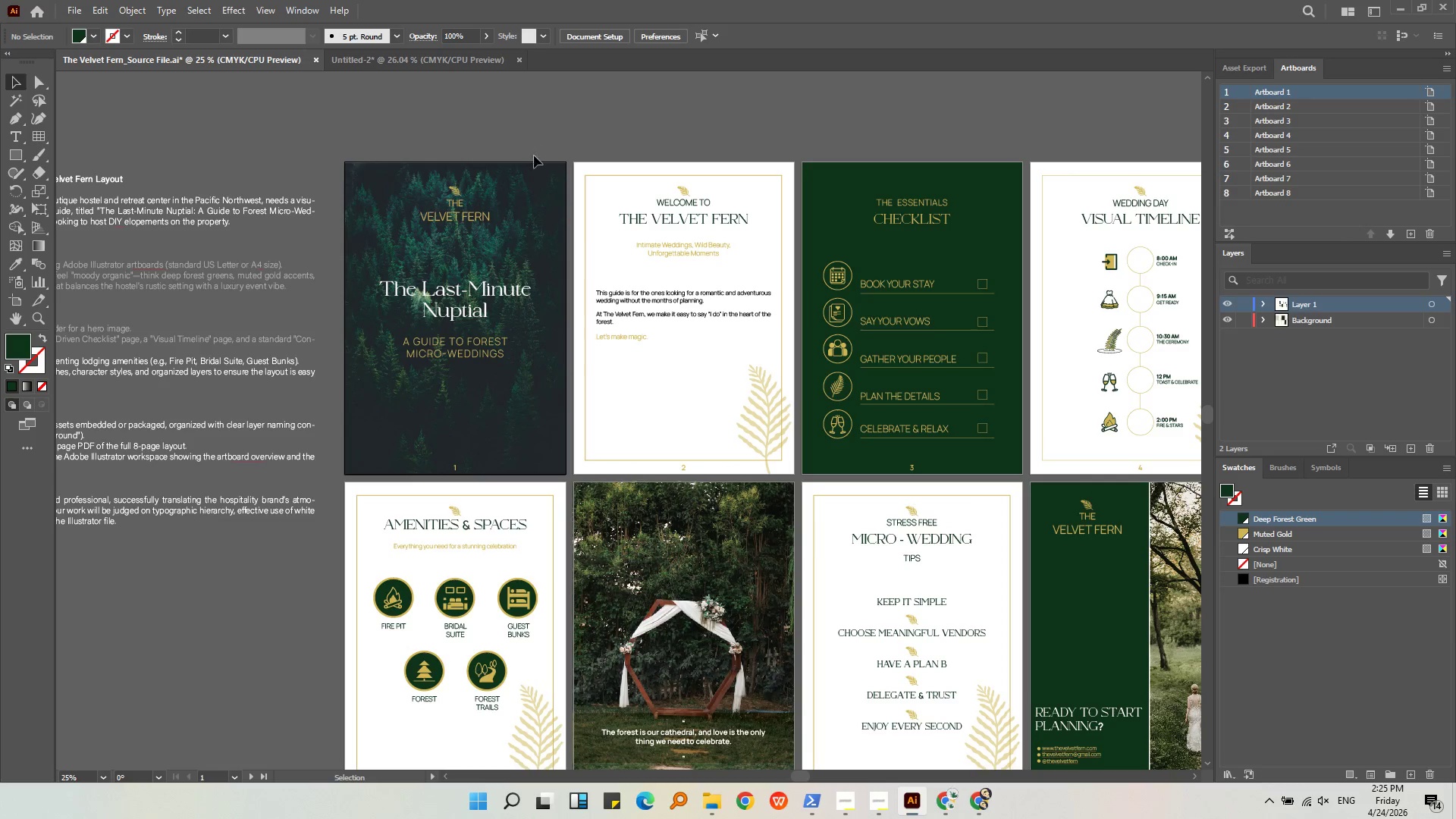 
left_click([533, 176])
 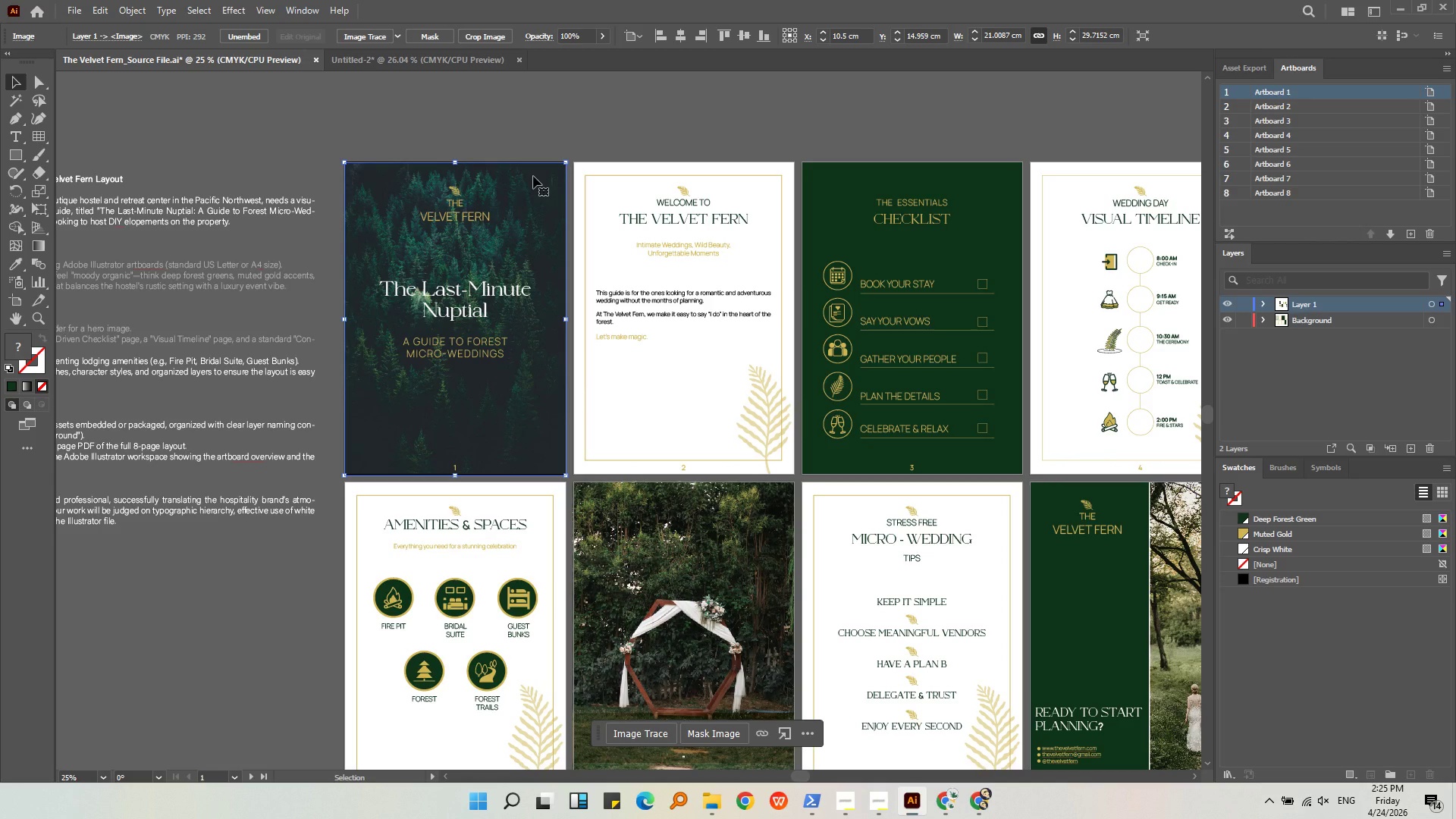 
right_click([533, 176])
 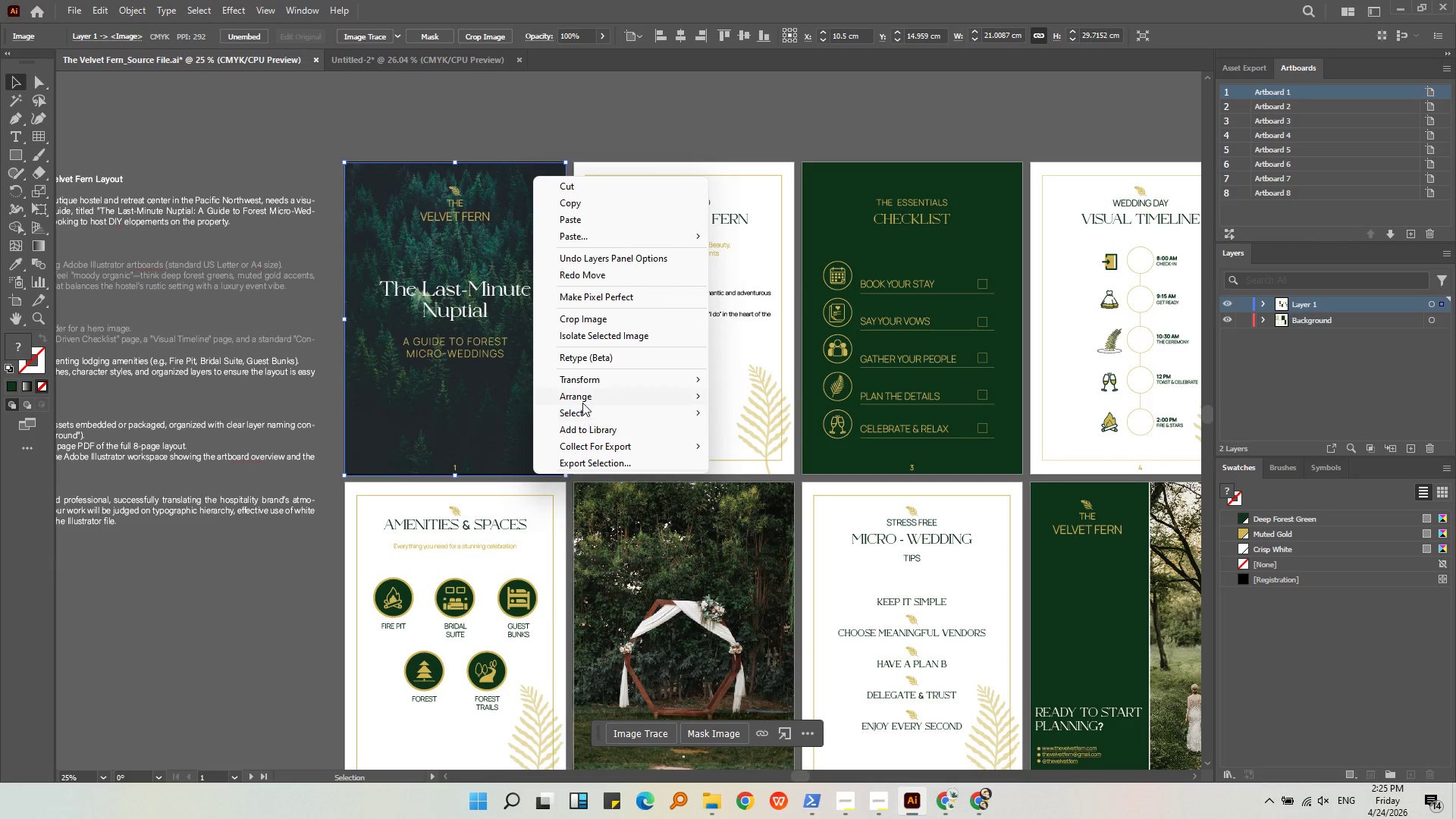 
left_click([582, 403])
 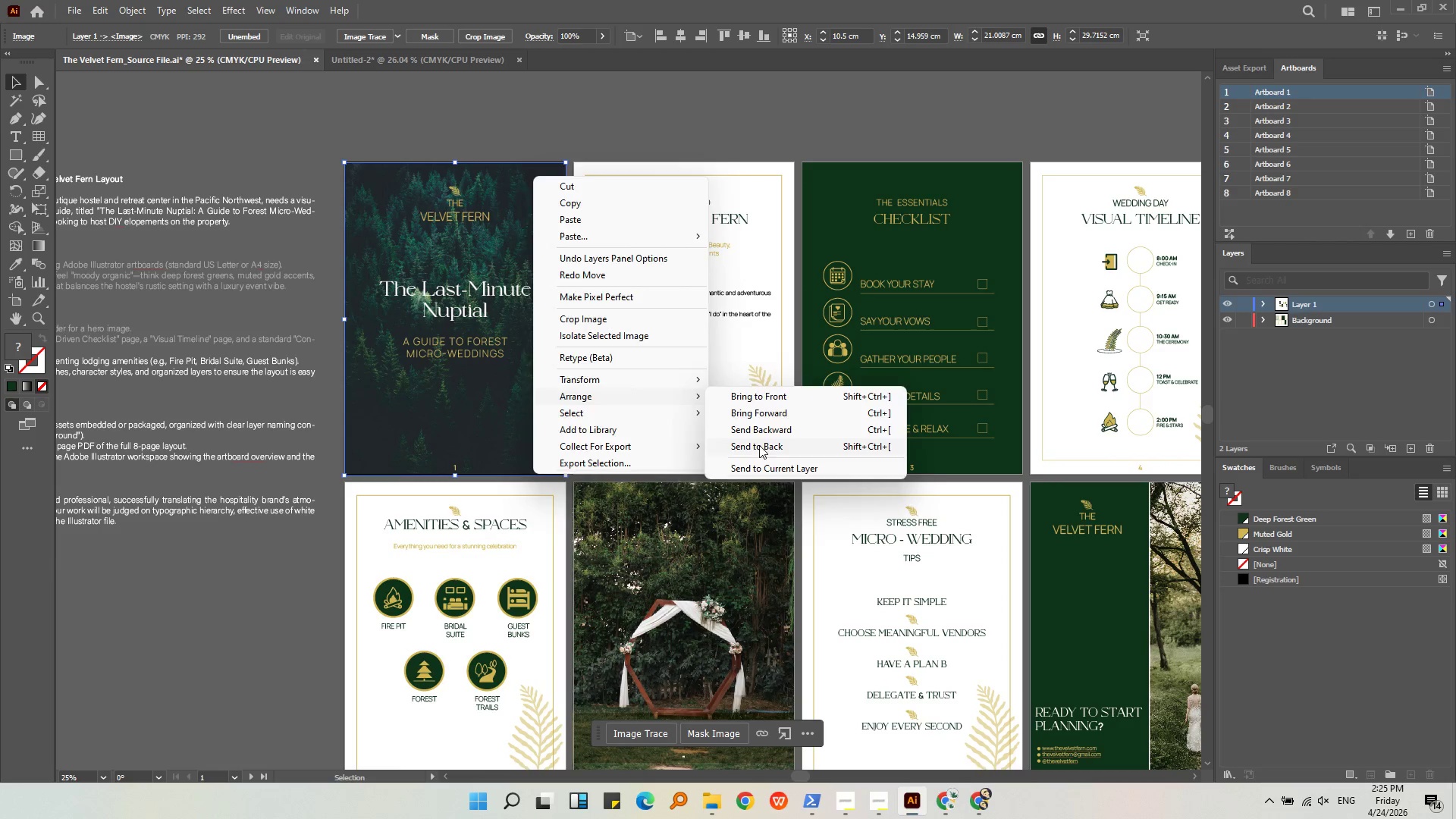 
left_click([759, 446])
 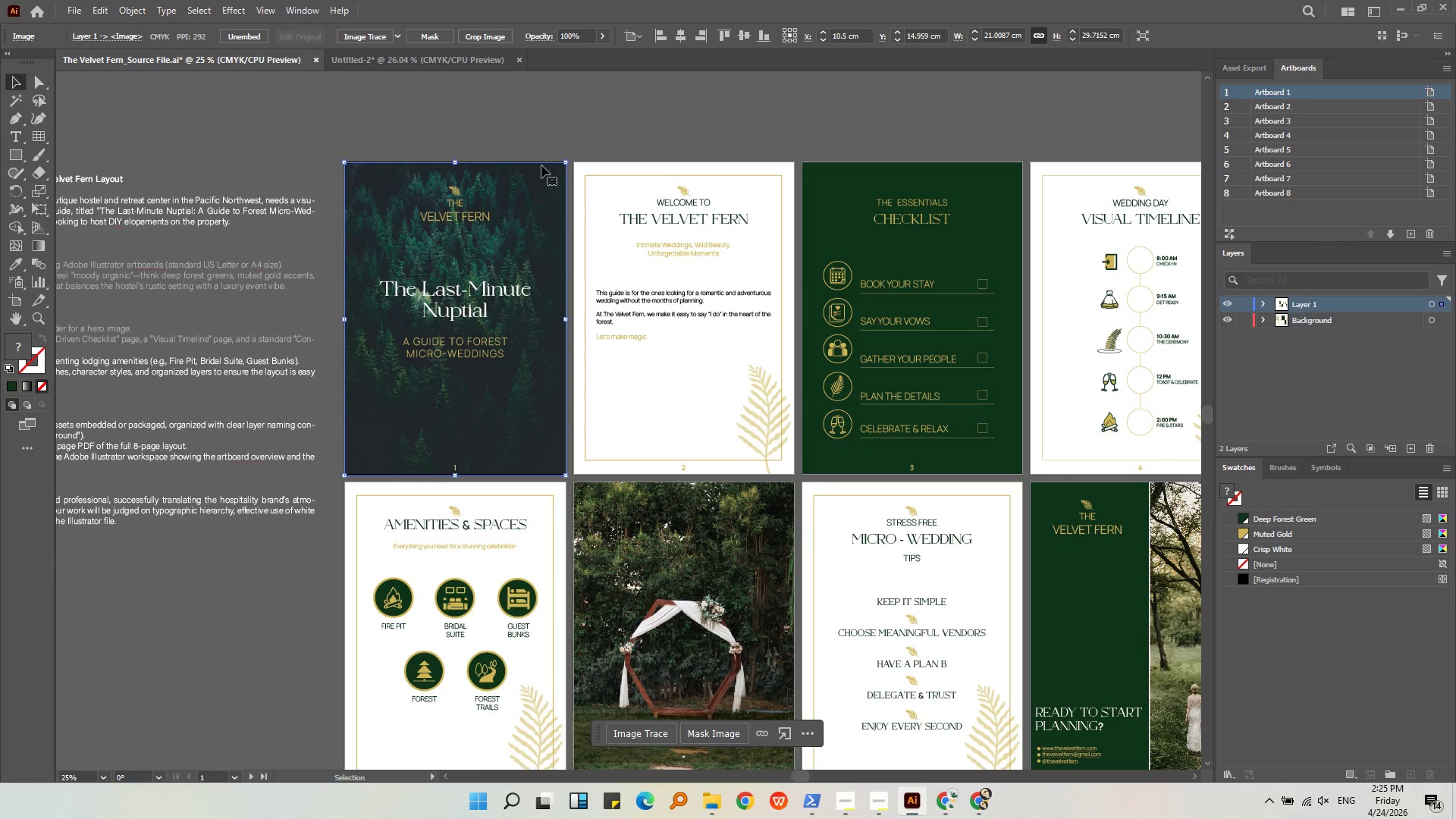 
left_click([544, 156])
 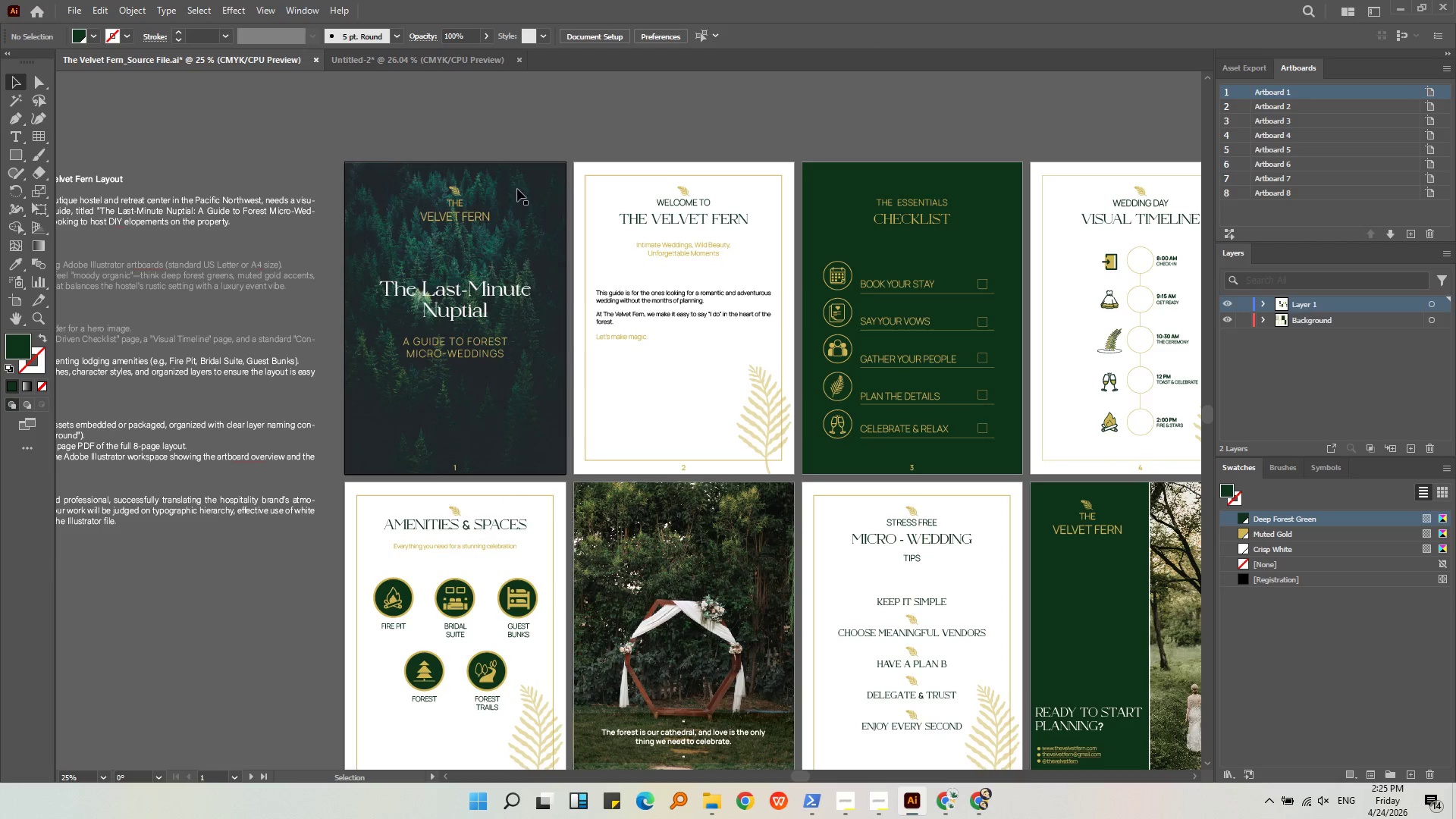 
left_click_drag(start_coordinate=[517, 199], to_coordinate=[536, 237])
 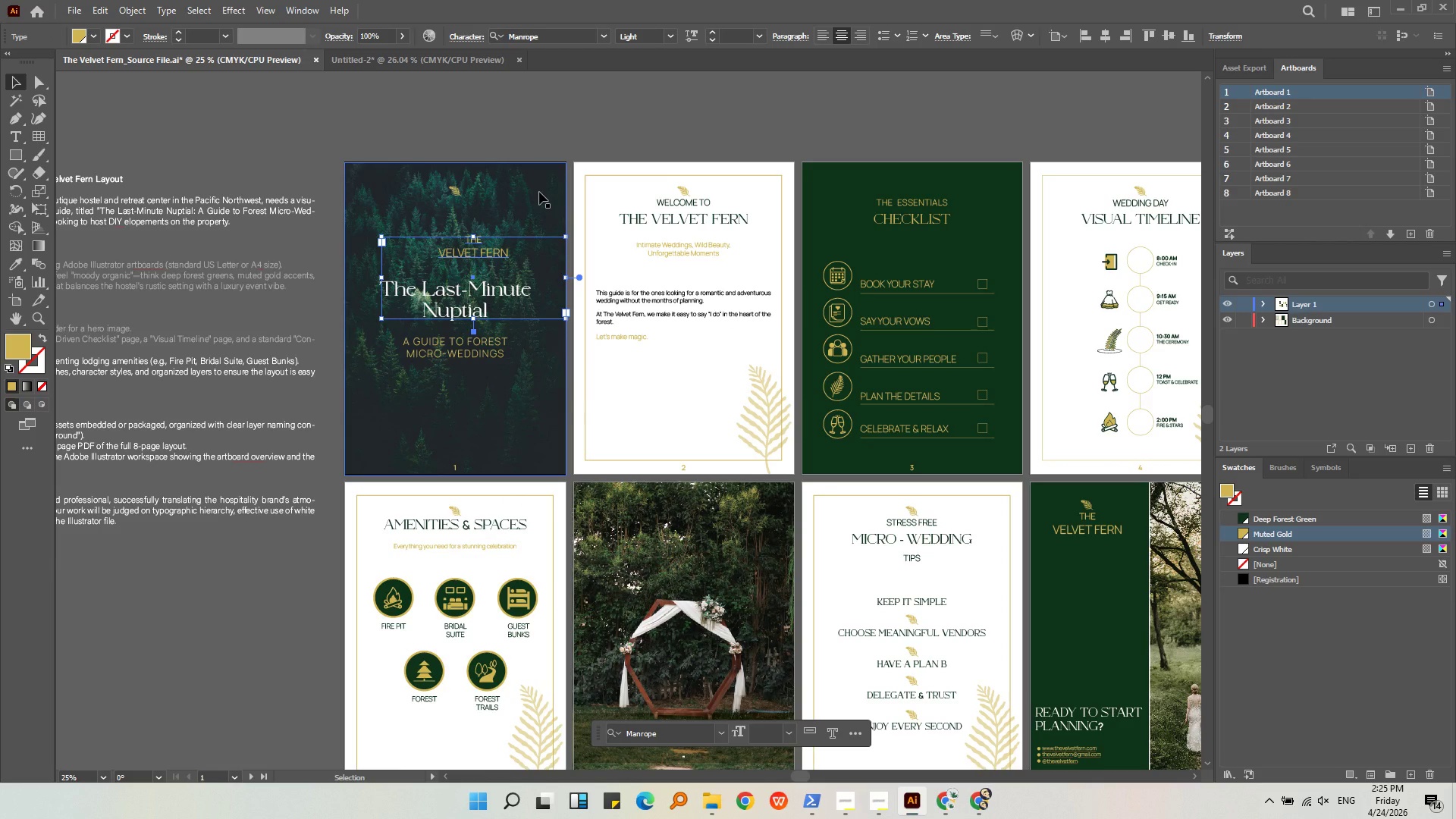 
key(Control+ControlLeft)
 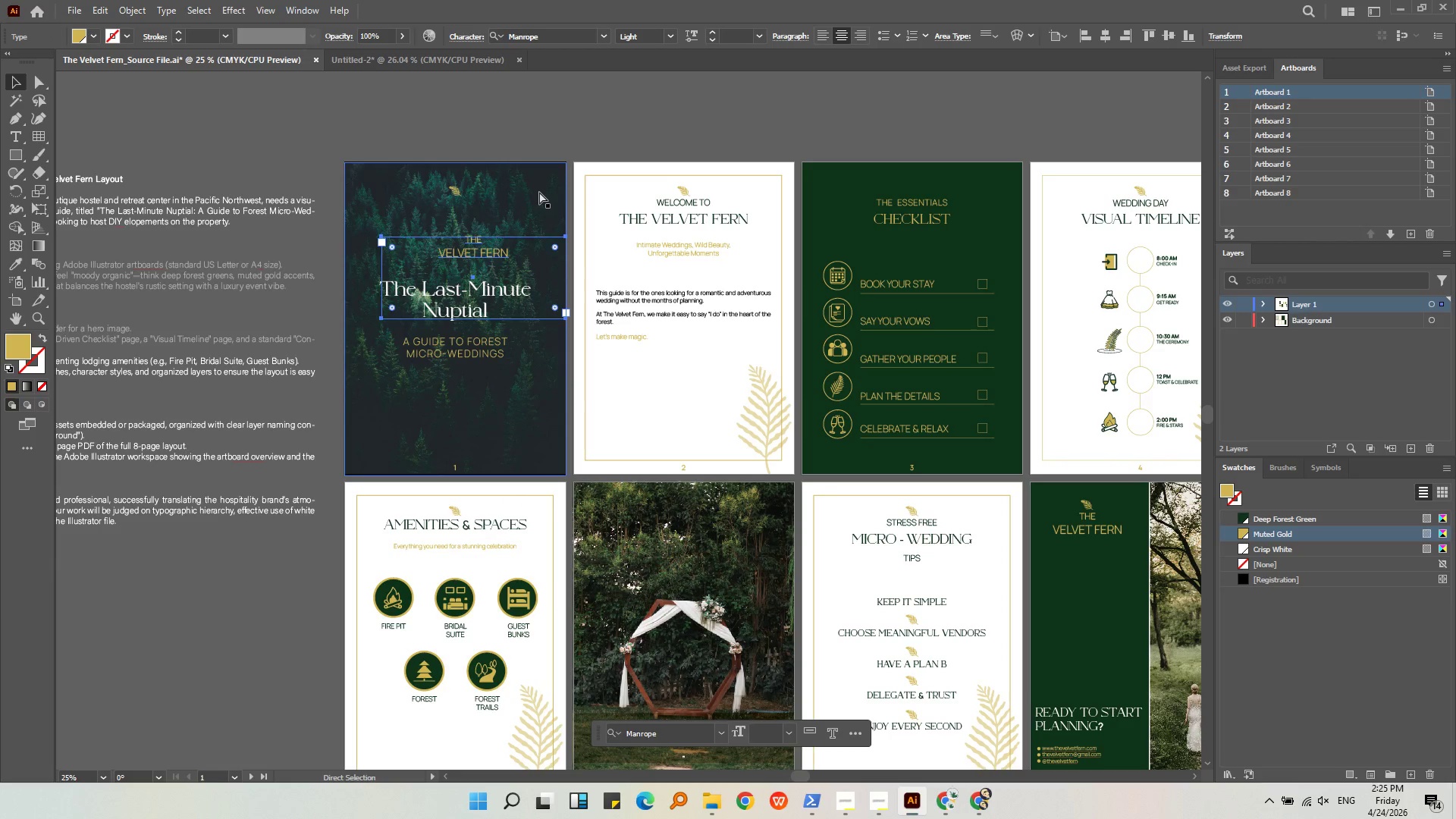 
key(Control+Z)
 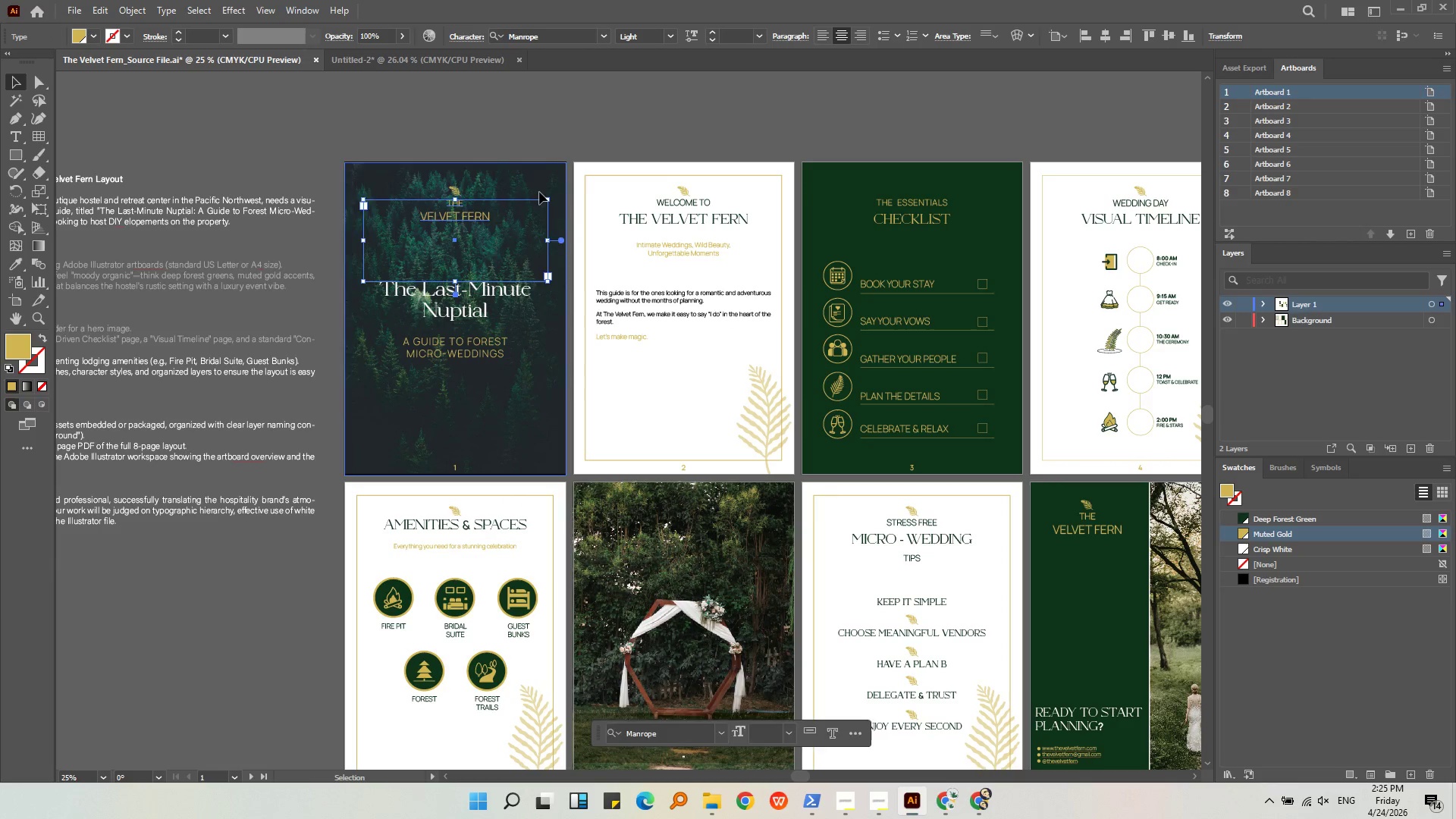 
left_click([539, 192])
 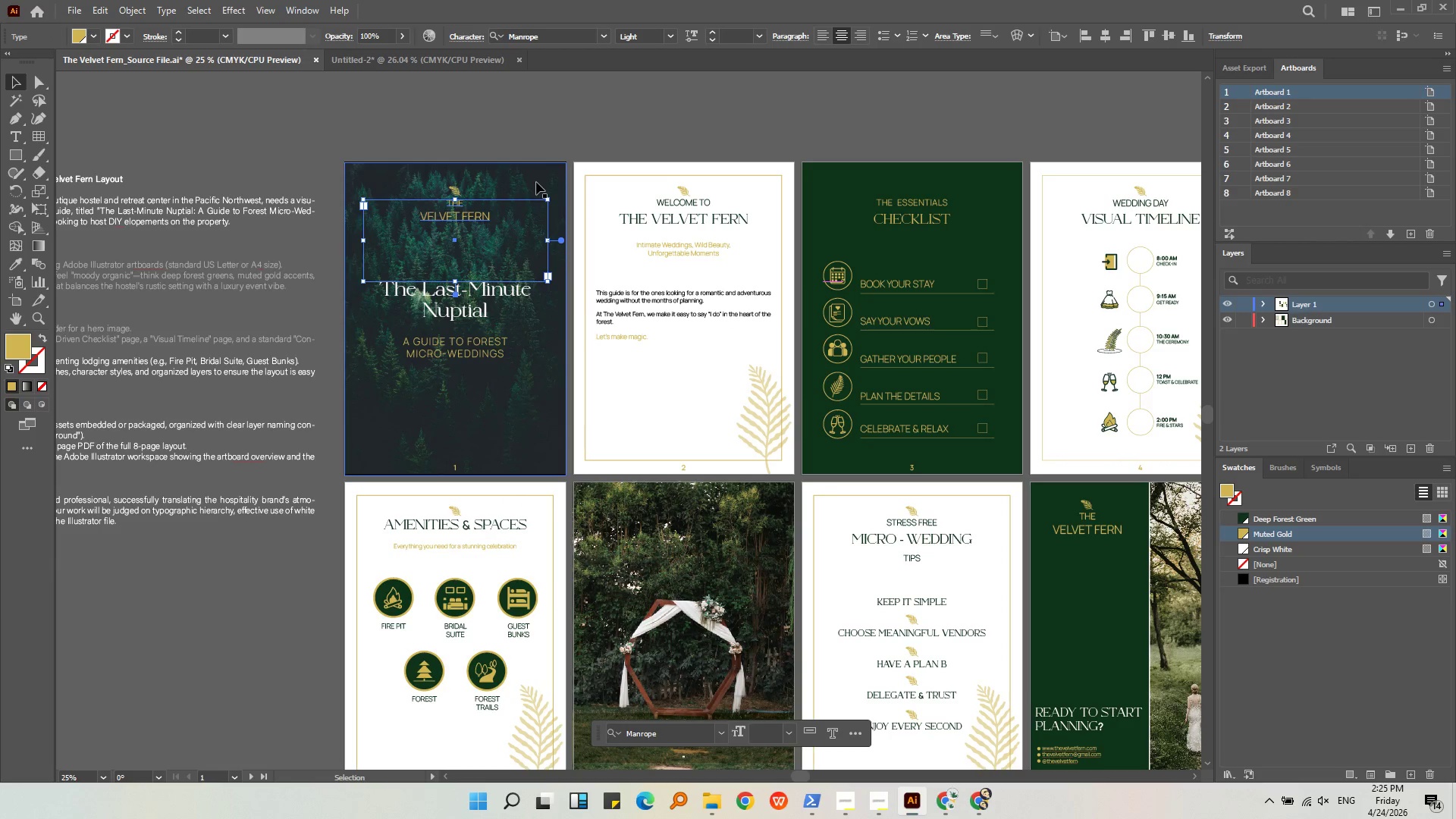 
left_click_drag(start_coordinate=[537, 180], to_coordinate=[550, 143])
 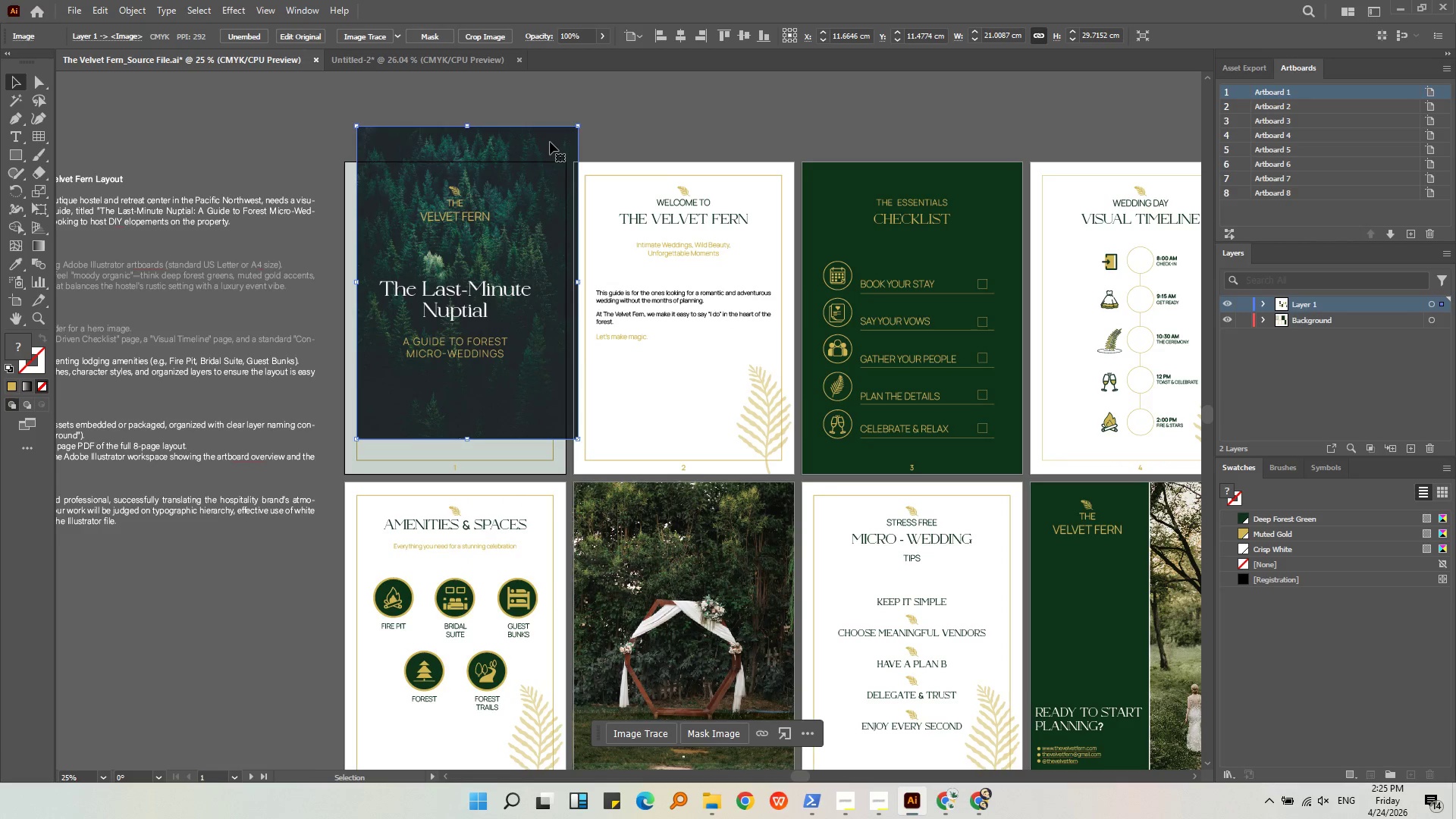 
key(Control+ControlLeft)
 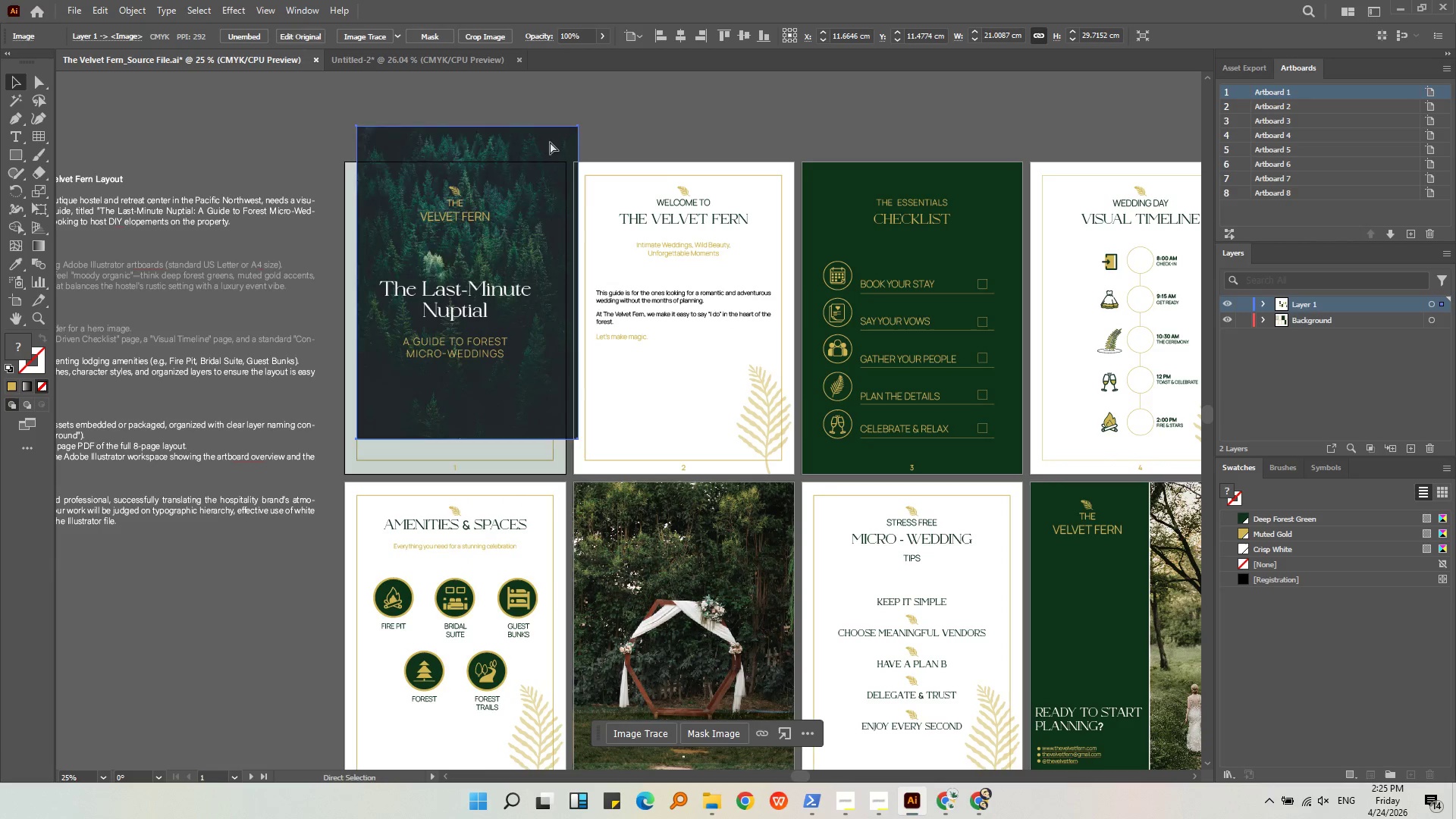 
key(Control+Z)
 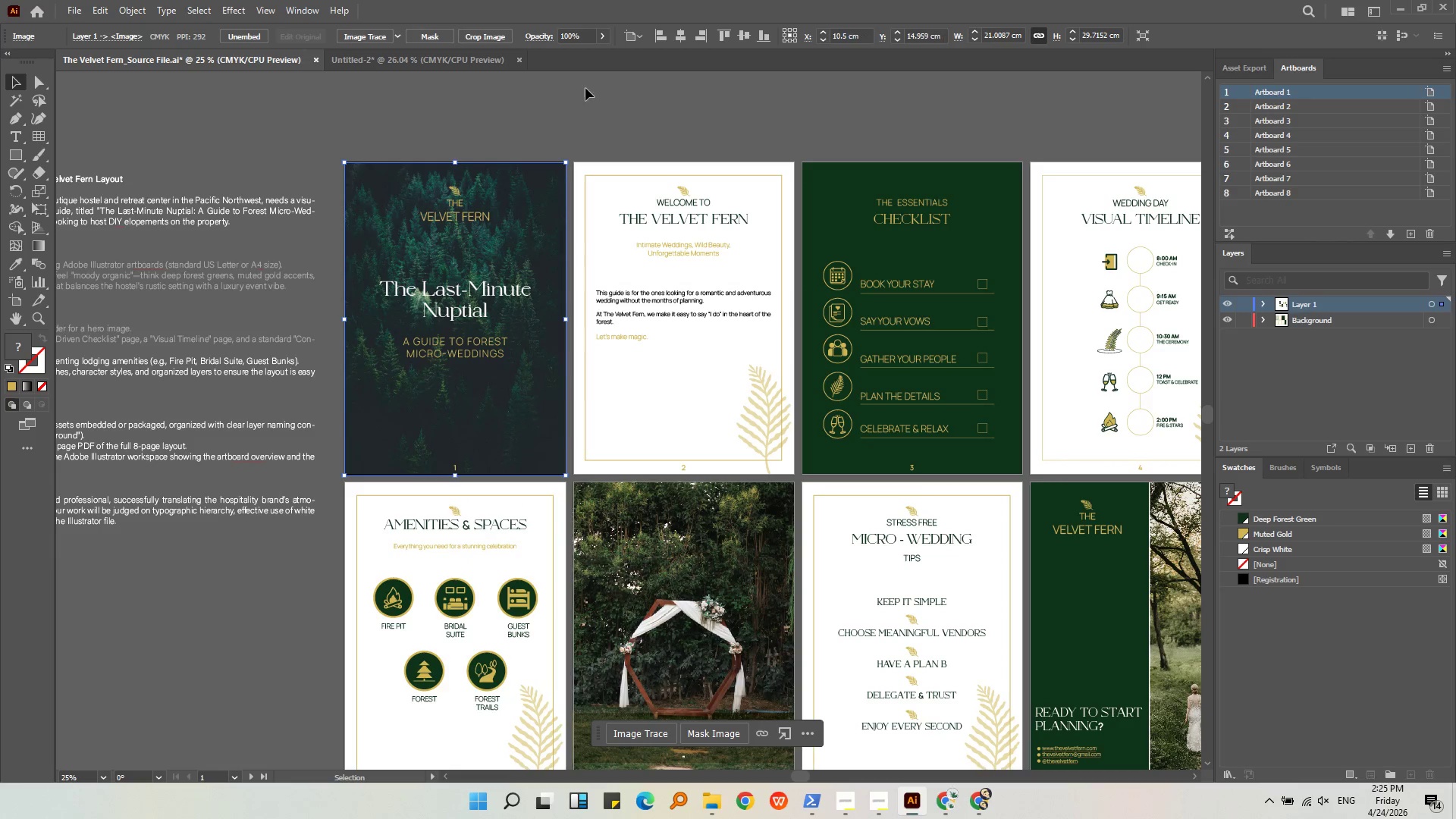 
left_click([588, 83])
 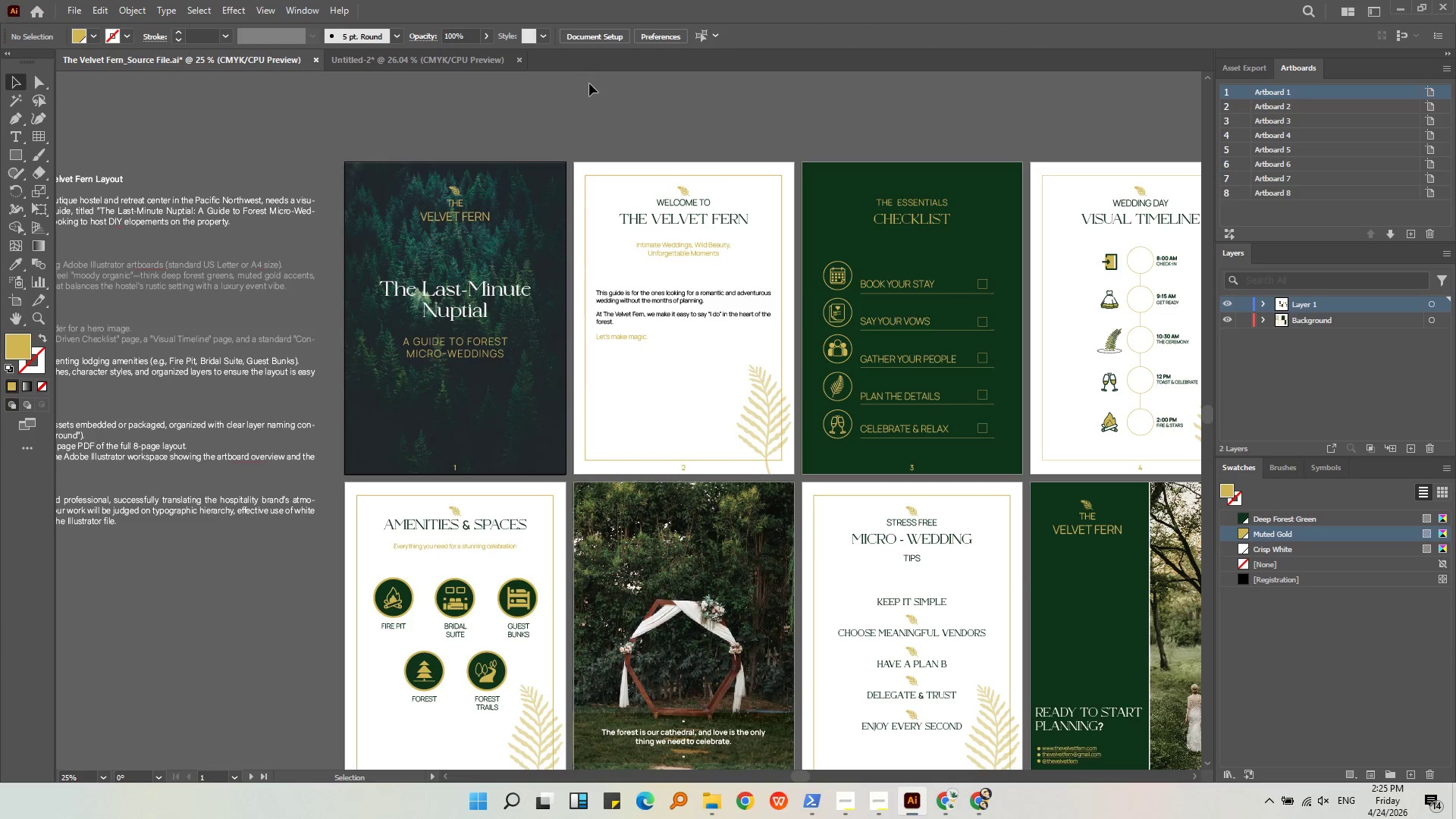 
hold_key(key=AltLeft, duration=1.12)
 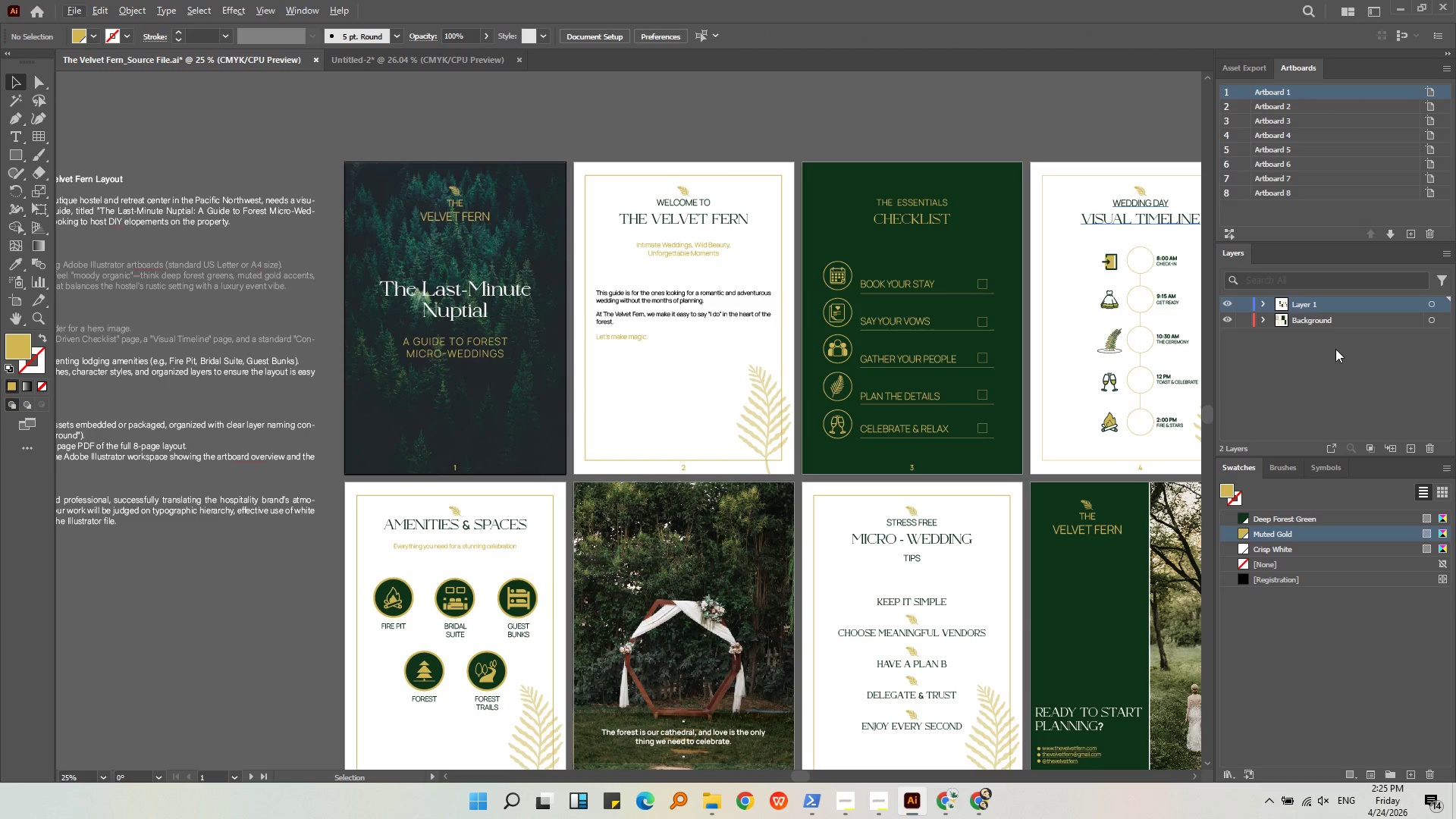 
left_click([1342, 350])
 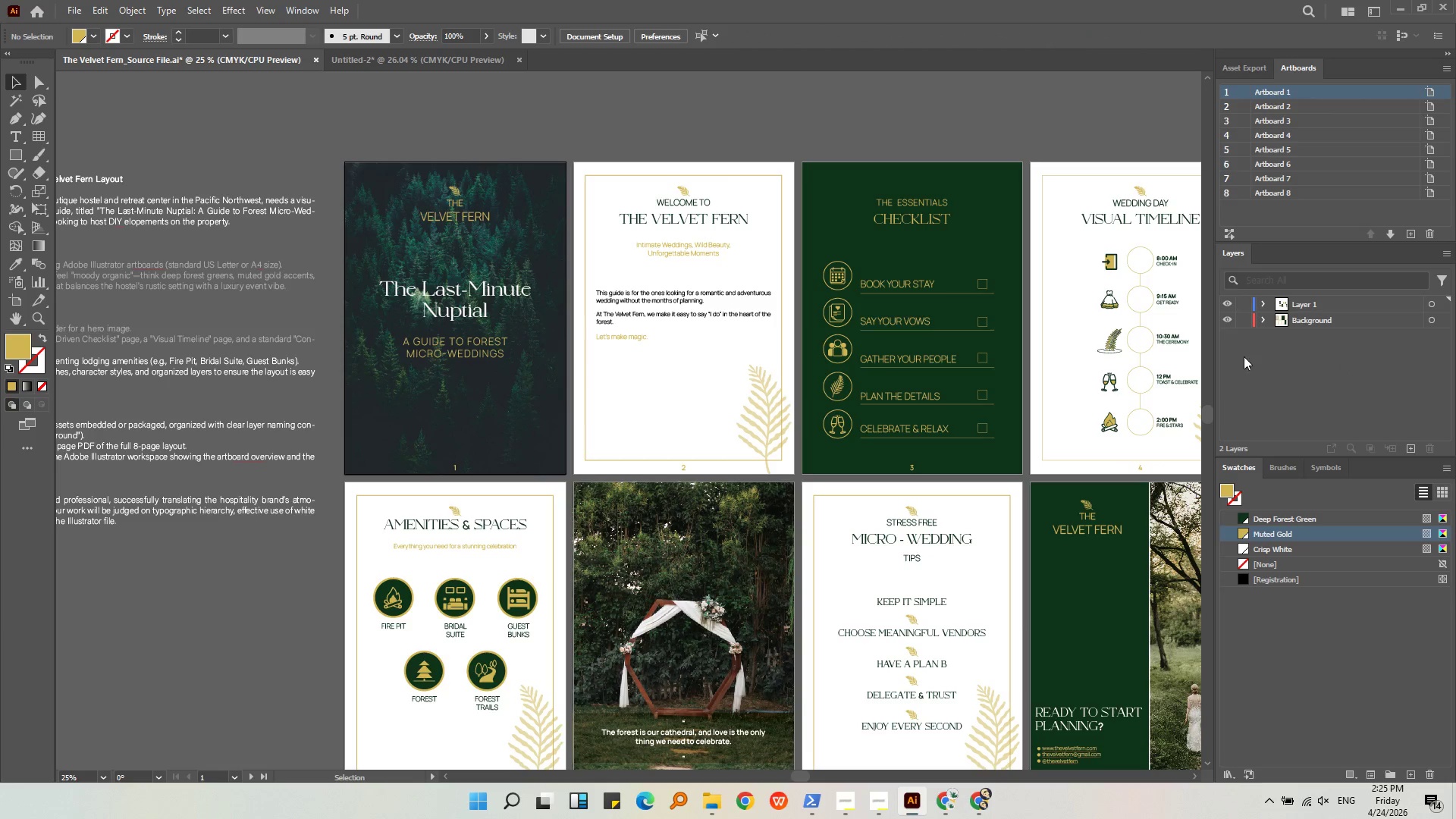 
key(Alt+AltLeft)
 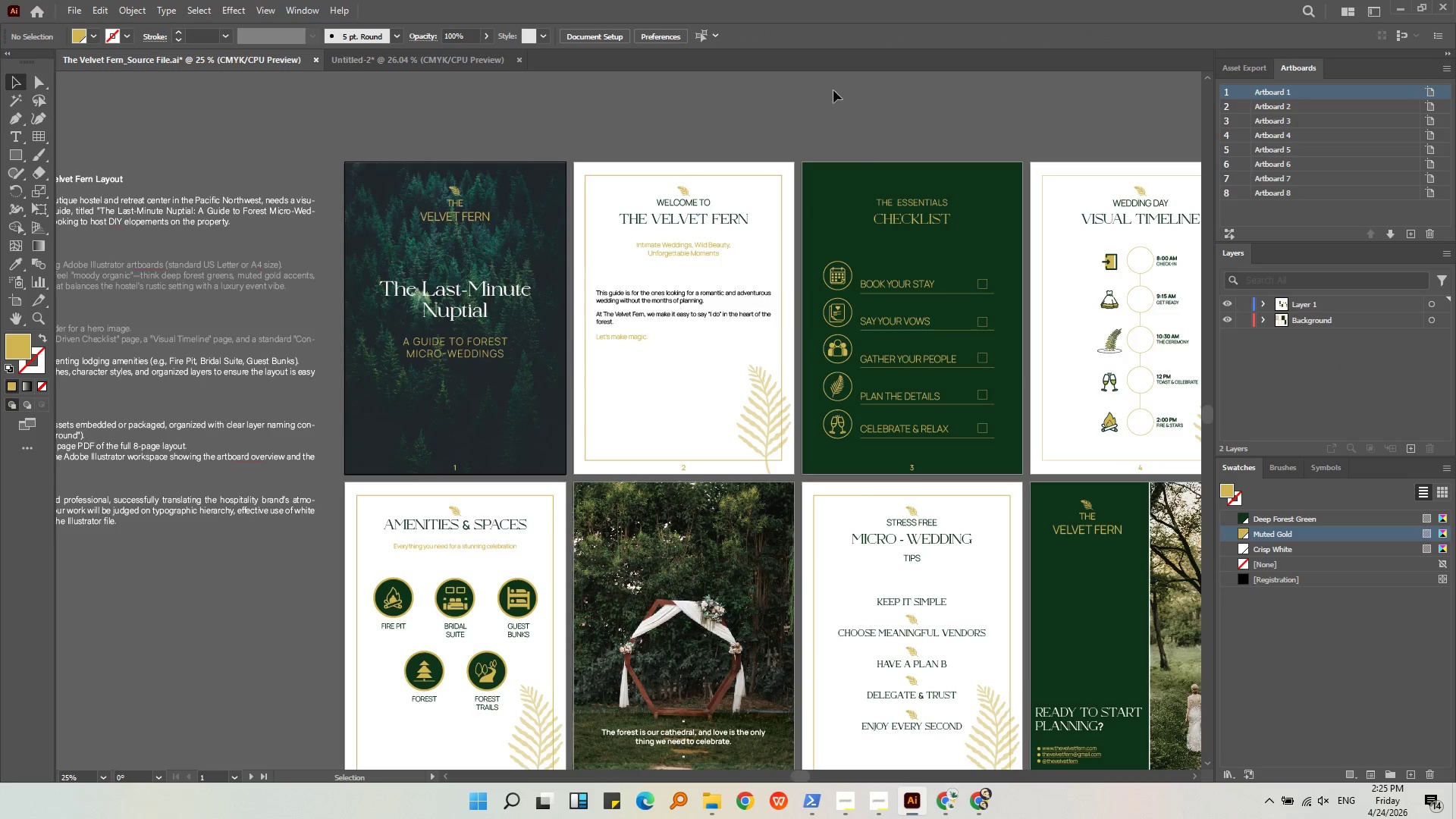 
scroll: coordinate [838, 99], scroll_direction: down, amount: 1.0
 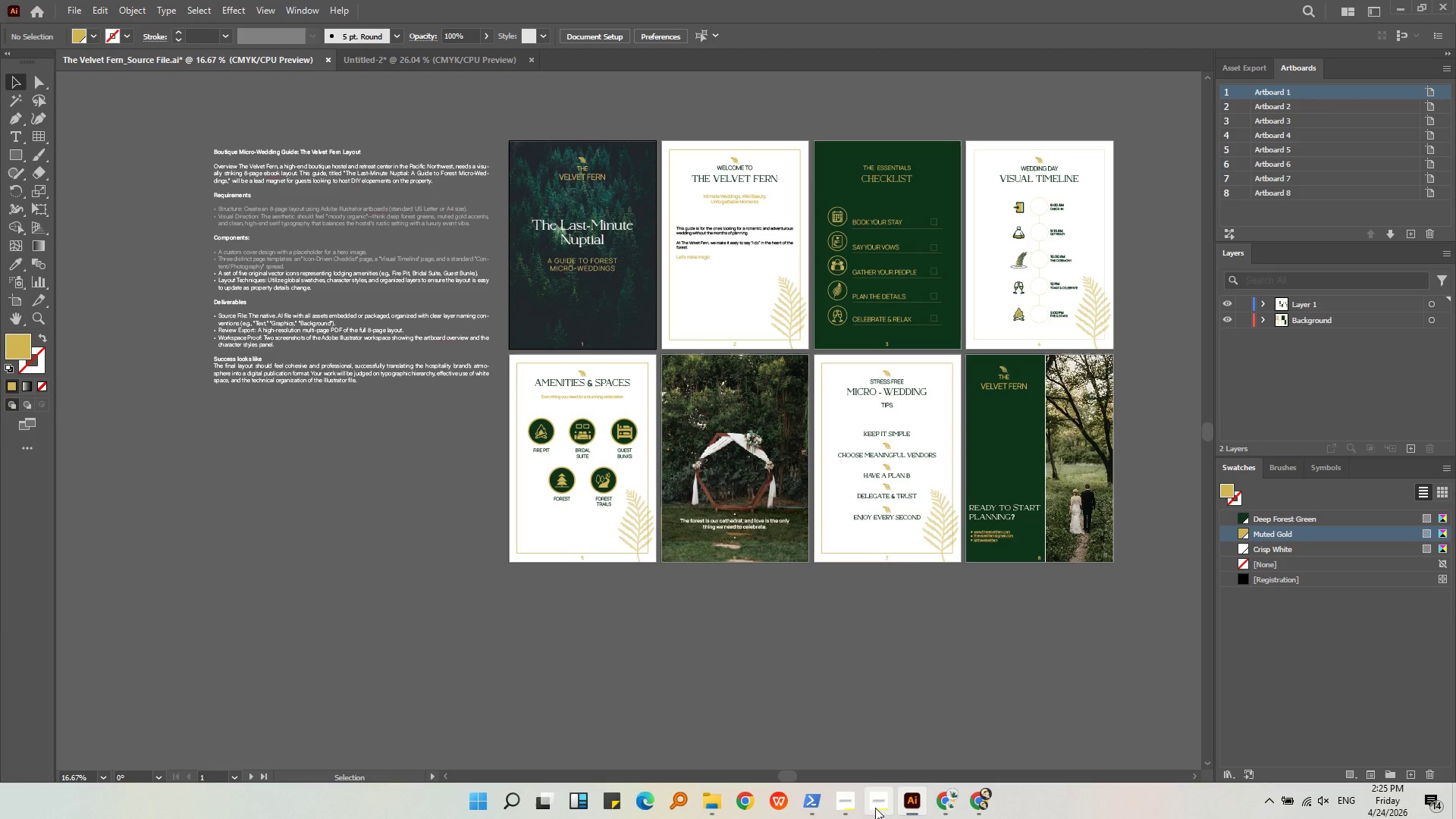 
left_click([871, 818])